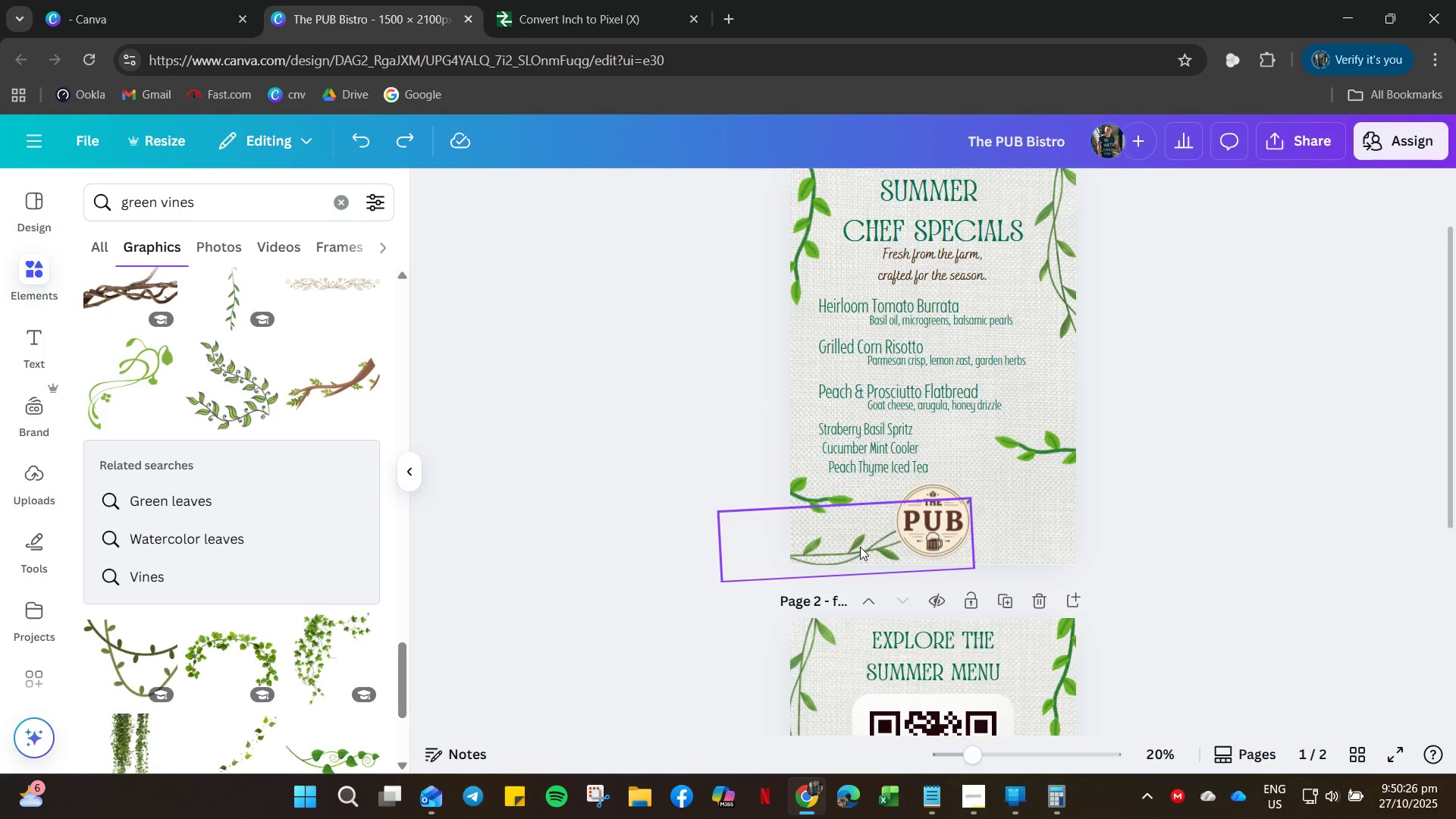 
left_click([860, 547])
 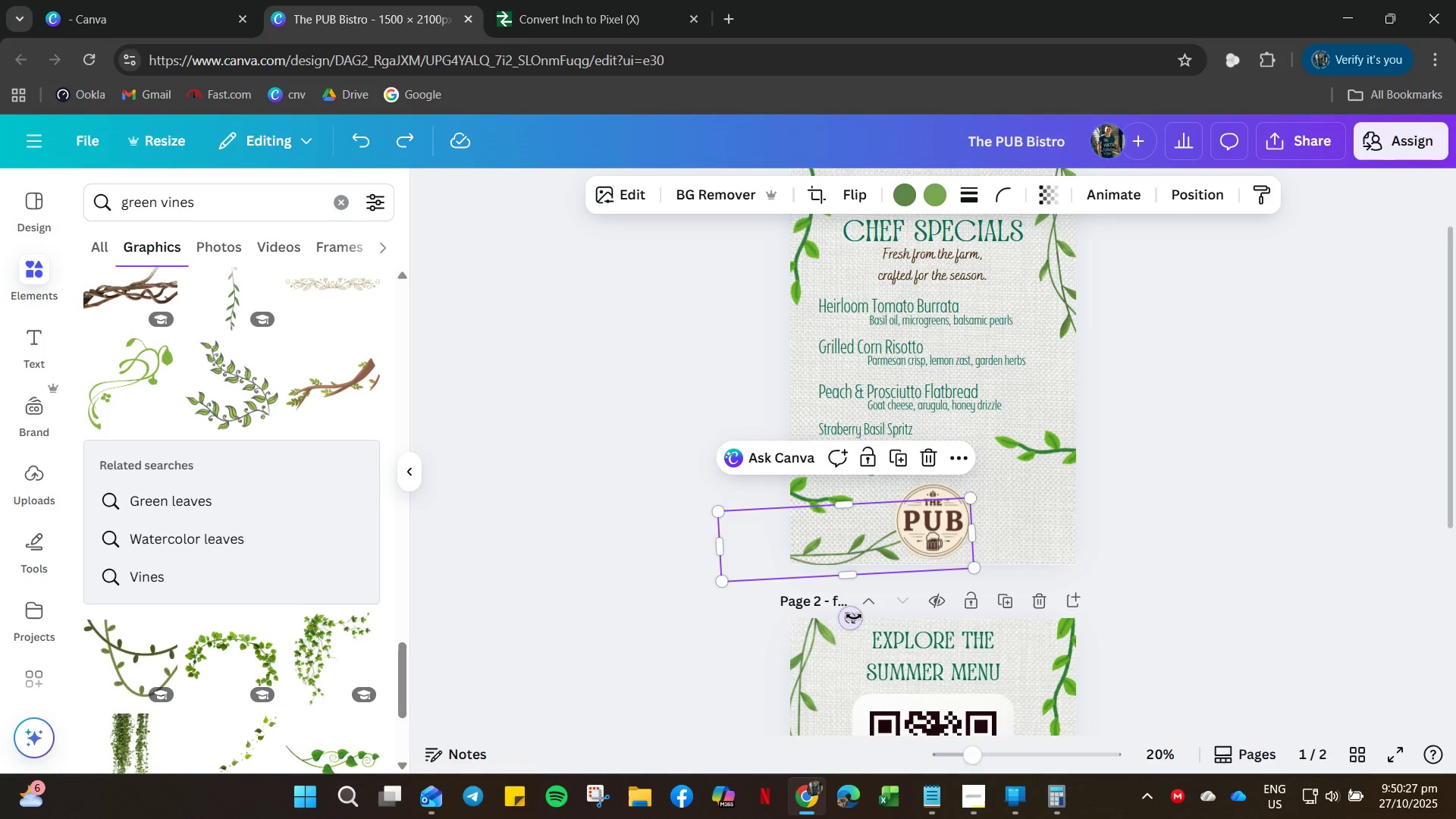 
left_click_drag(start_coordinate=[853, 614], to_coordinate=[873, 614])
 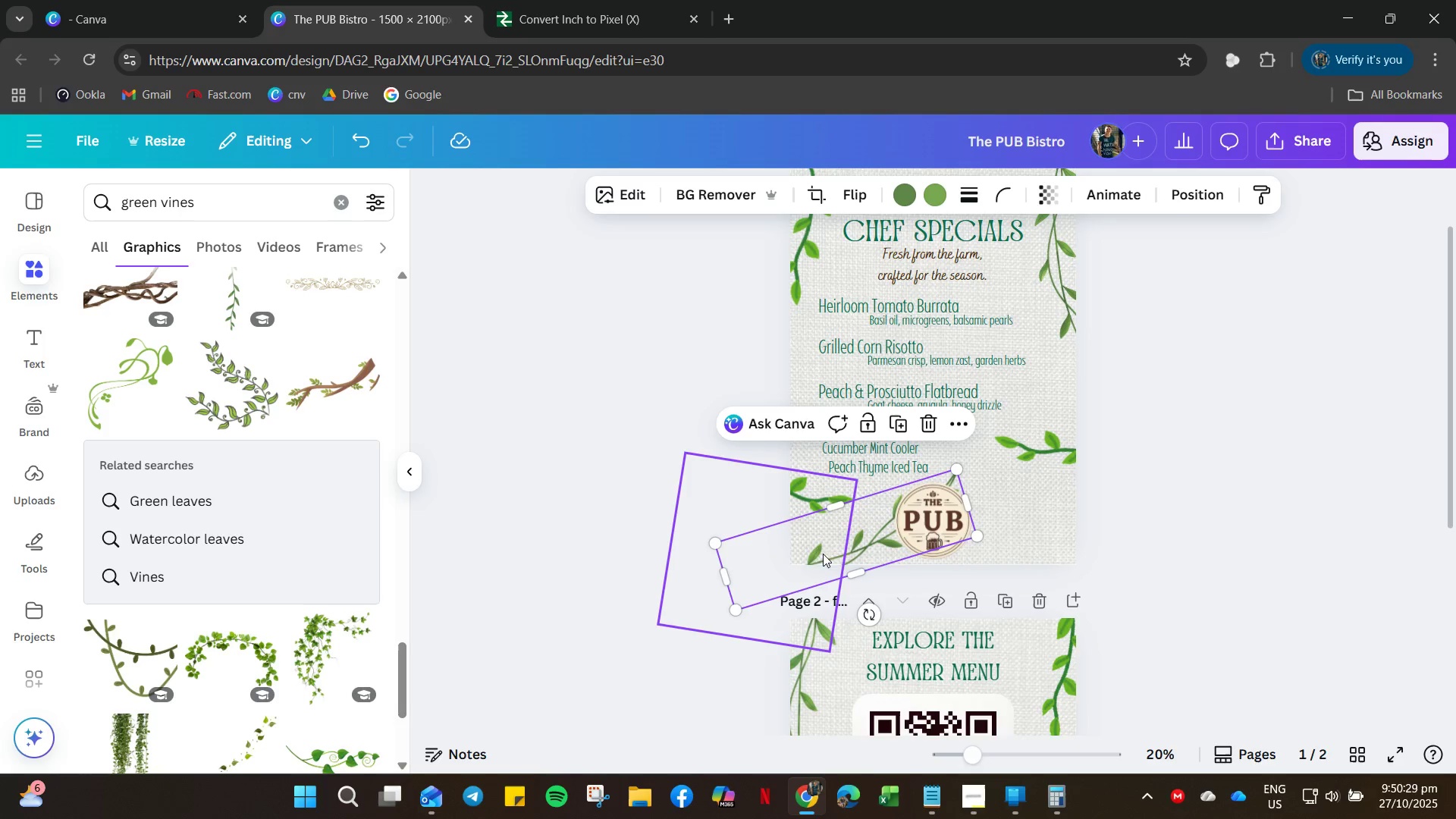 
left_click_drag(start_coordinate=[827, 551], to_coordinate=[830, 544])
 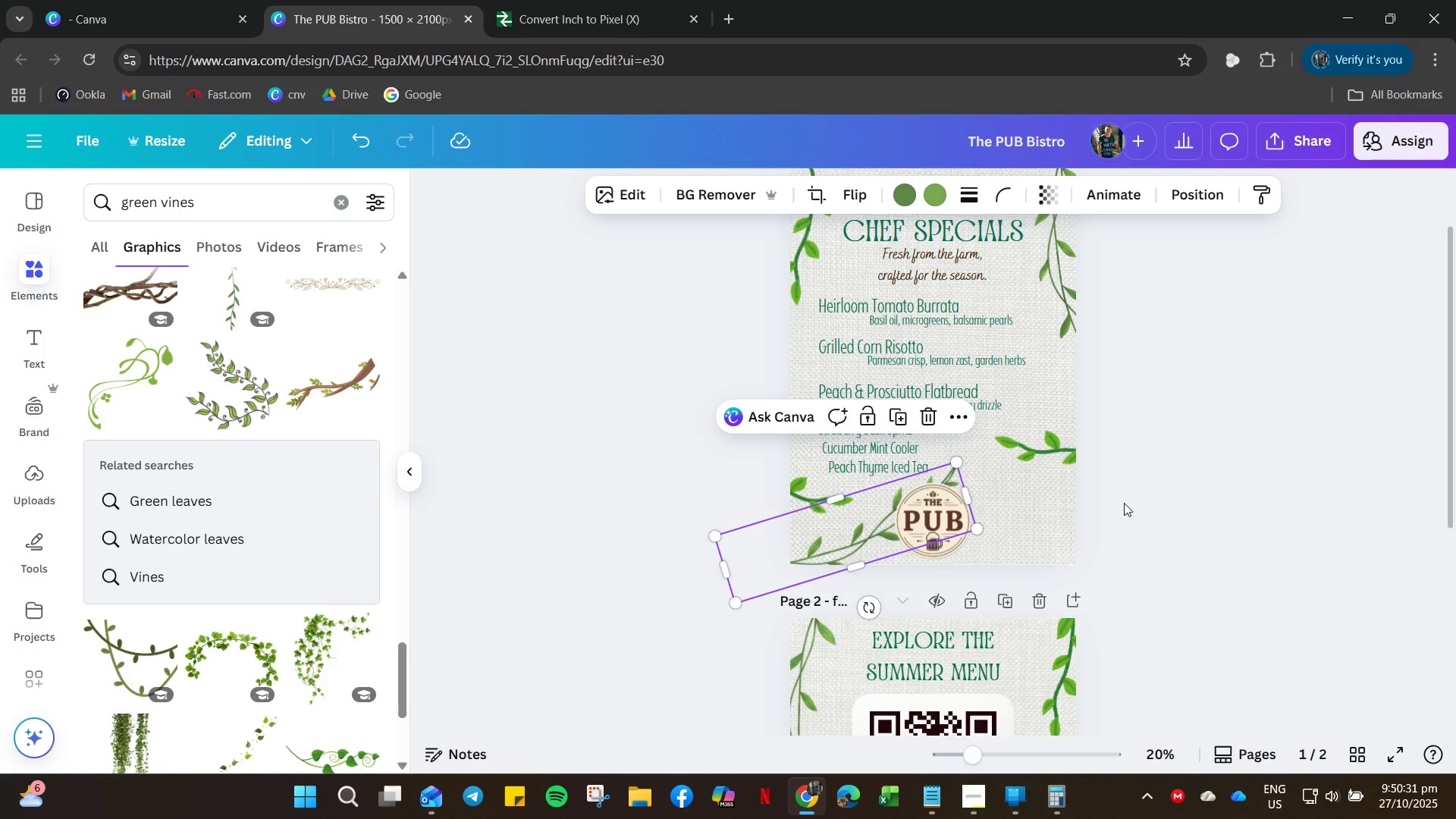 
left_click([1124, 503])
 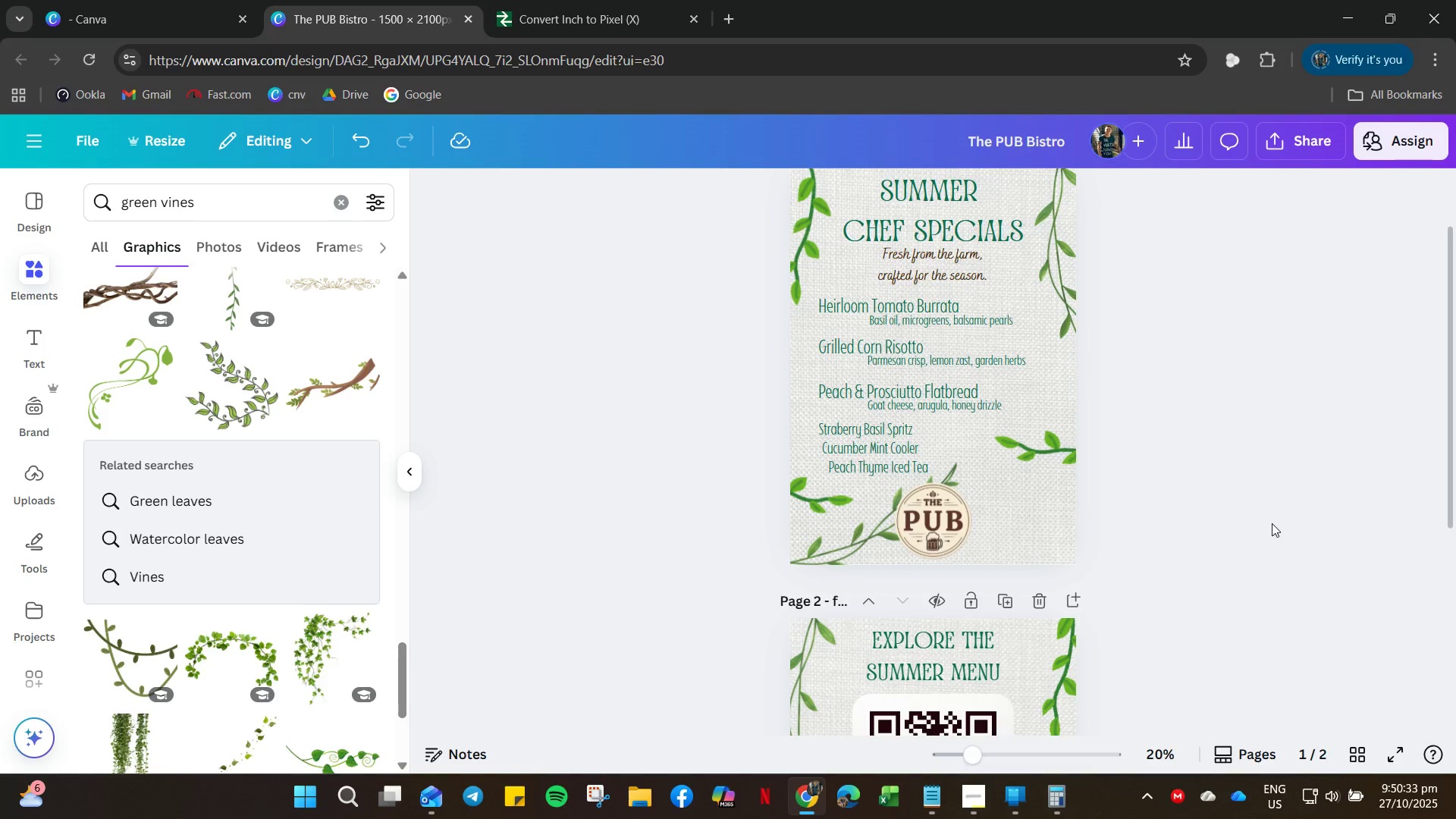 
scroll: coordinate [1266, 519], scroll_direction: up, amount: 2.0
 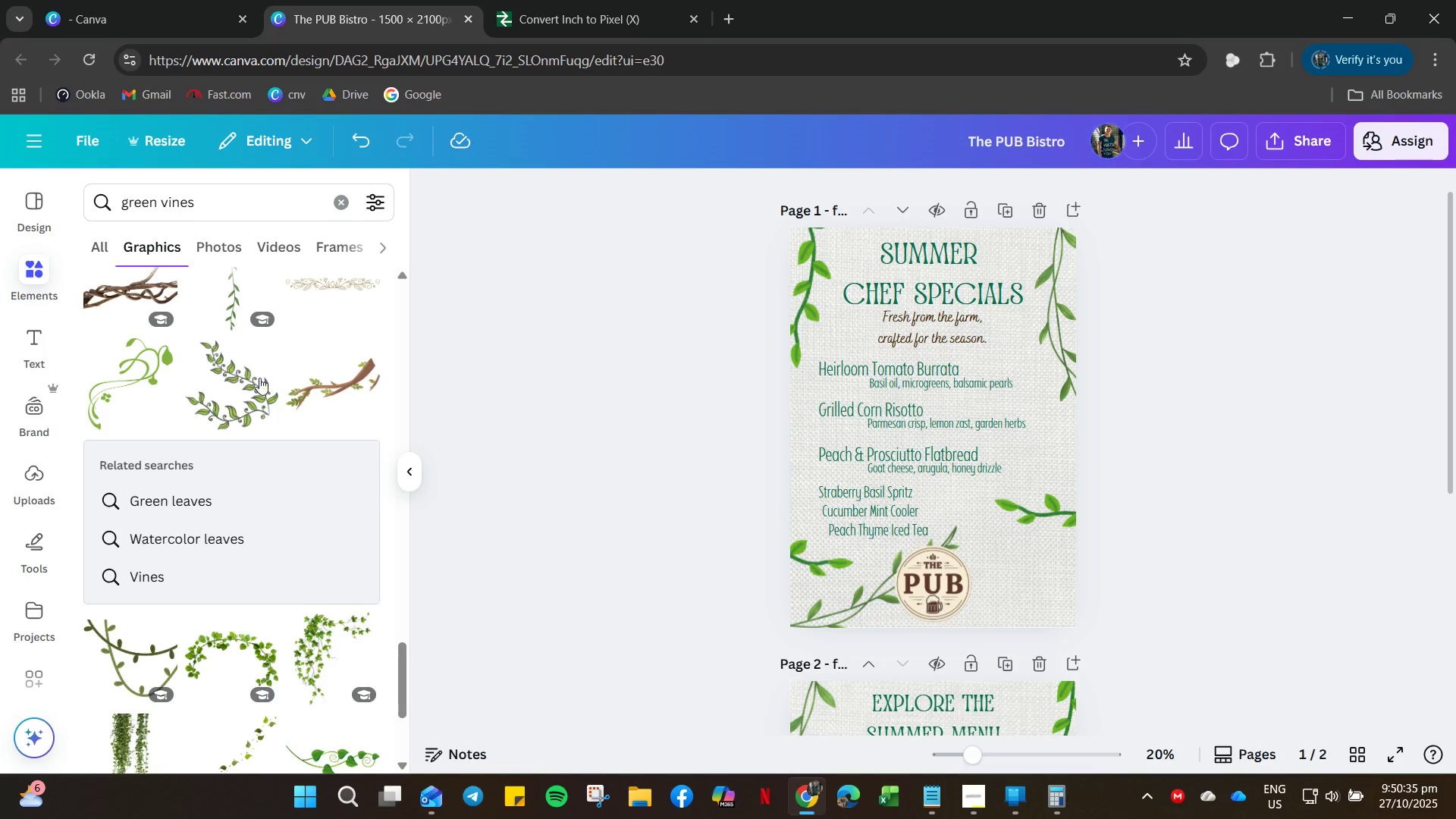 
scroll: coordinate [124, 579], scroll_direction: down, amount: 26.0
 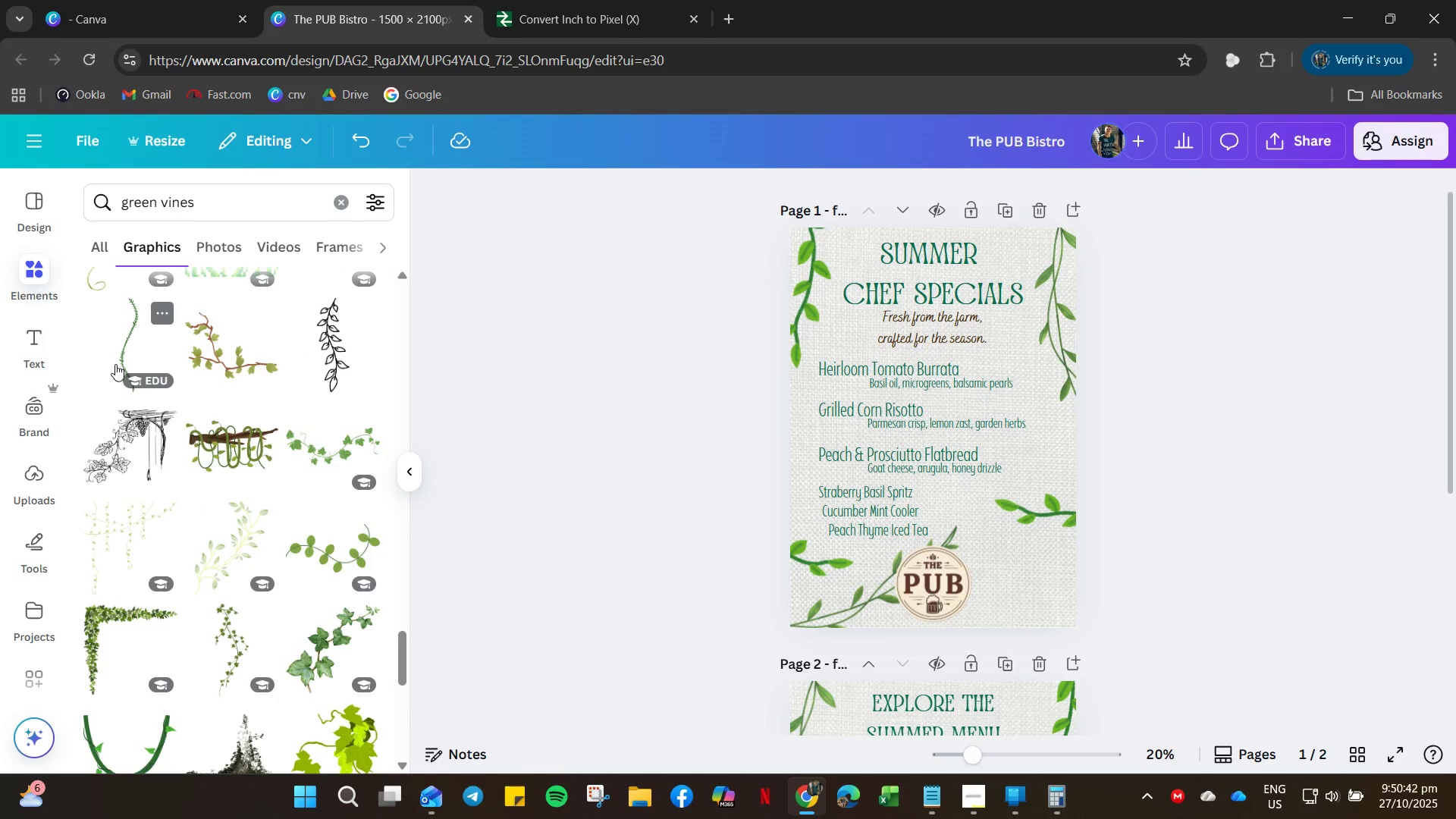 
scroll: coordinate [159, 512], scroll_direction: up, amount: 9.0
 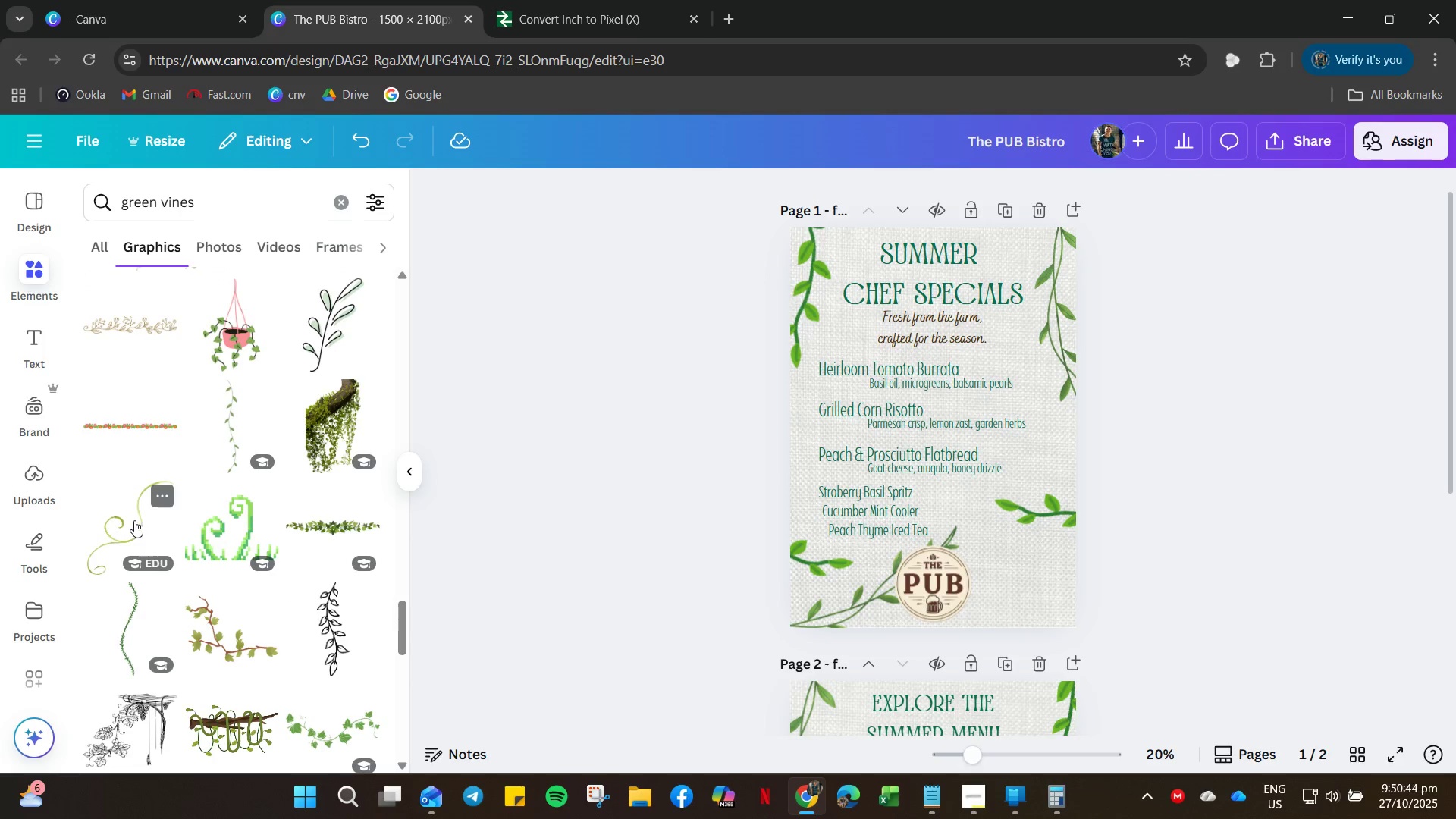 
left_click([134, 520])
 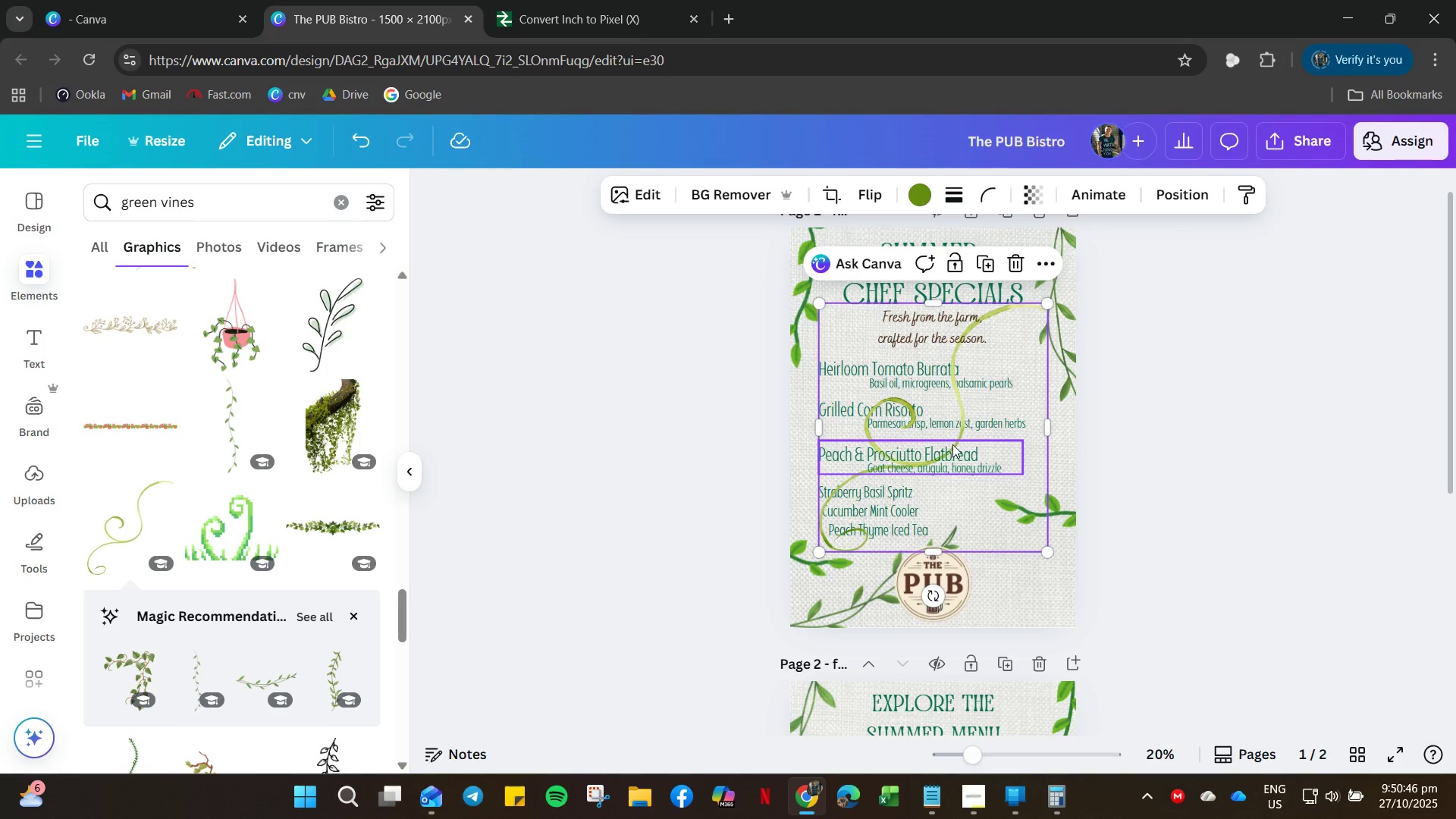 
left_click_drag(start_coordinate=[960, 407], to_coordinate=[959, 253])
 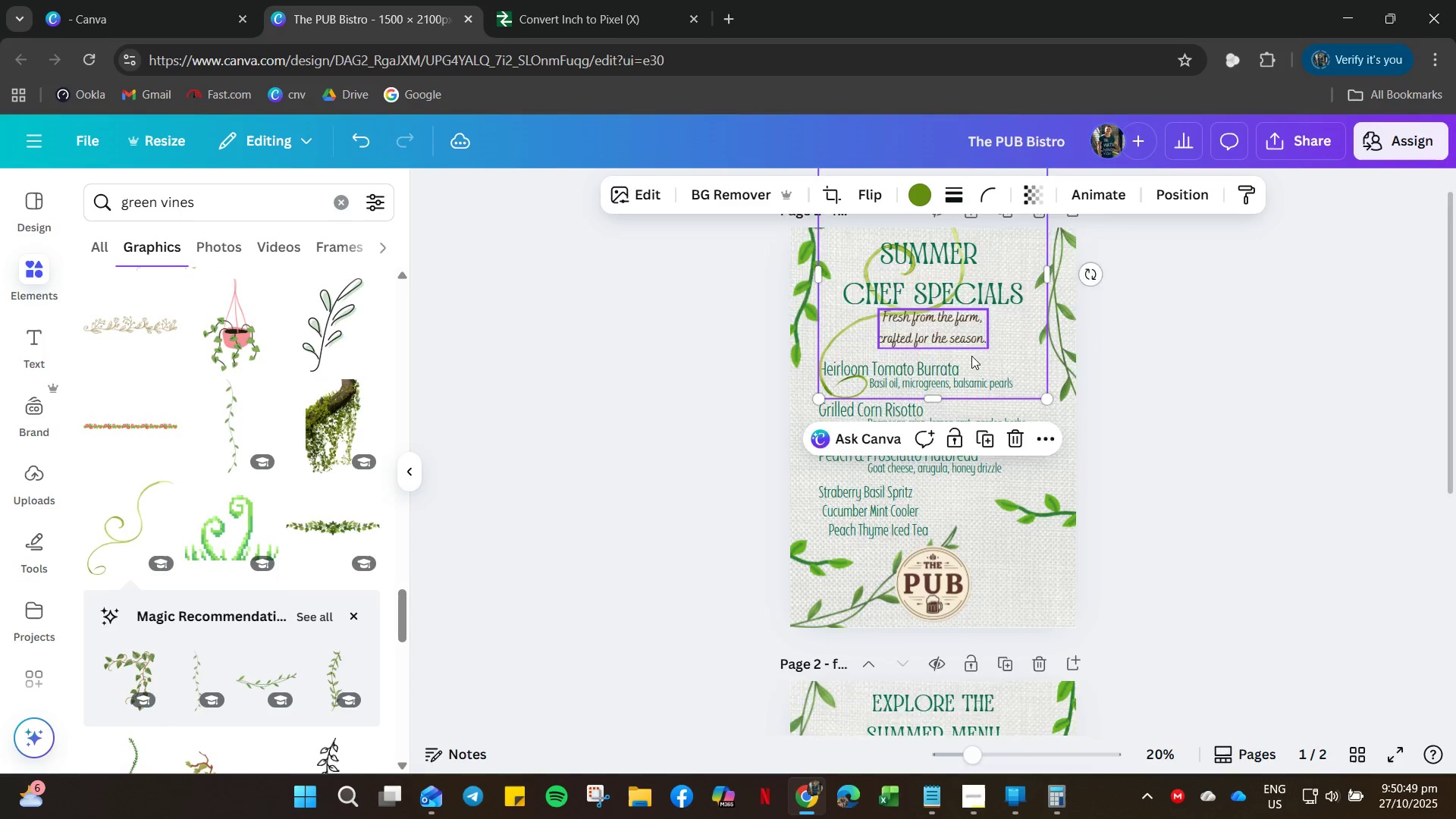 
scroll: coordinate [1002, 338], scroll_direction: up, amount: 7.0
 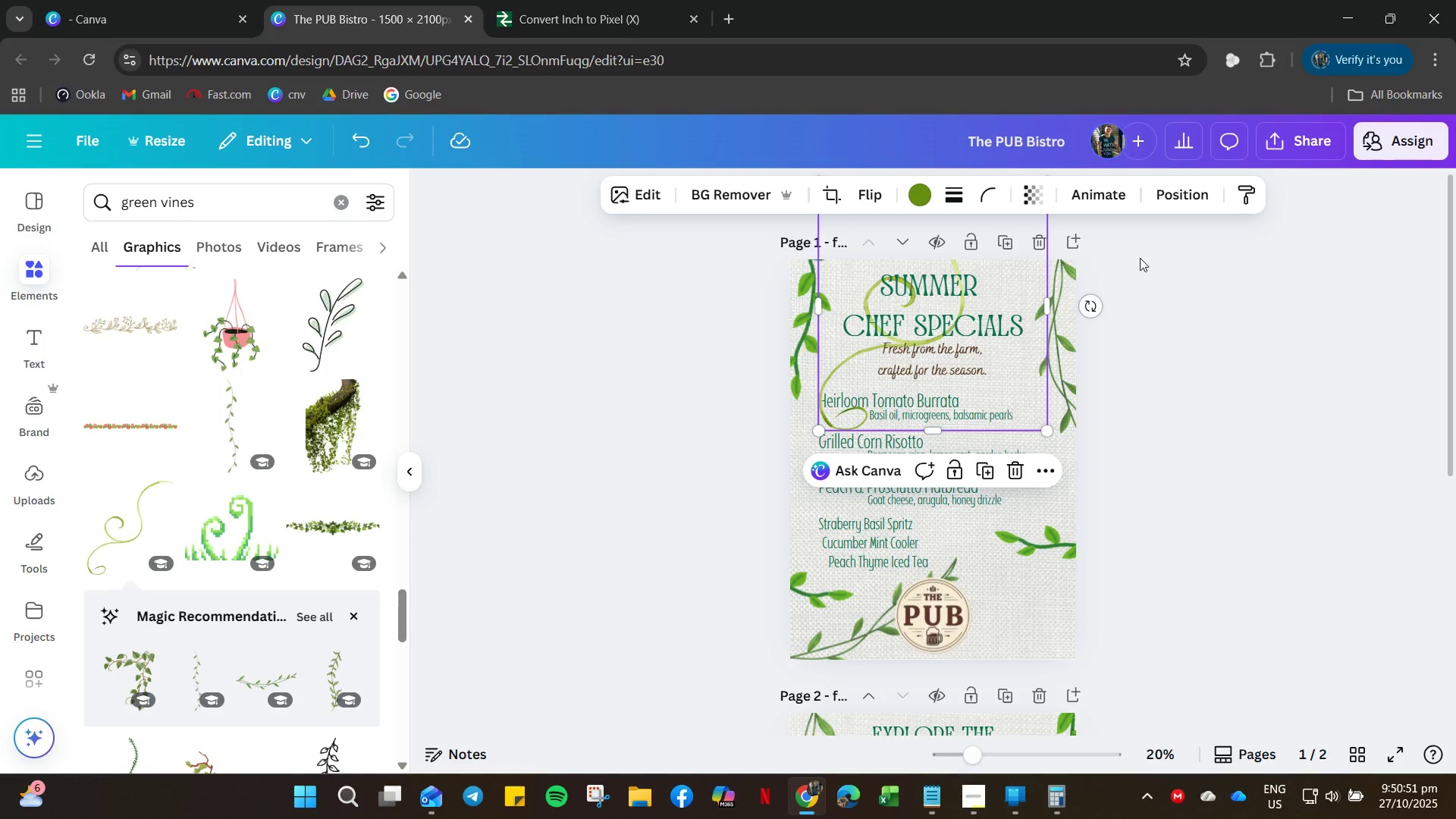 
left_click_drag(start_coordinate=[1094, 309], to_coordinate=[1072, 378])
 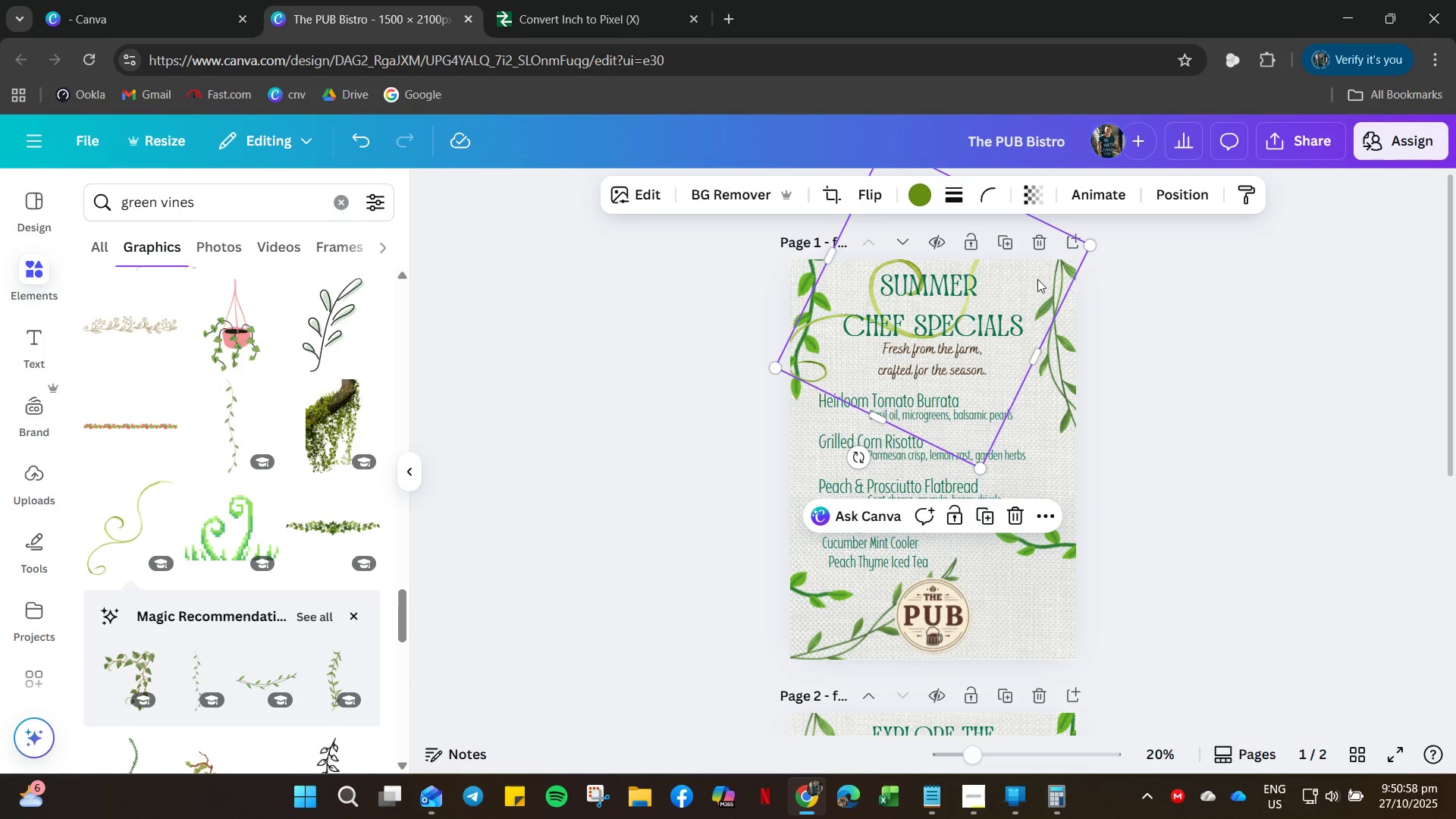 
left_click_drag(start_coordinate=[1023, 262], to_coordinate=[1091, 206])
 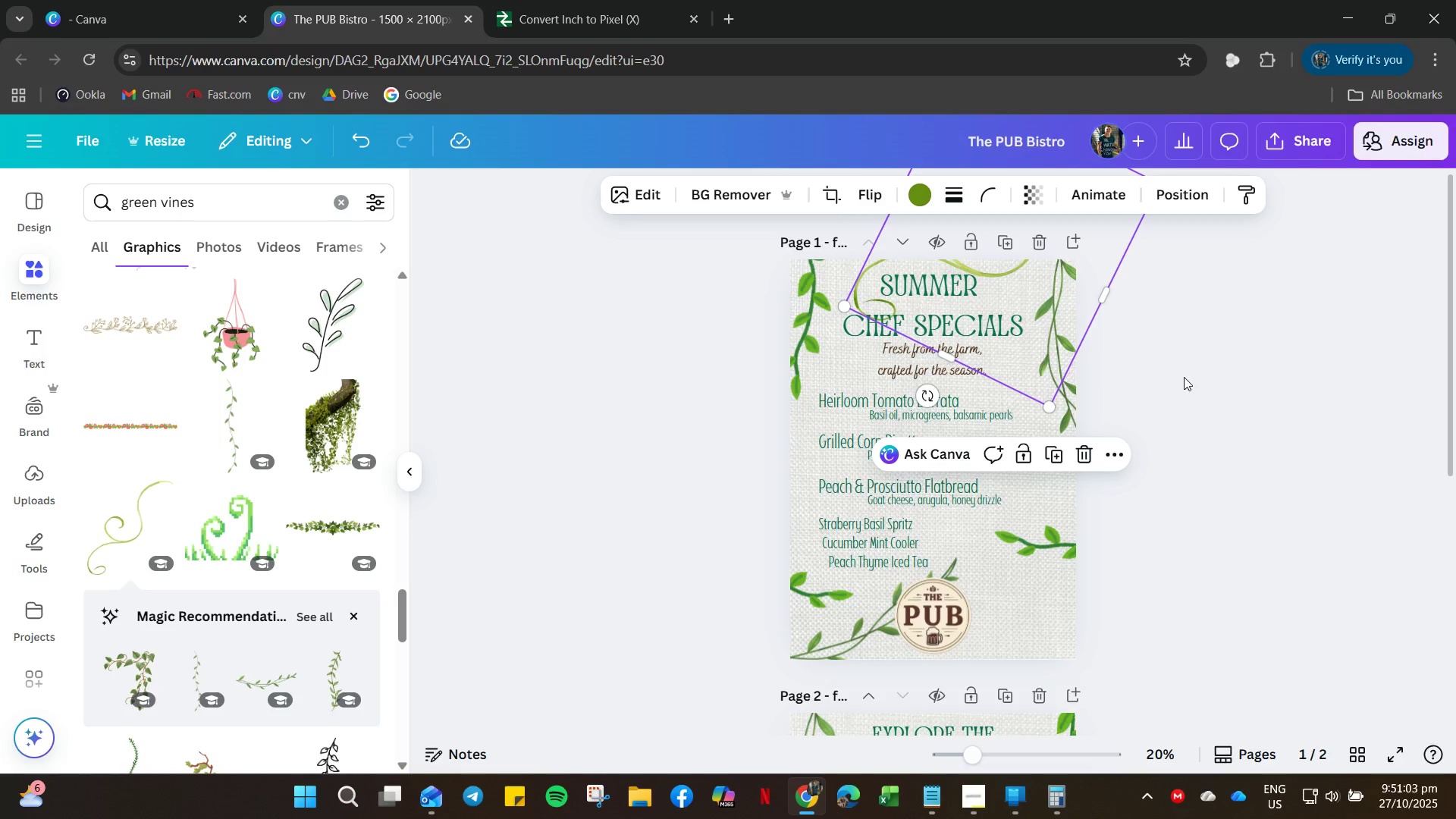 
left_click_drag(start_coordinate=[1185, 378], to_coordinate=[1191, 377])
 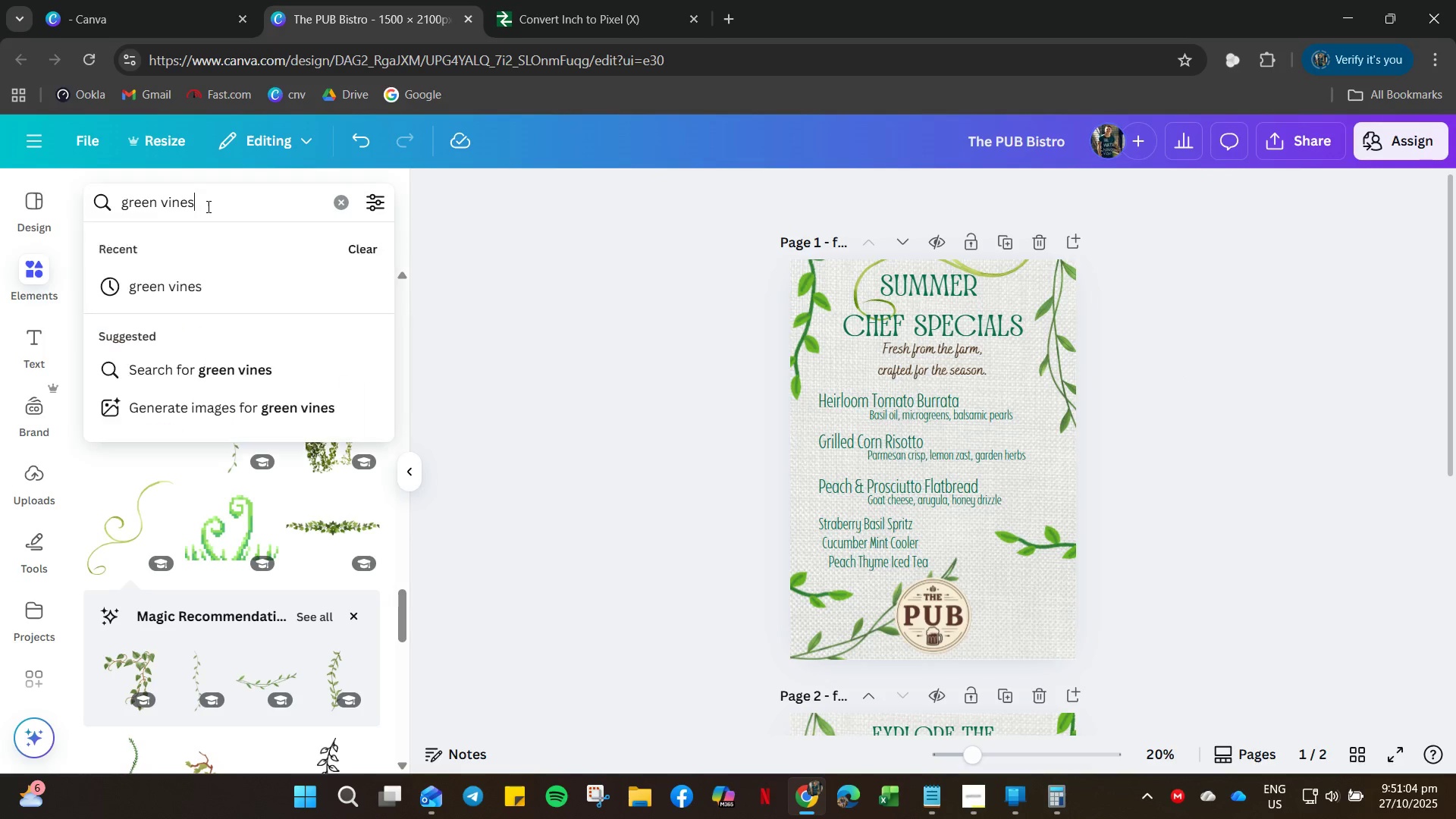 
key(Control+ControlLeft)
 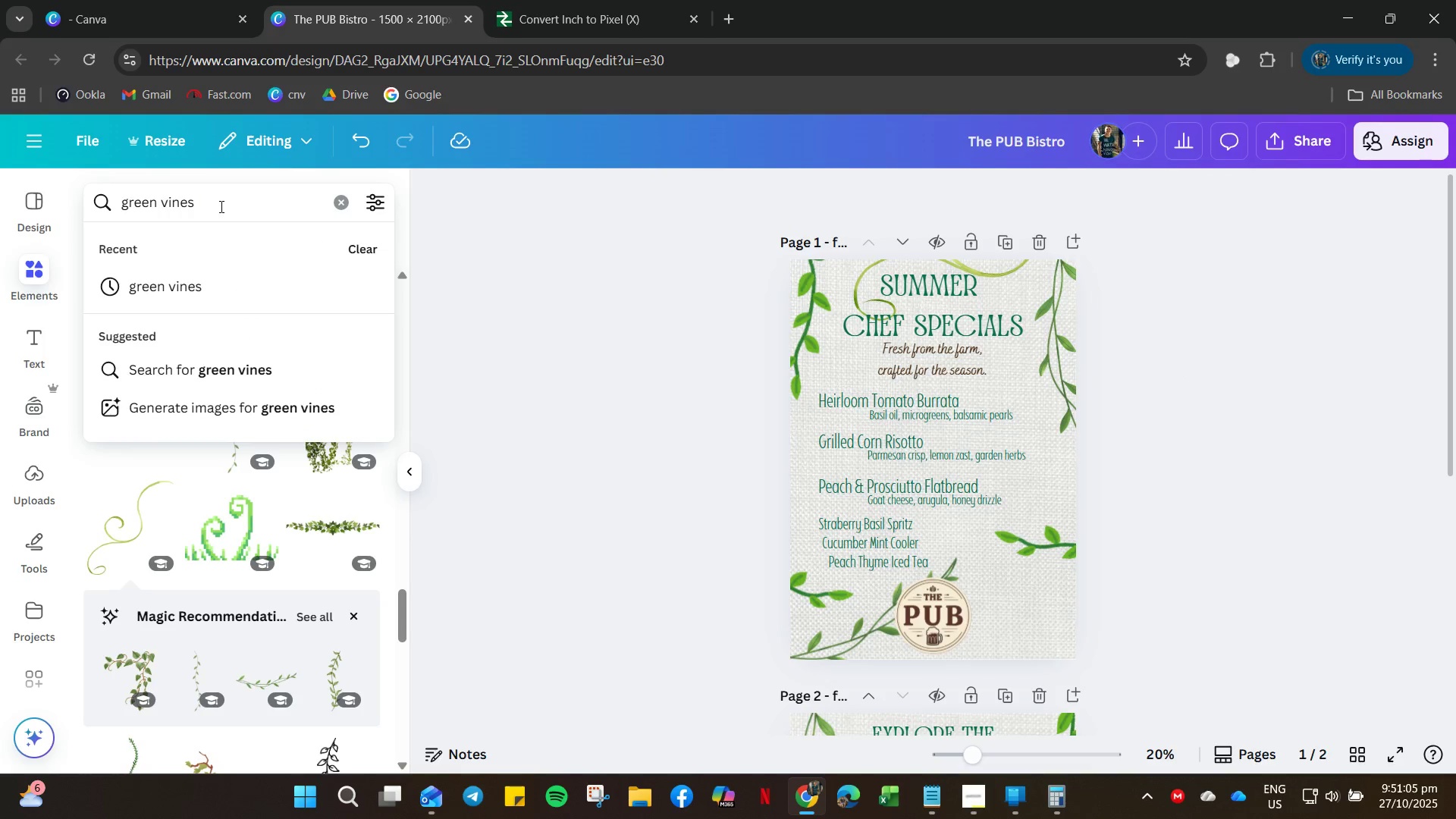 
key(Control+A)
 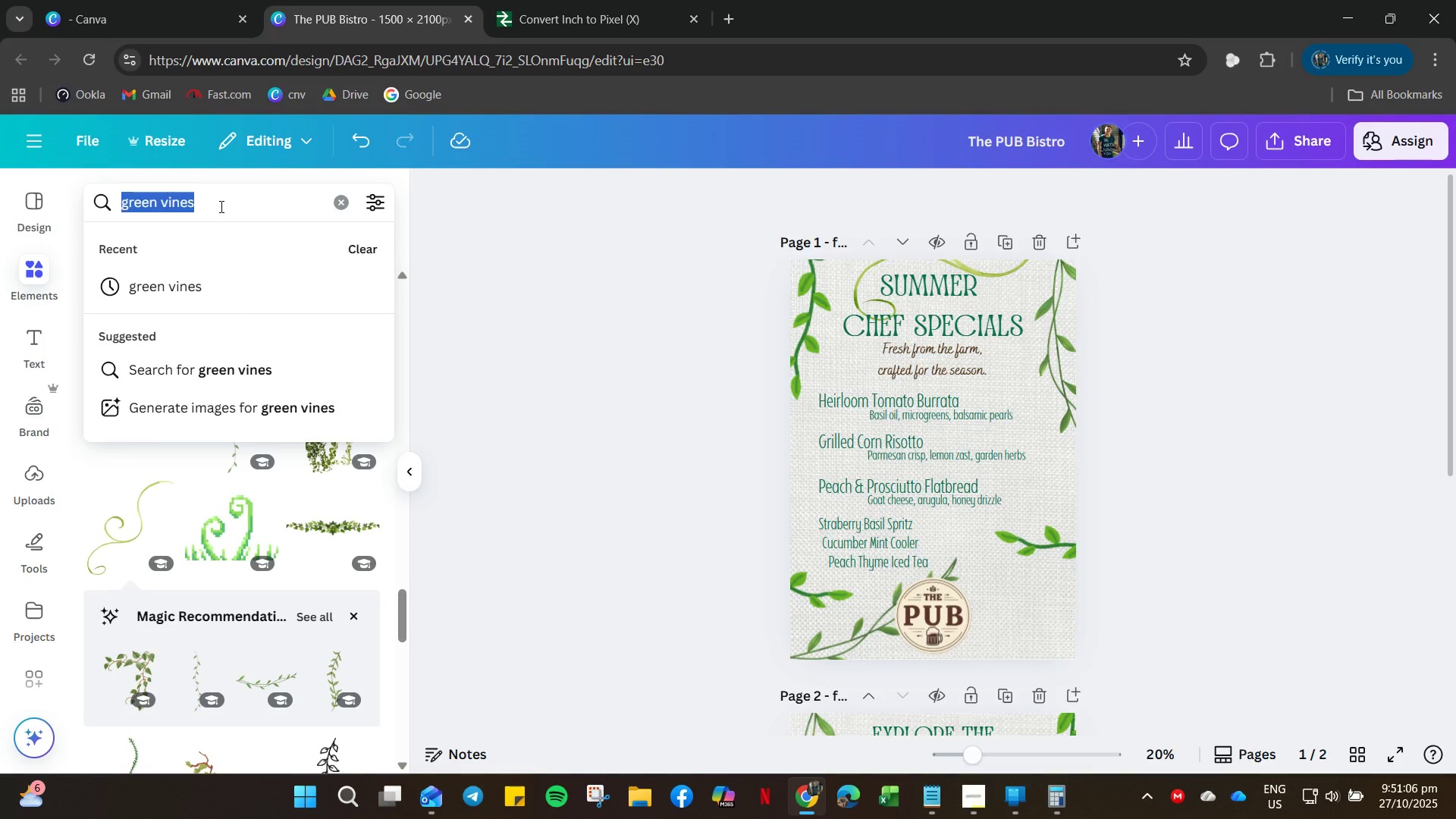 
type(tomato)
 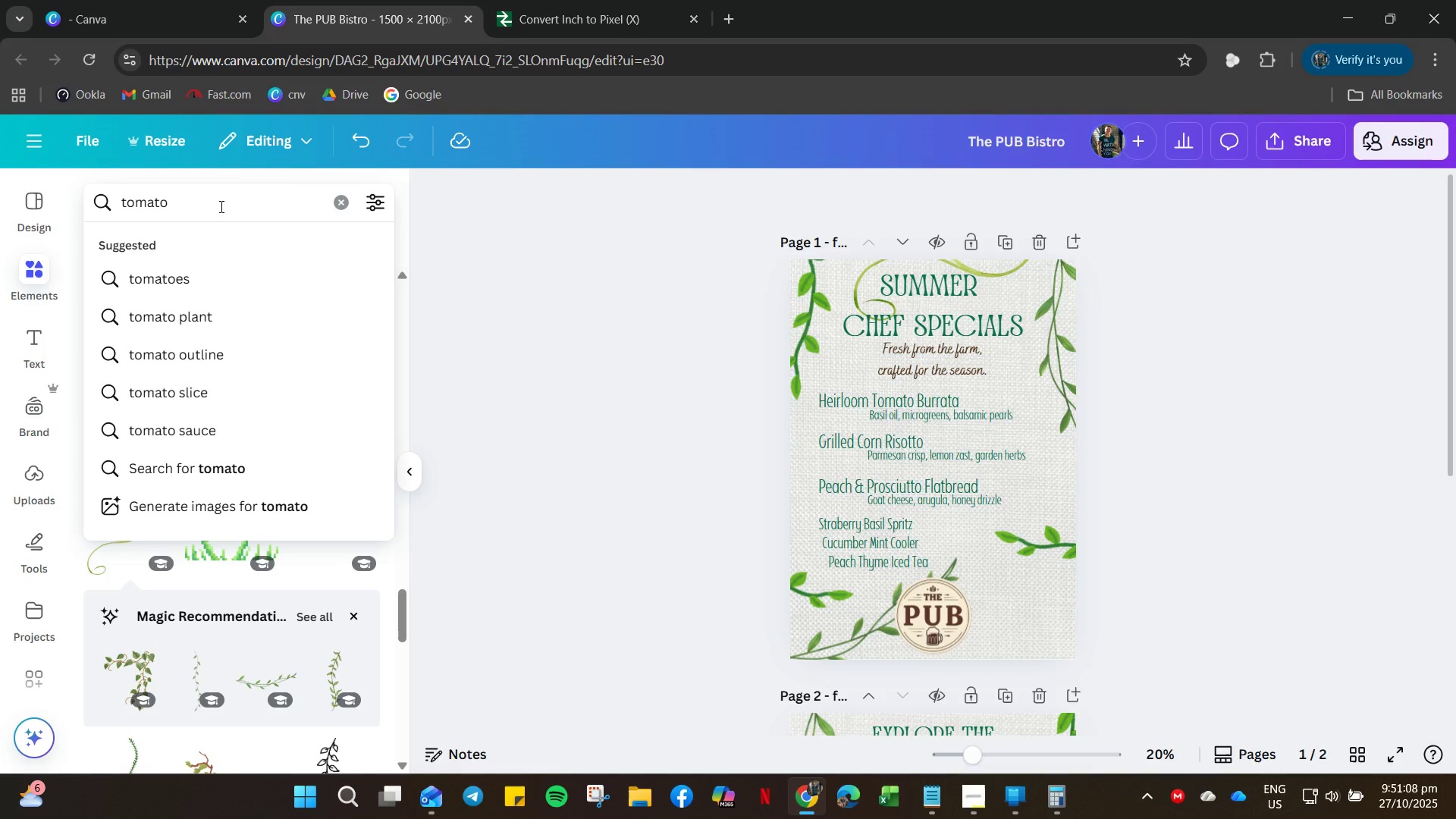 
key(Enter)
 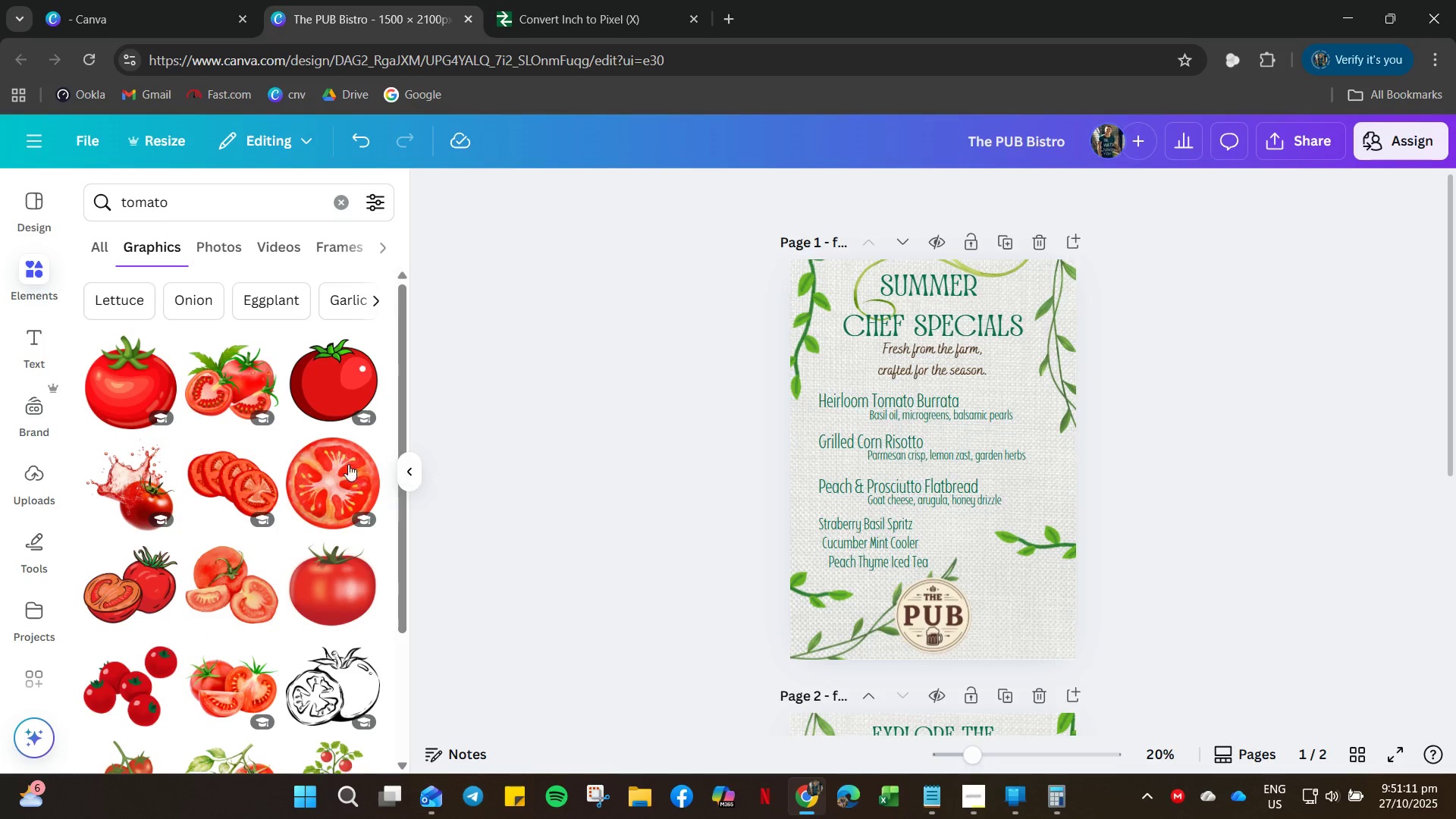 
scroll: coordinate [238, 564], scroll_direction: down, amount: 37.0
 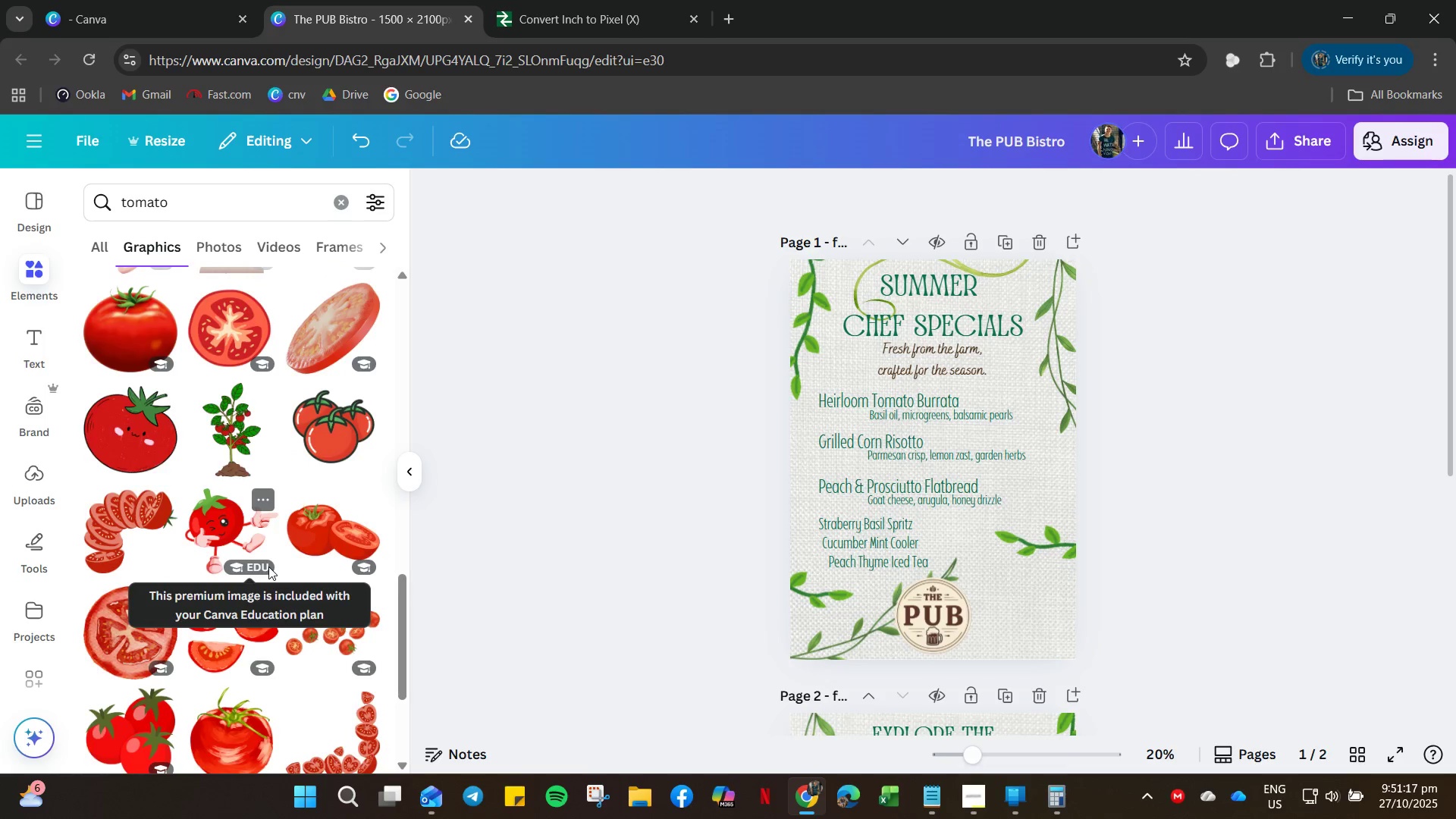 
scroll: coordinate [271, 563], scroll_direction: down, amount: 11.0
 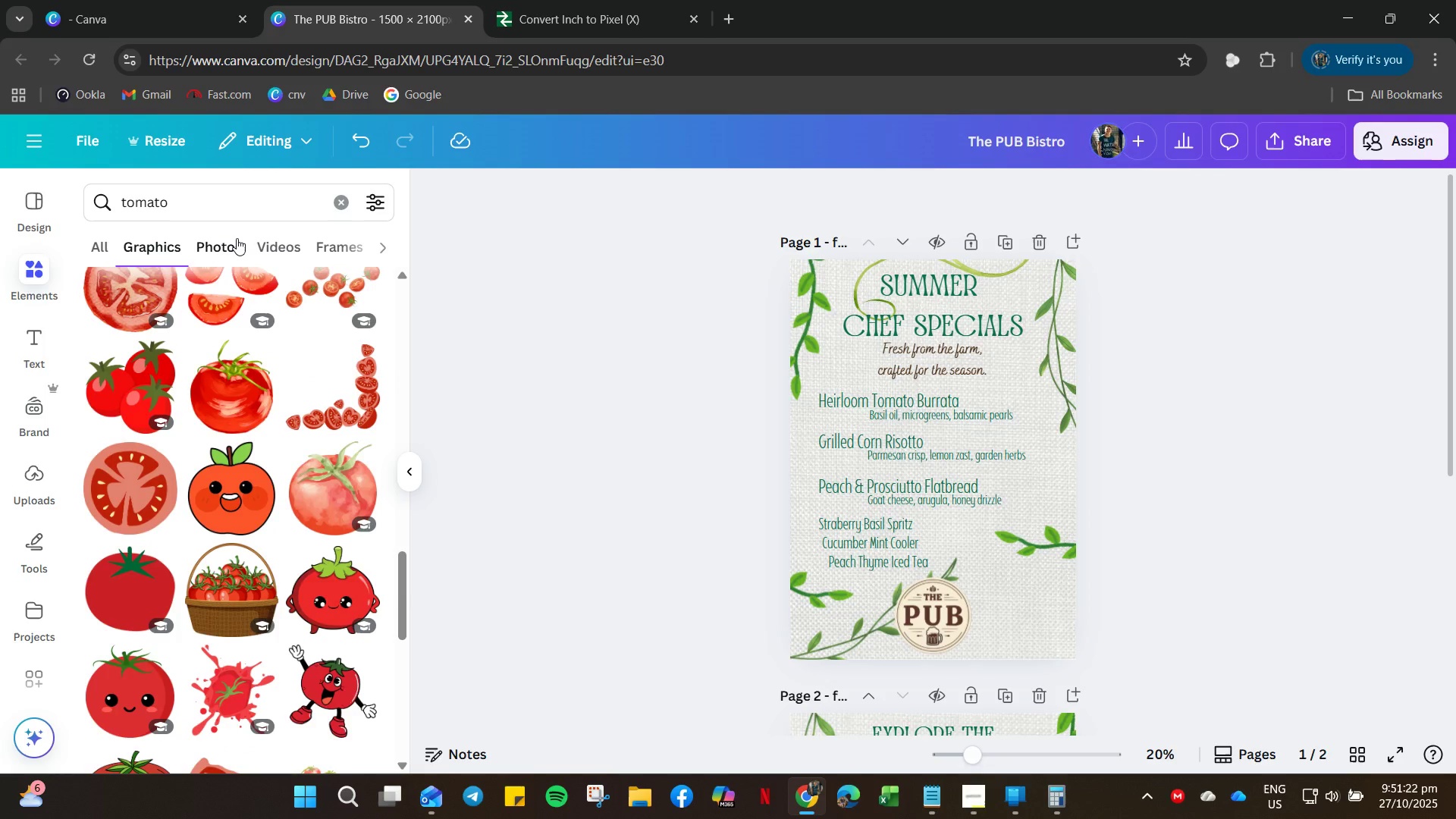 
wait(9.12)
 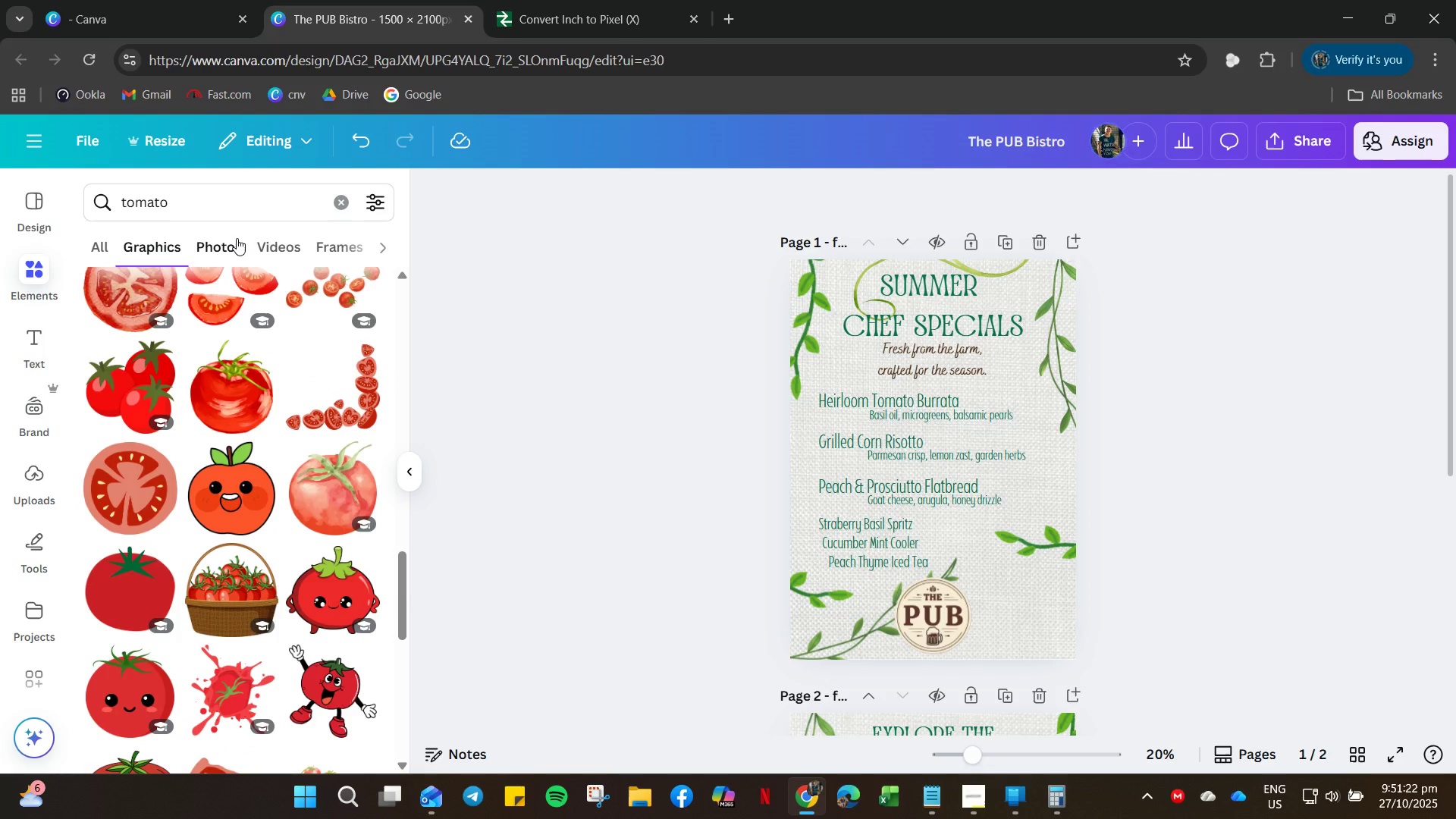 
scroll: coordinate [335, 670], scroll_direction: down, amount: 20.0
 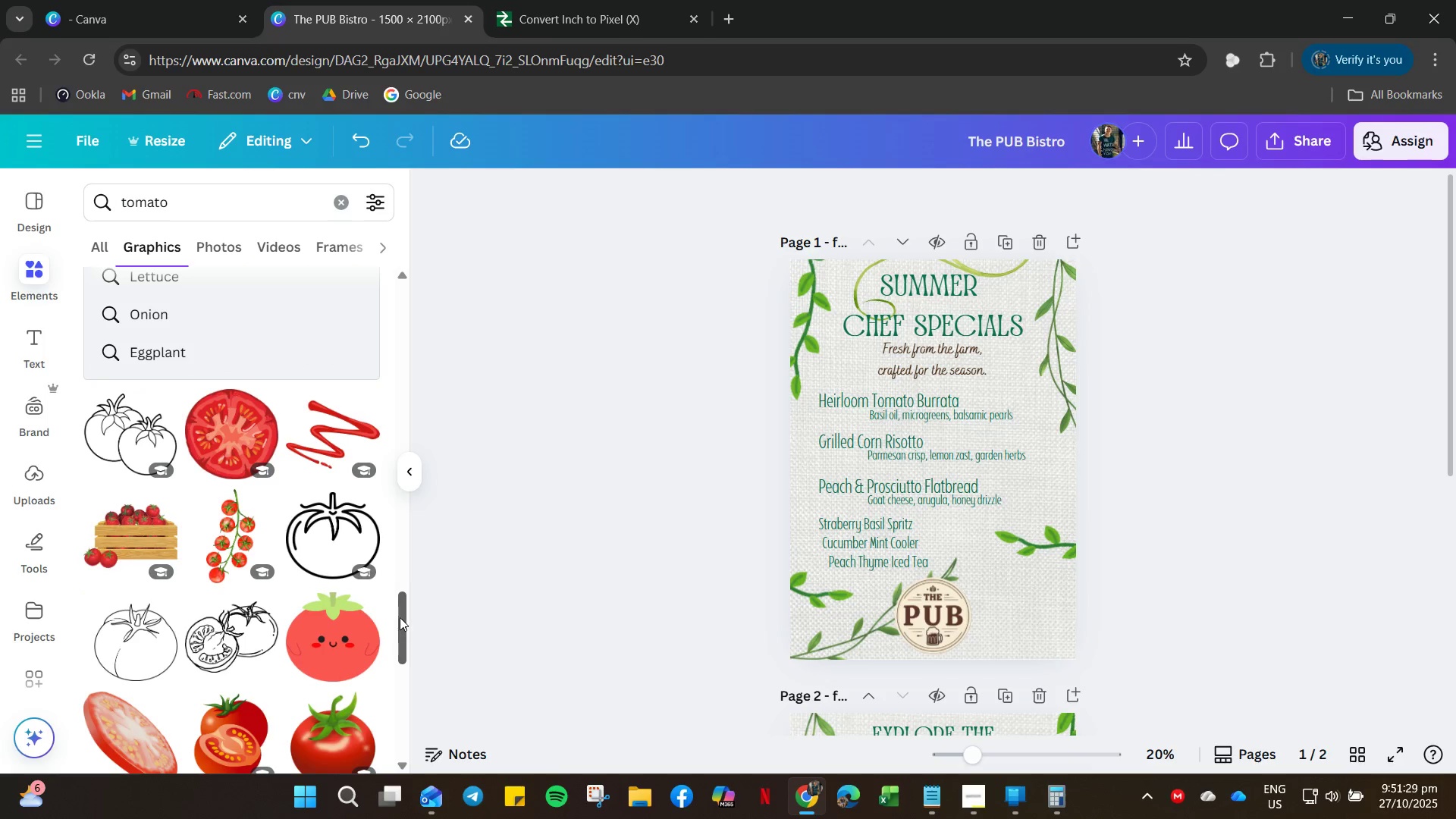 
left_click_drag(start_coordinate=[404, 615], to_coordinate=[398, 773])
 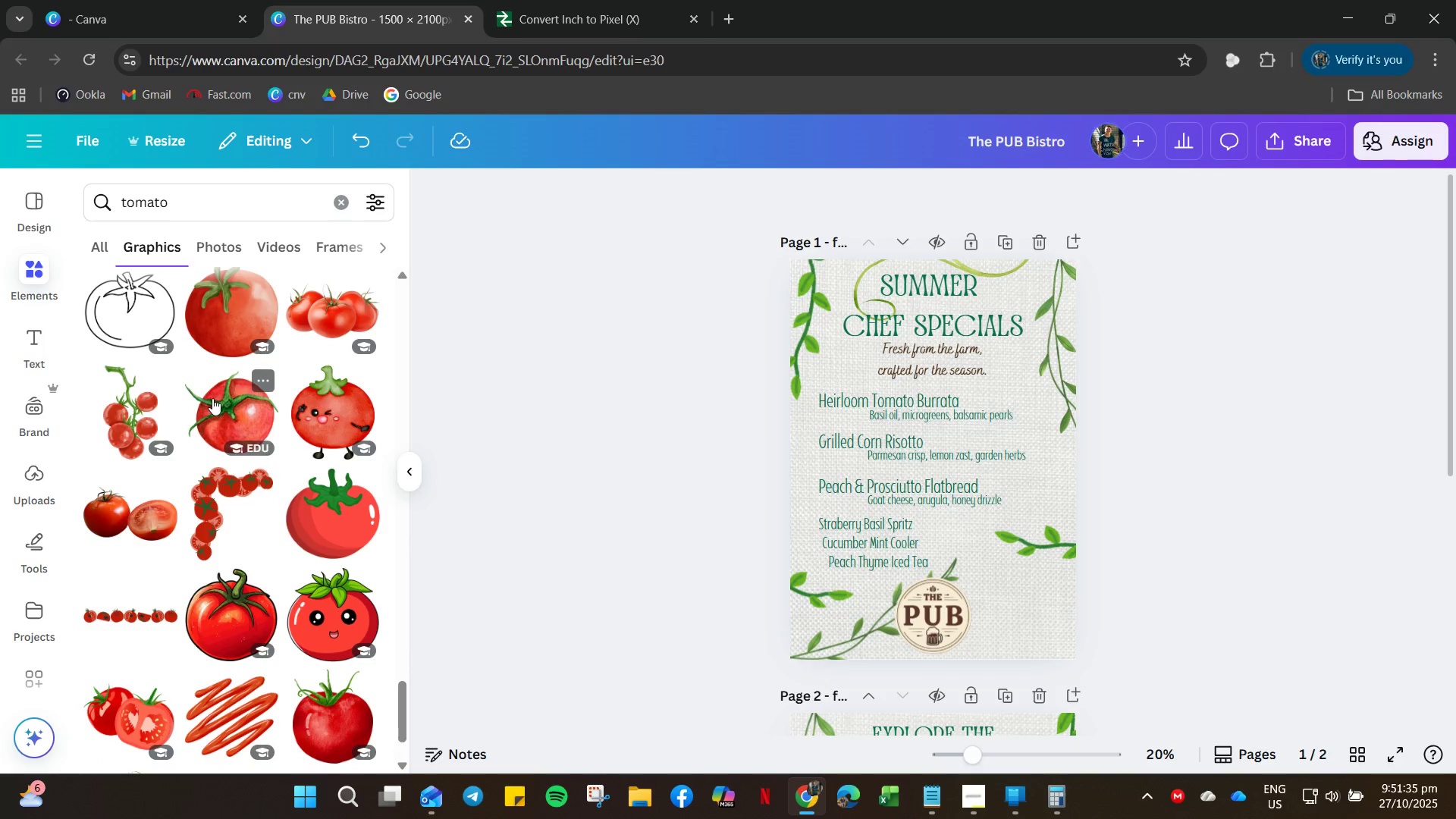 
left_click_drag(start_coordinate=[213, 398], to_coordinate=[218, 402])
 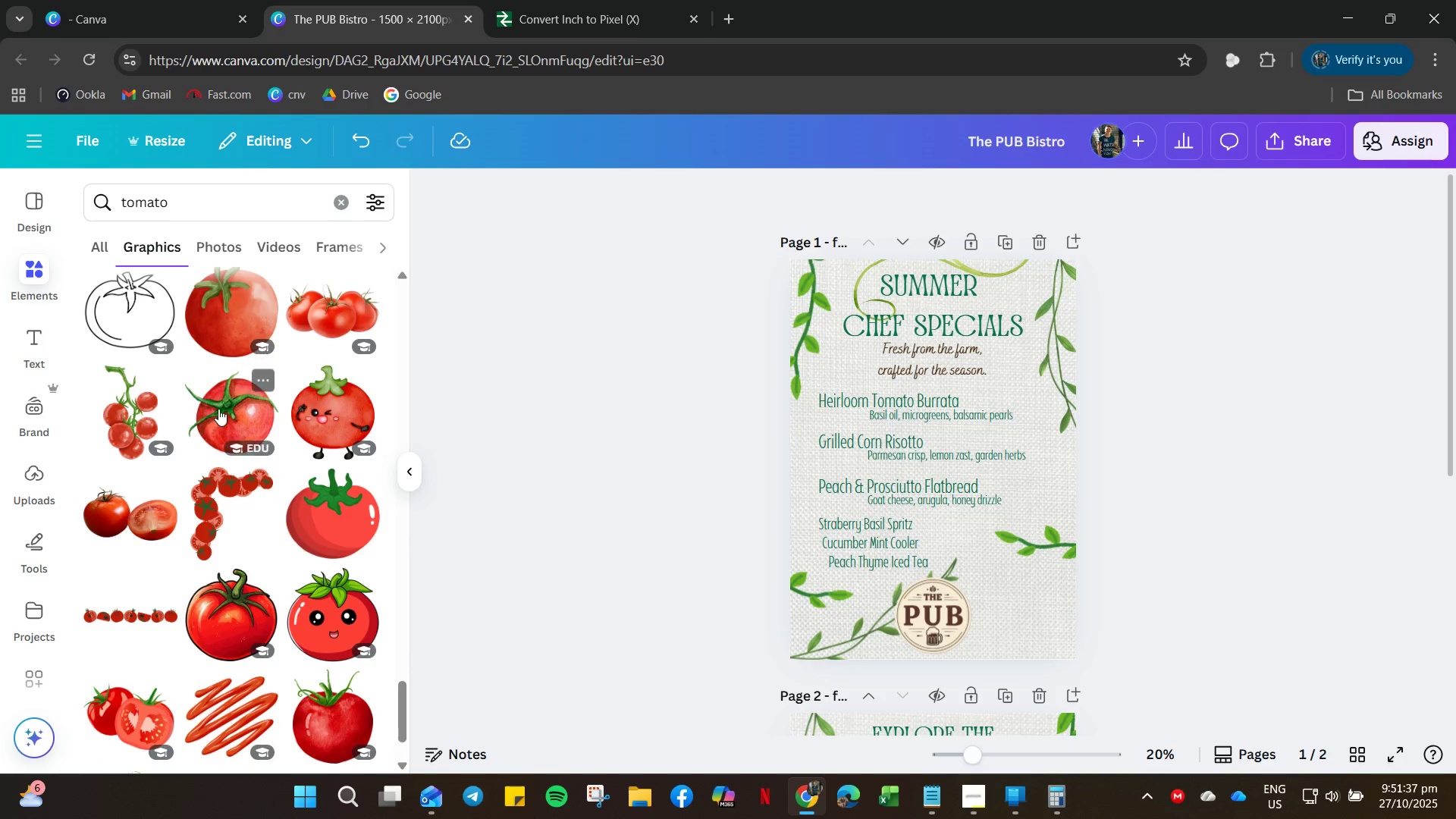 
left_click([225, 407])
 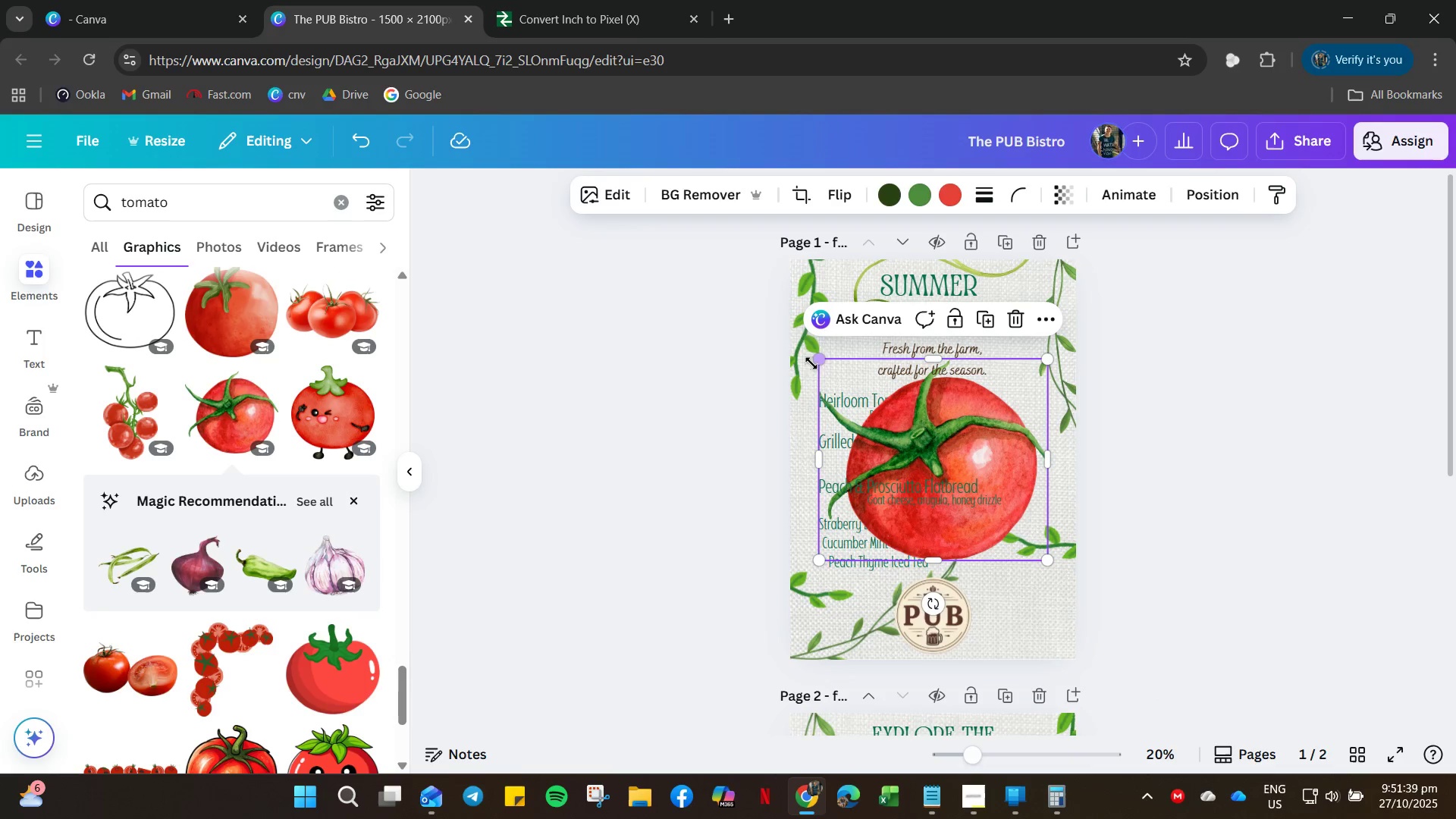 
left_click_drag(start_coordinate=[821, 363], to_coordinate=[1018, 475])
 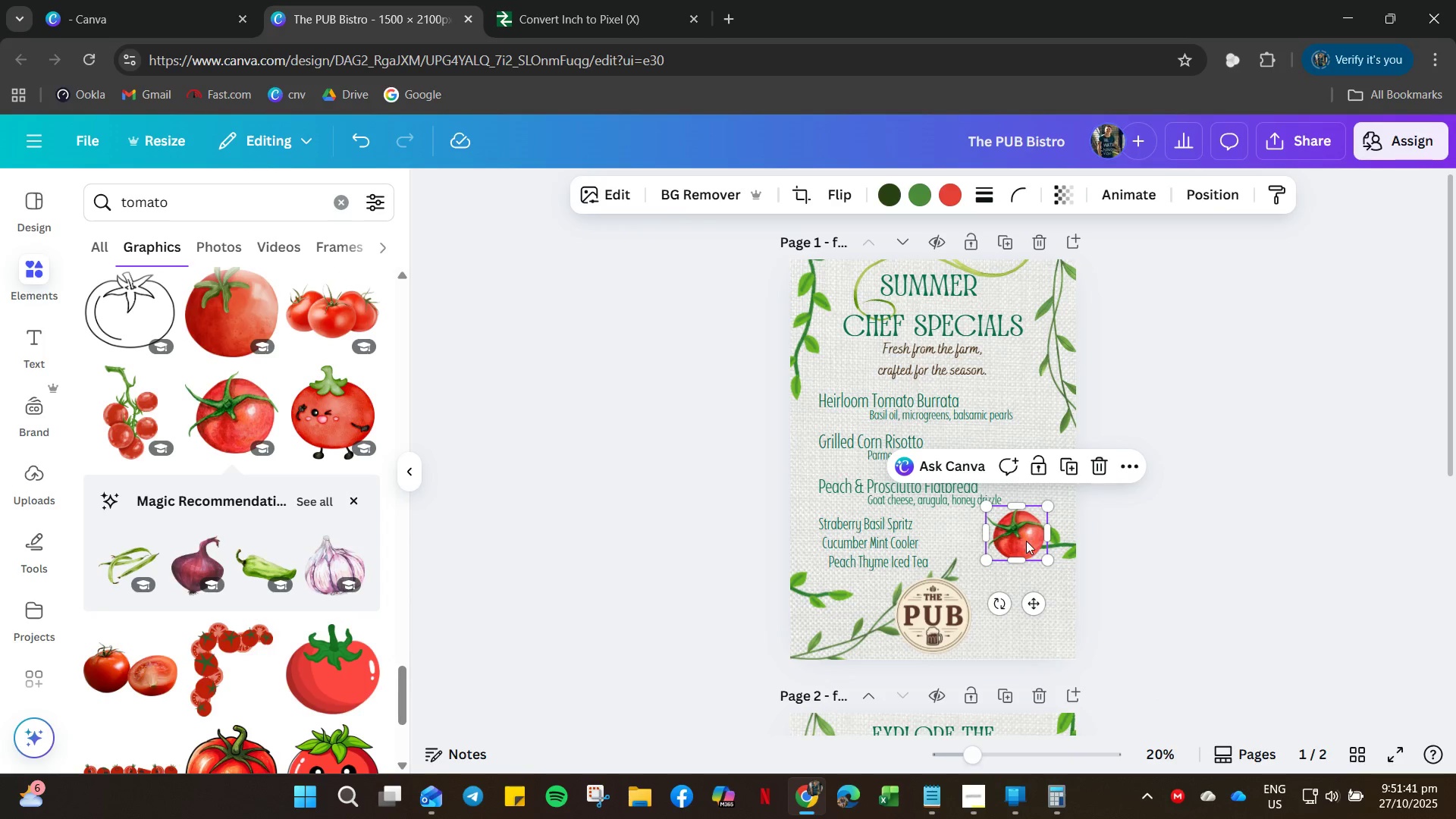 
left_click_drag(start_coordinate=[1024, 535], to_coordinate=[1073, 611])
 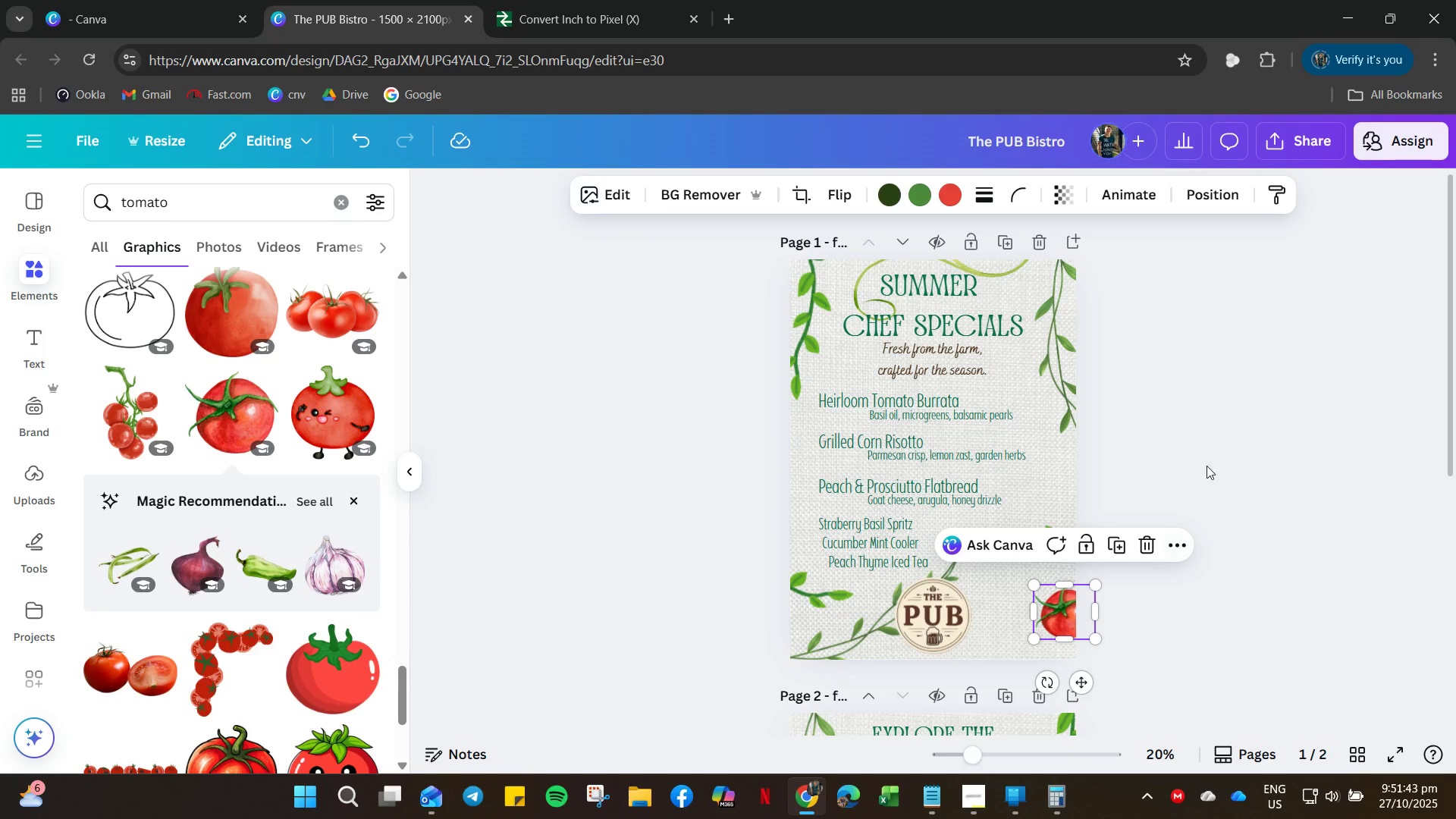 
left_click([1207, 463])
 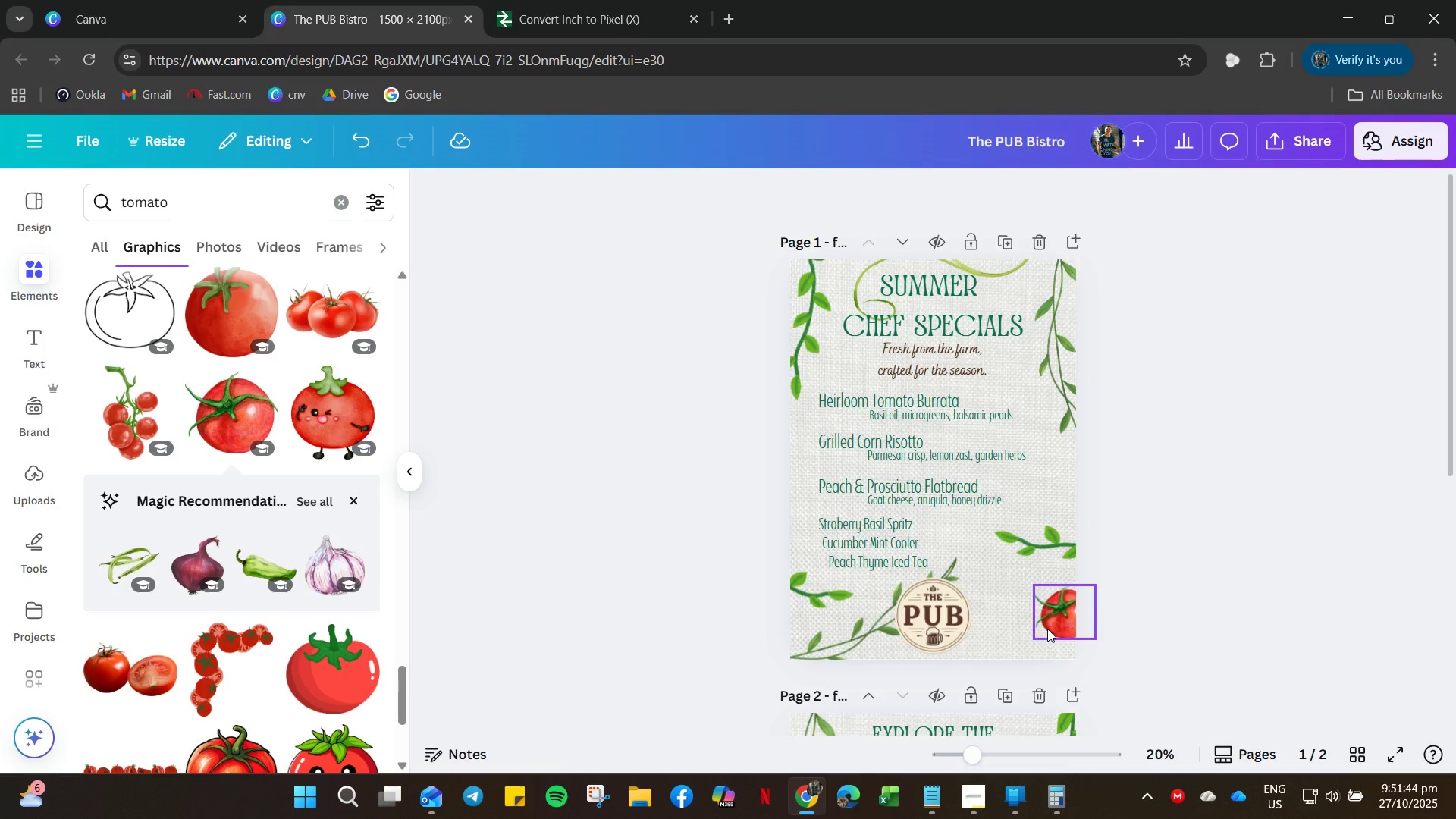 
left_click([1052, 629])
 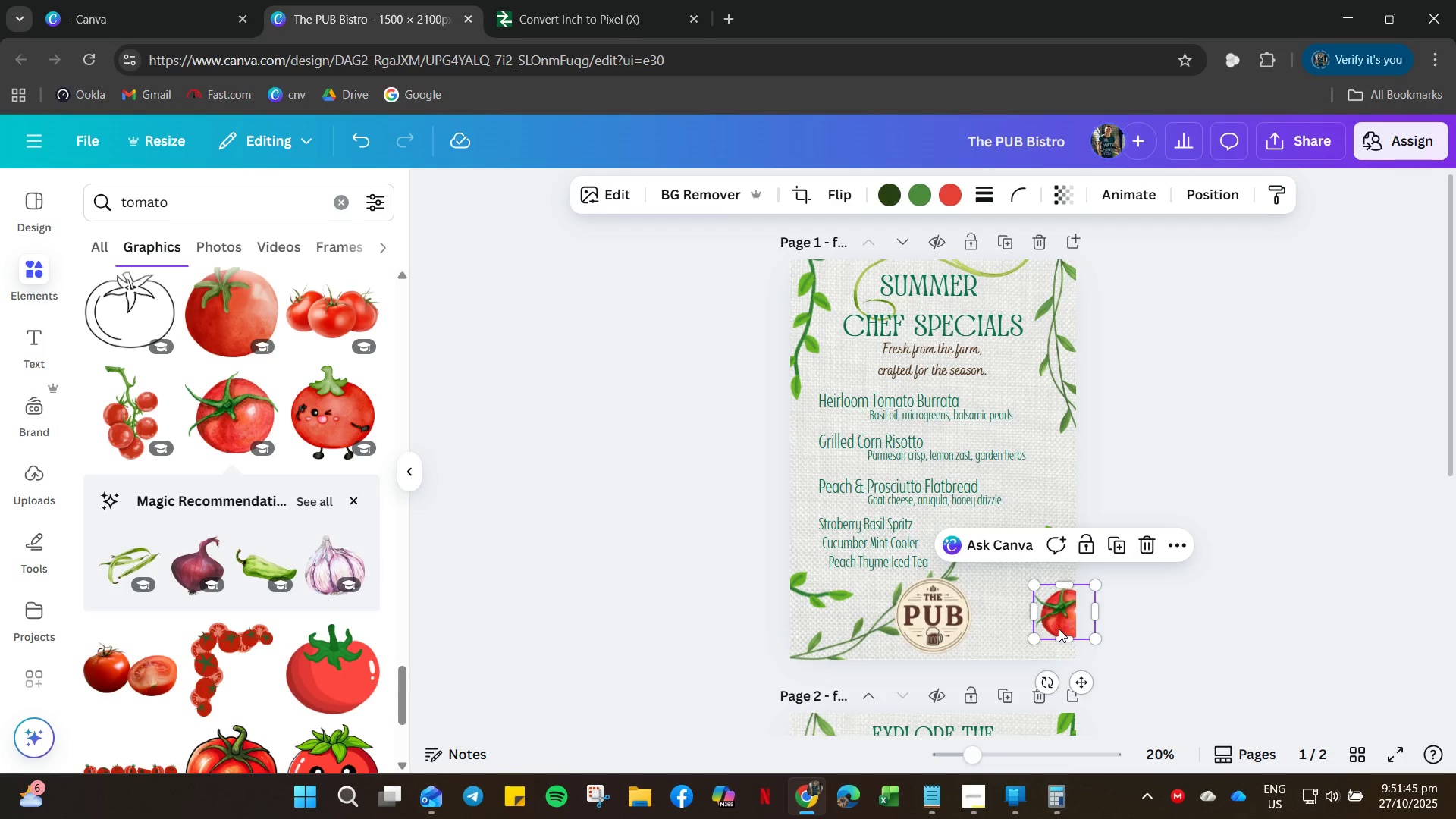 
key(Control+C)
 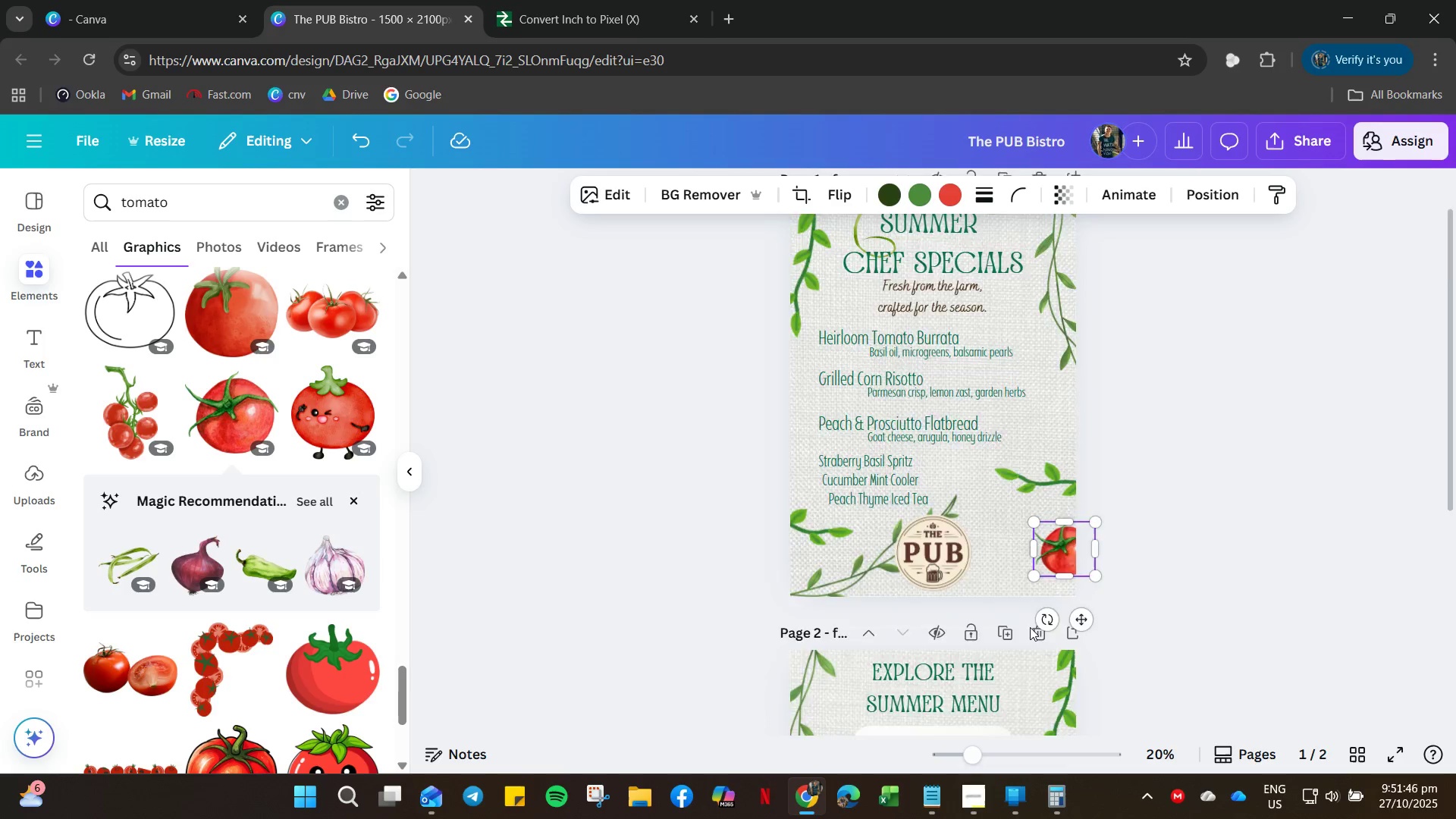 
scroll: coordinate [648, 642], scroll_direction: down, amount: 12.0
 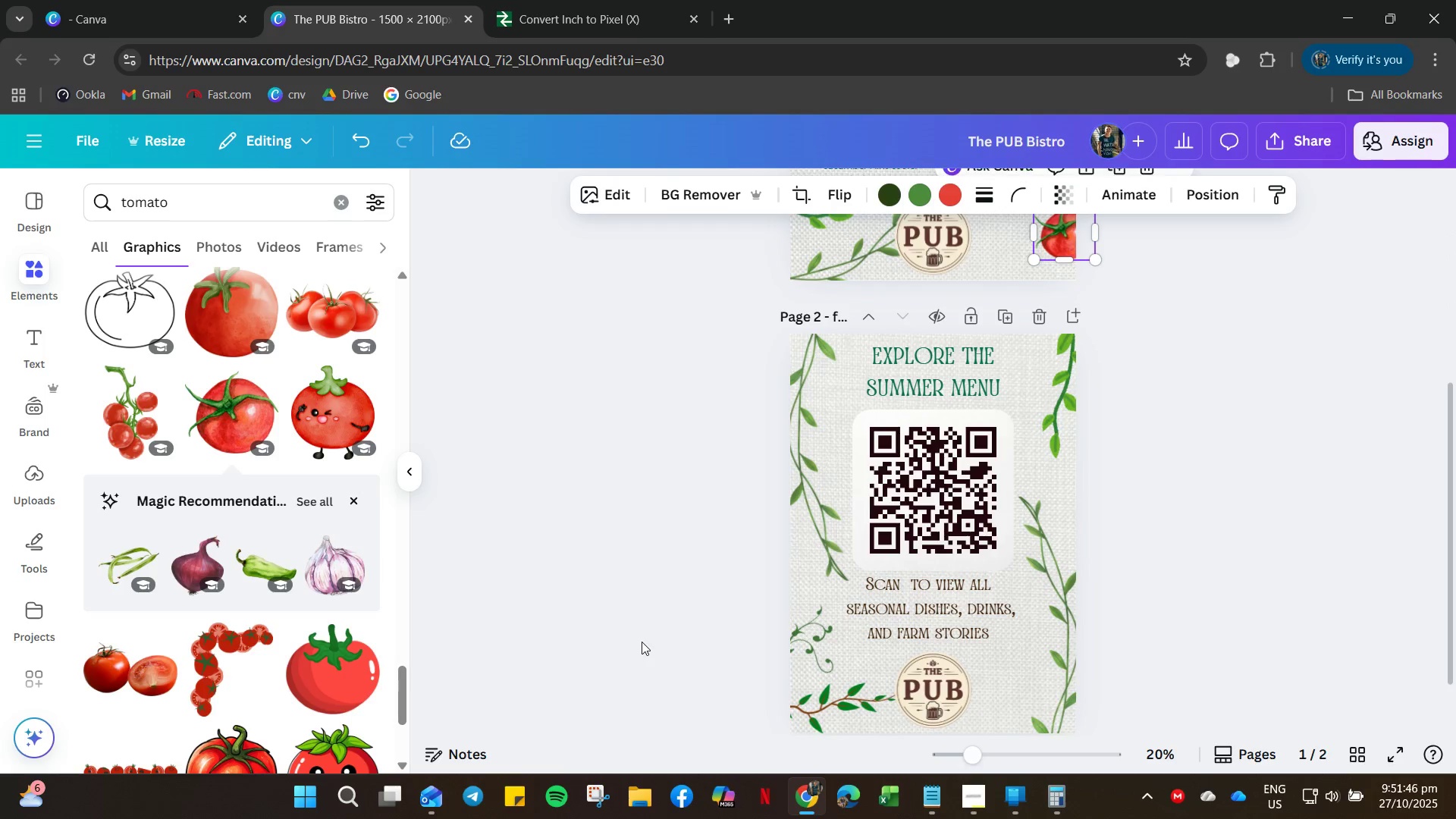 
key(Control+V)
 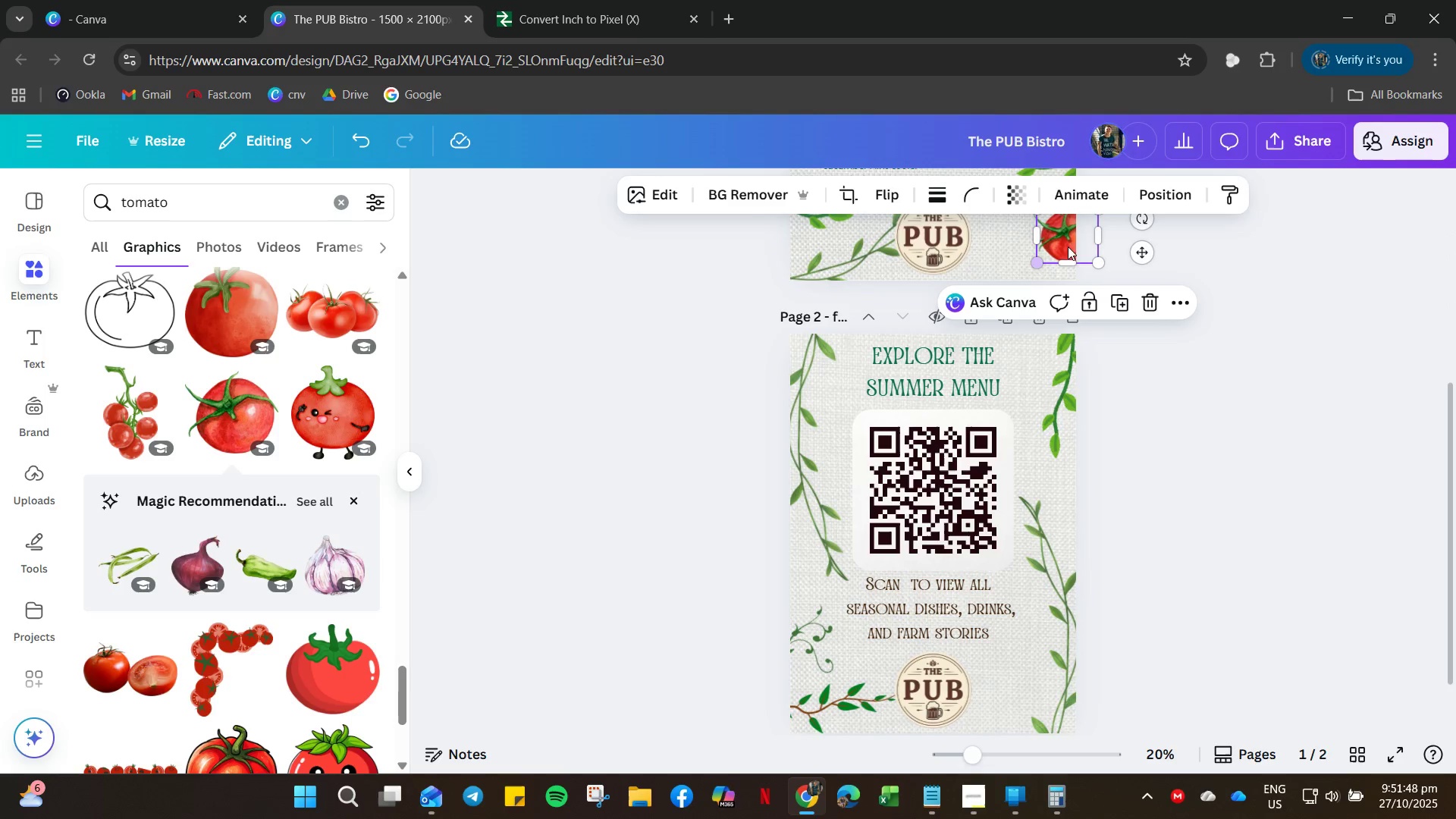 
left_click_drag(start_coordinate=[1061, 238], to_coordinate=[836, 364])
 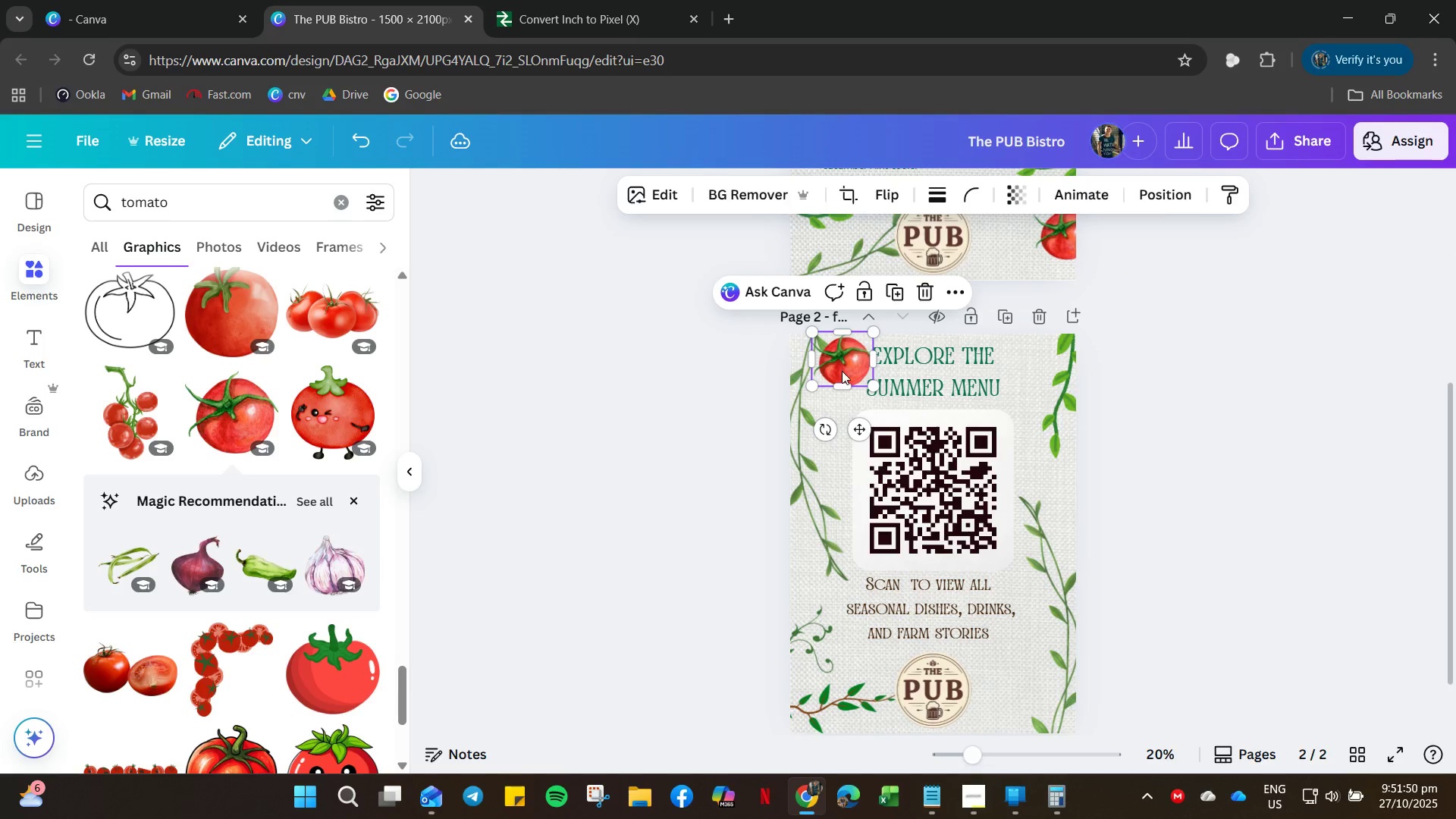 
left_click_drag(start_coordinate=[842, 370], to_coordinate=[795, 595])
 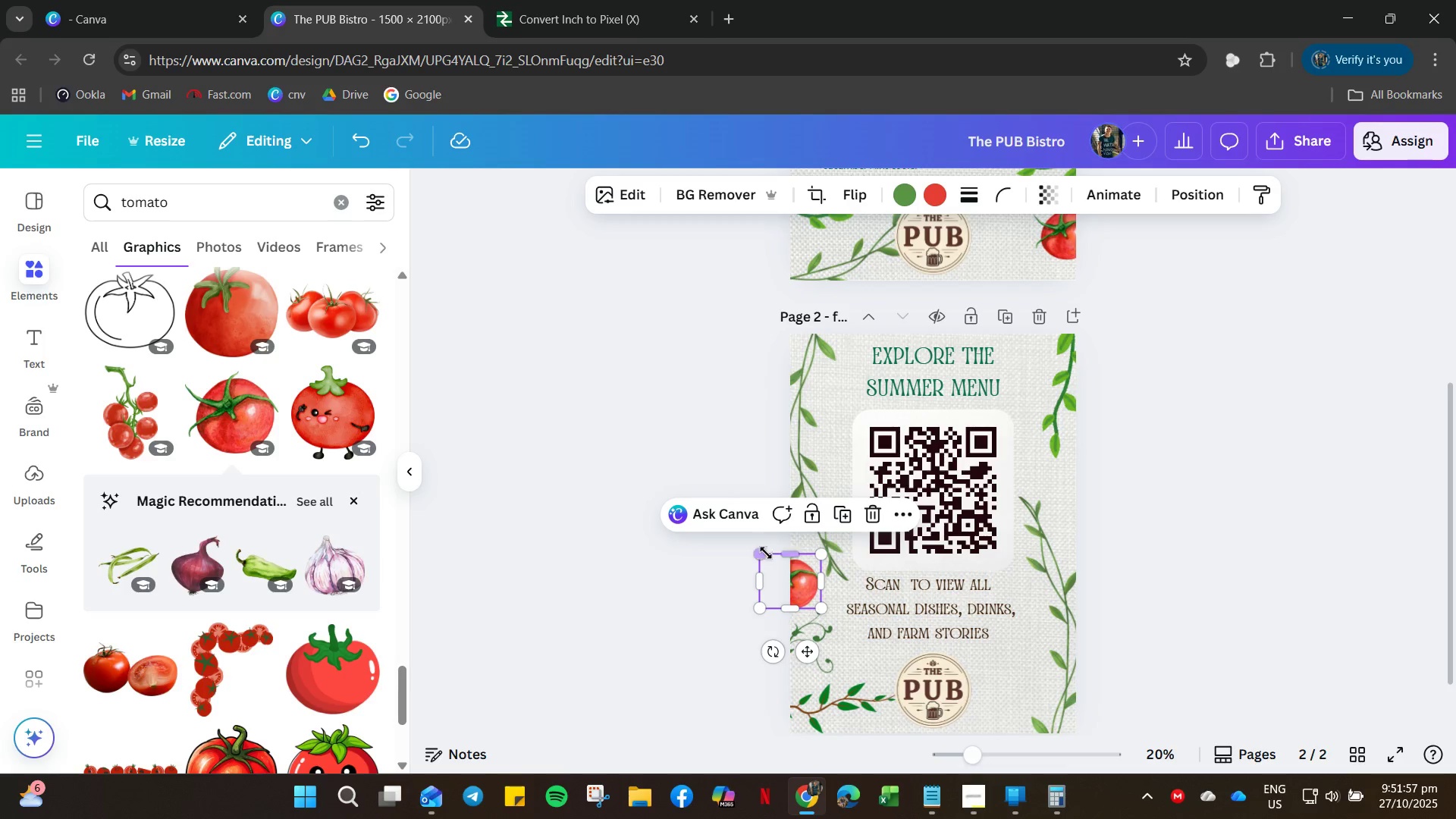 
left_click_drag(start_coordinate=[762, 557], to_coordinate=[783, 568])
 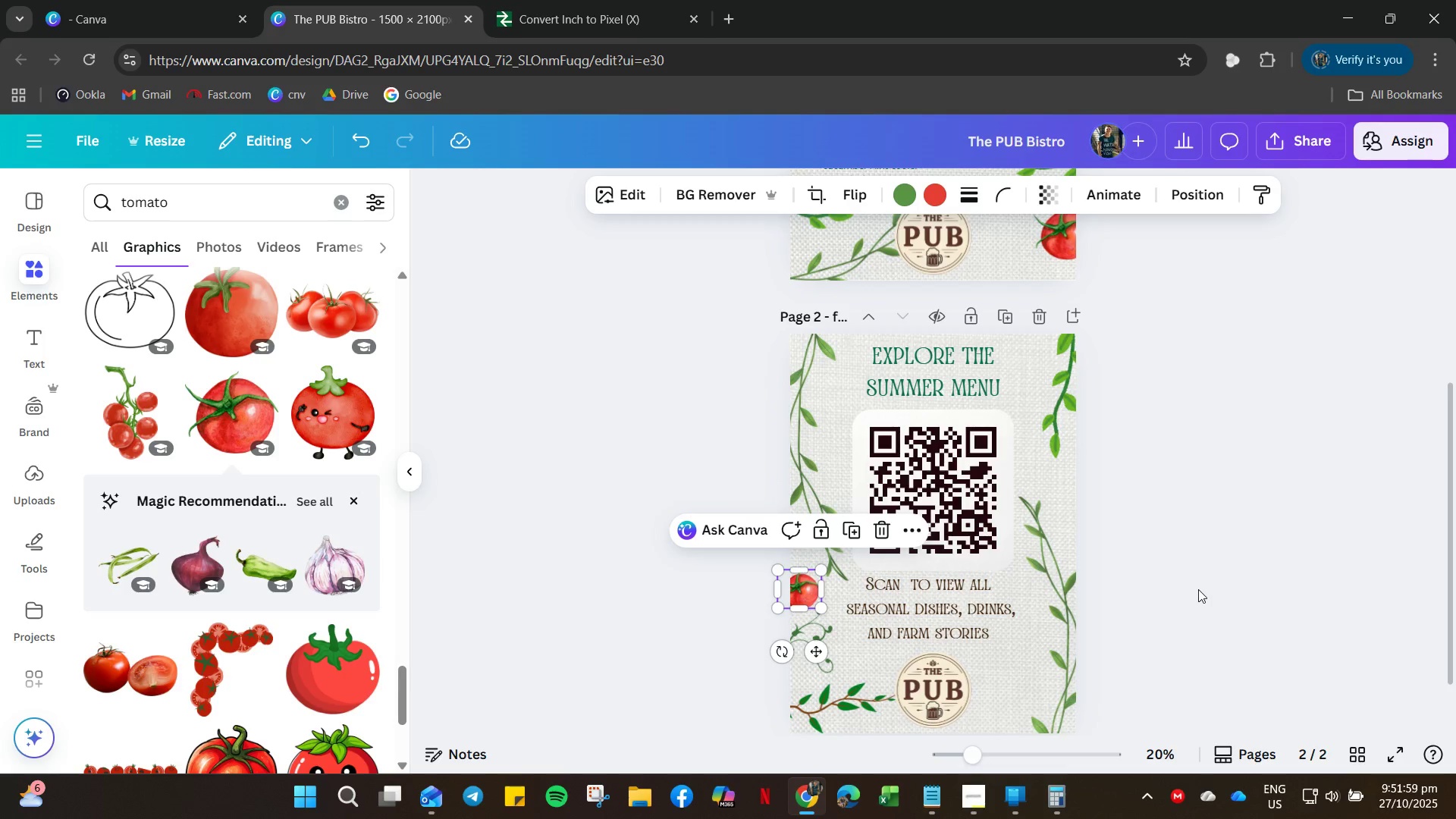 
key(ArrowUp)
 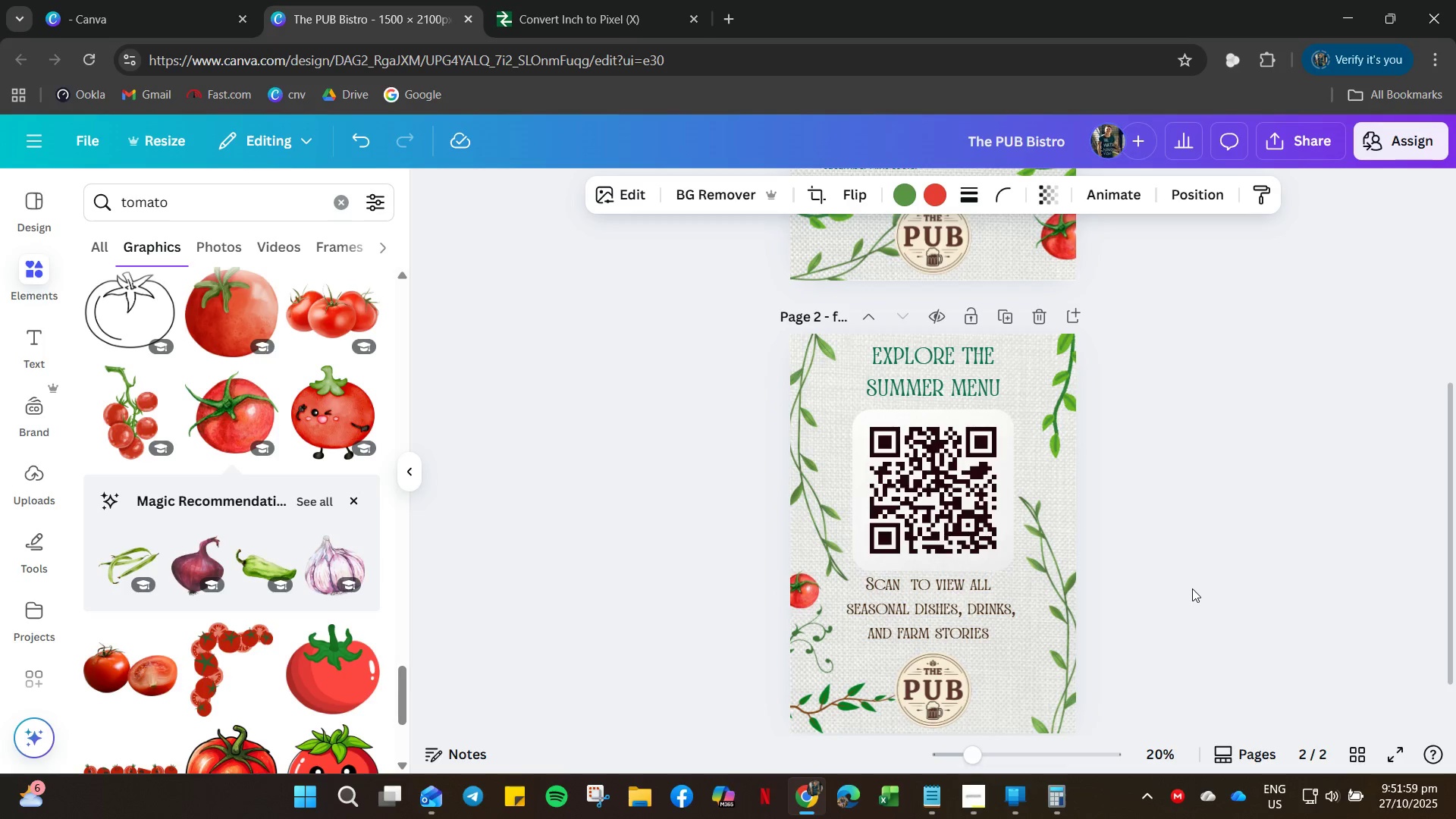 
key(ArrowUp)
 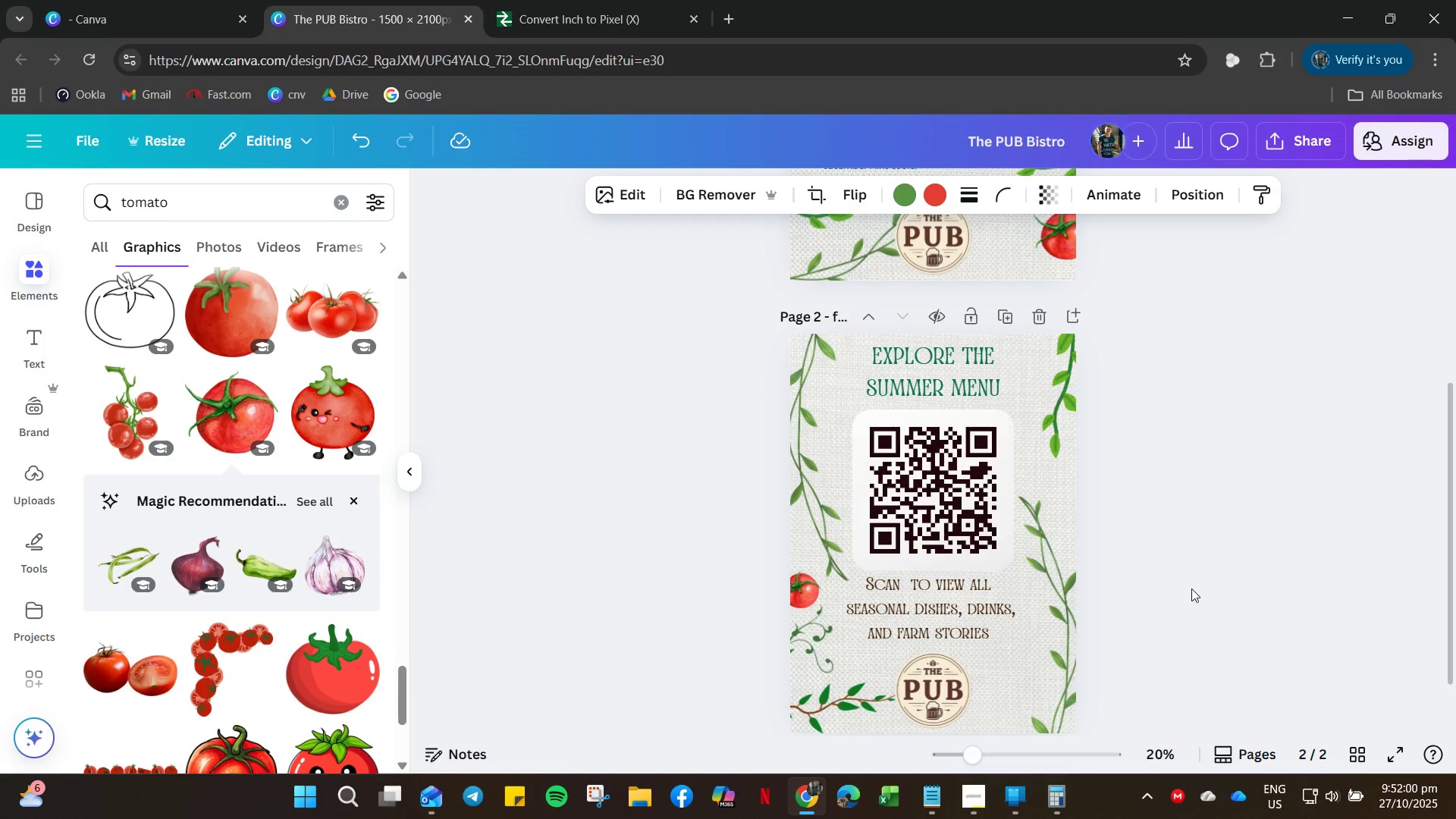 
key(ArrowUp)
 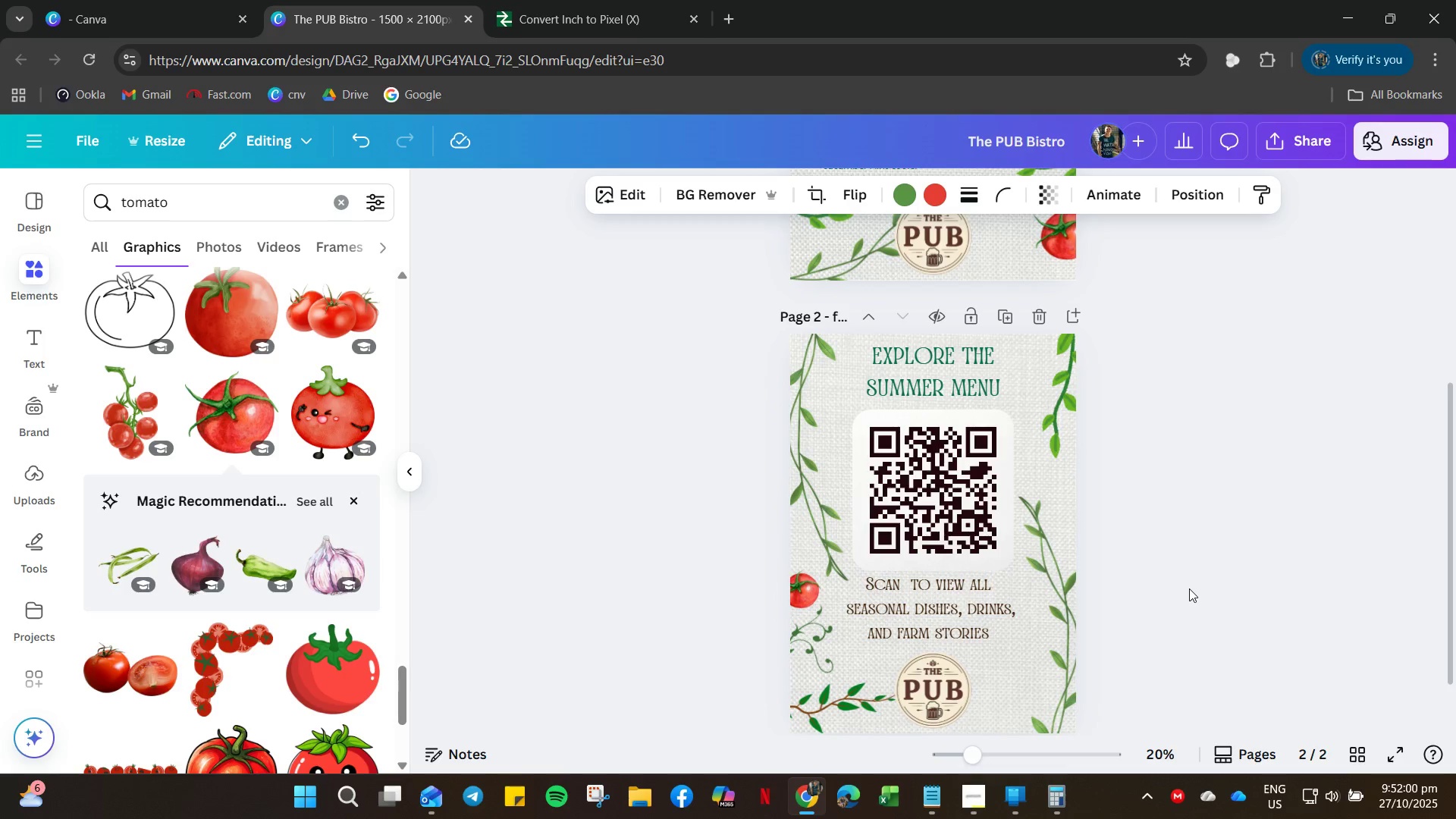 
key(ArrowUp)
 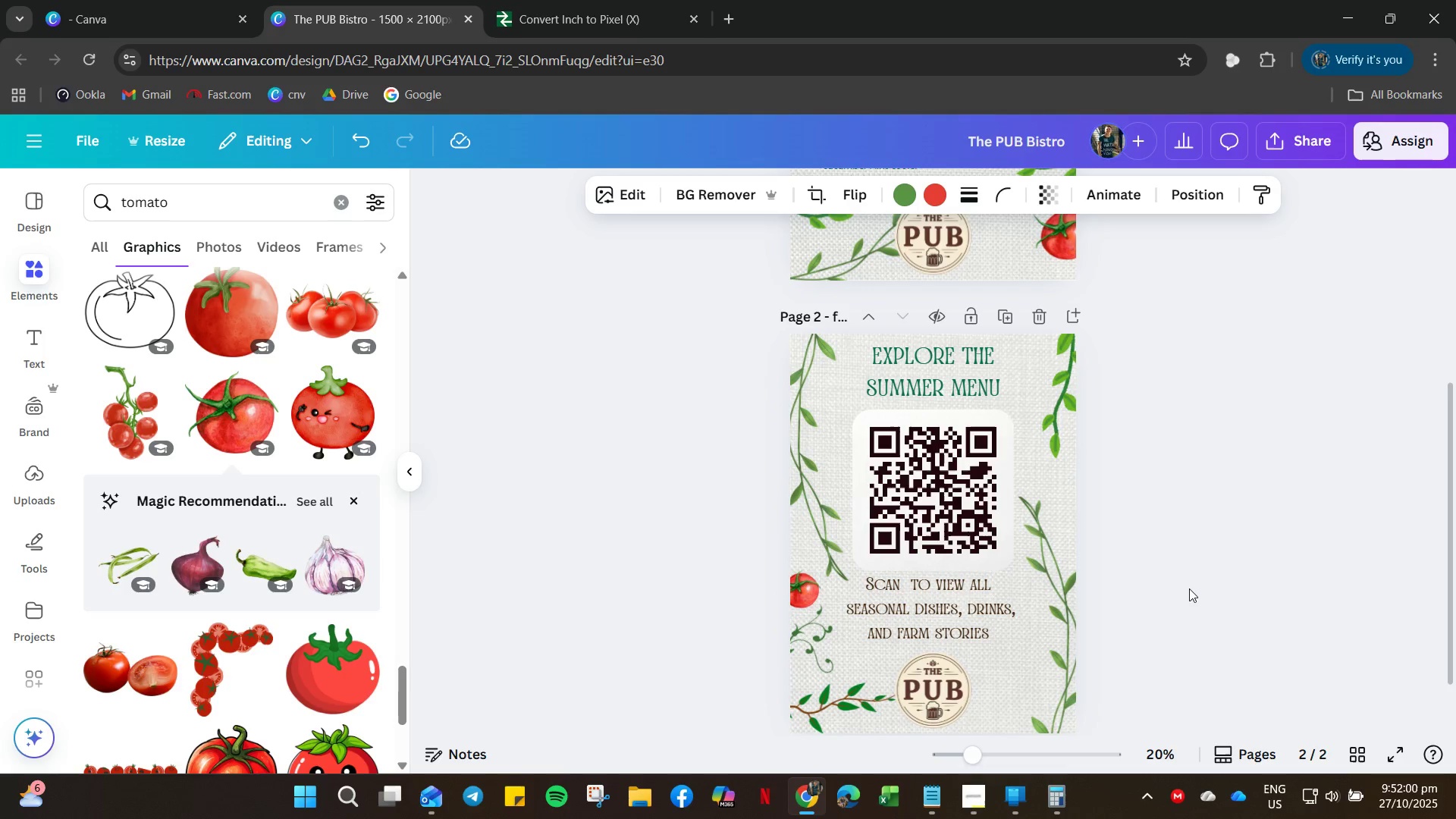 
key(ArrowUp)
 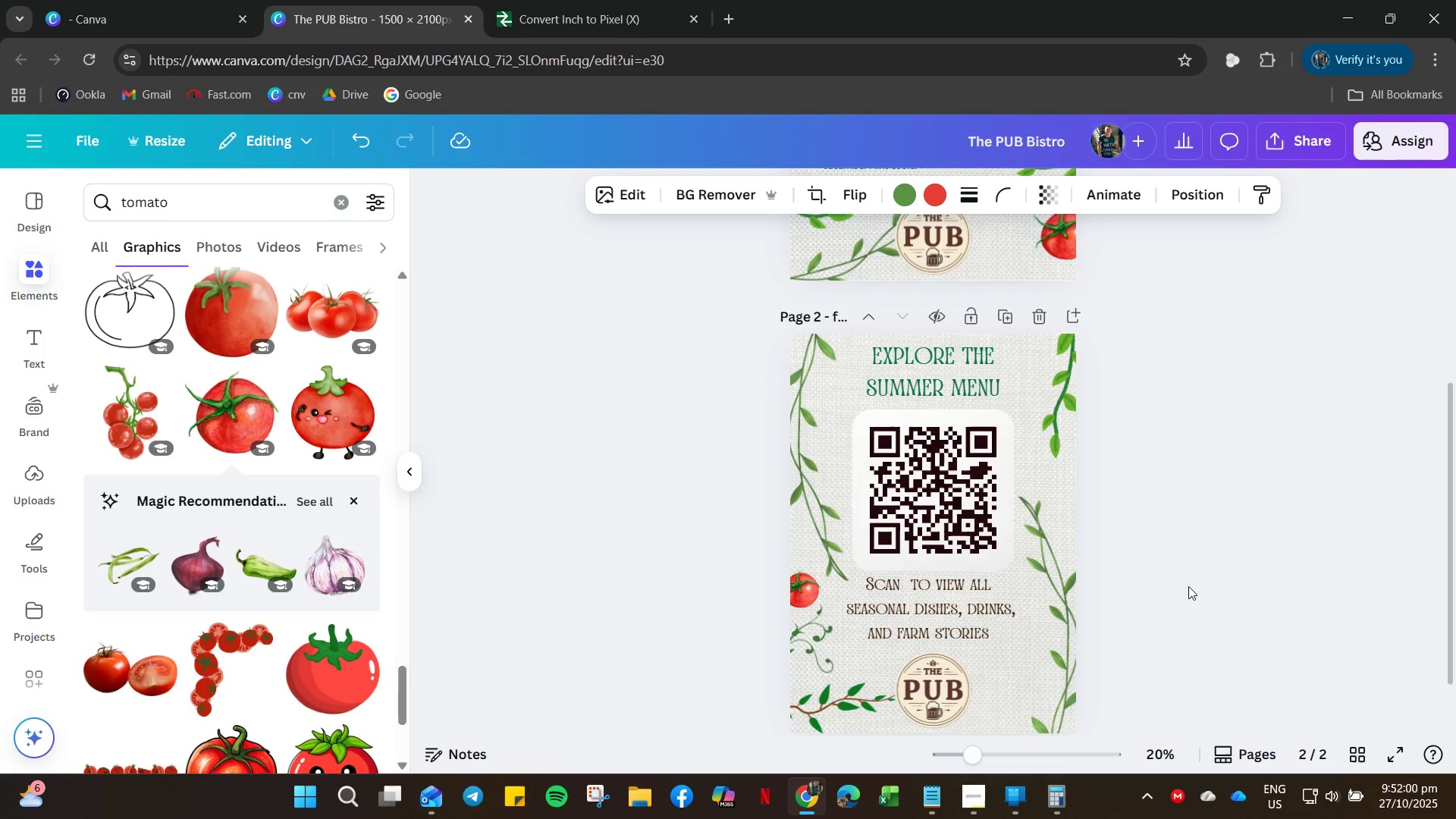 
key(ArrowUp)
 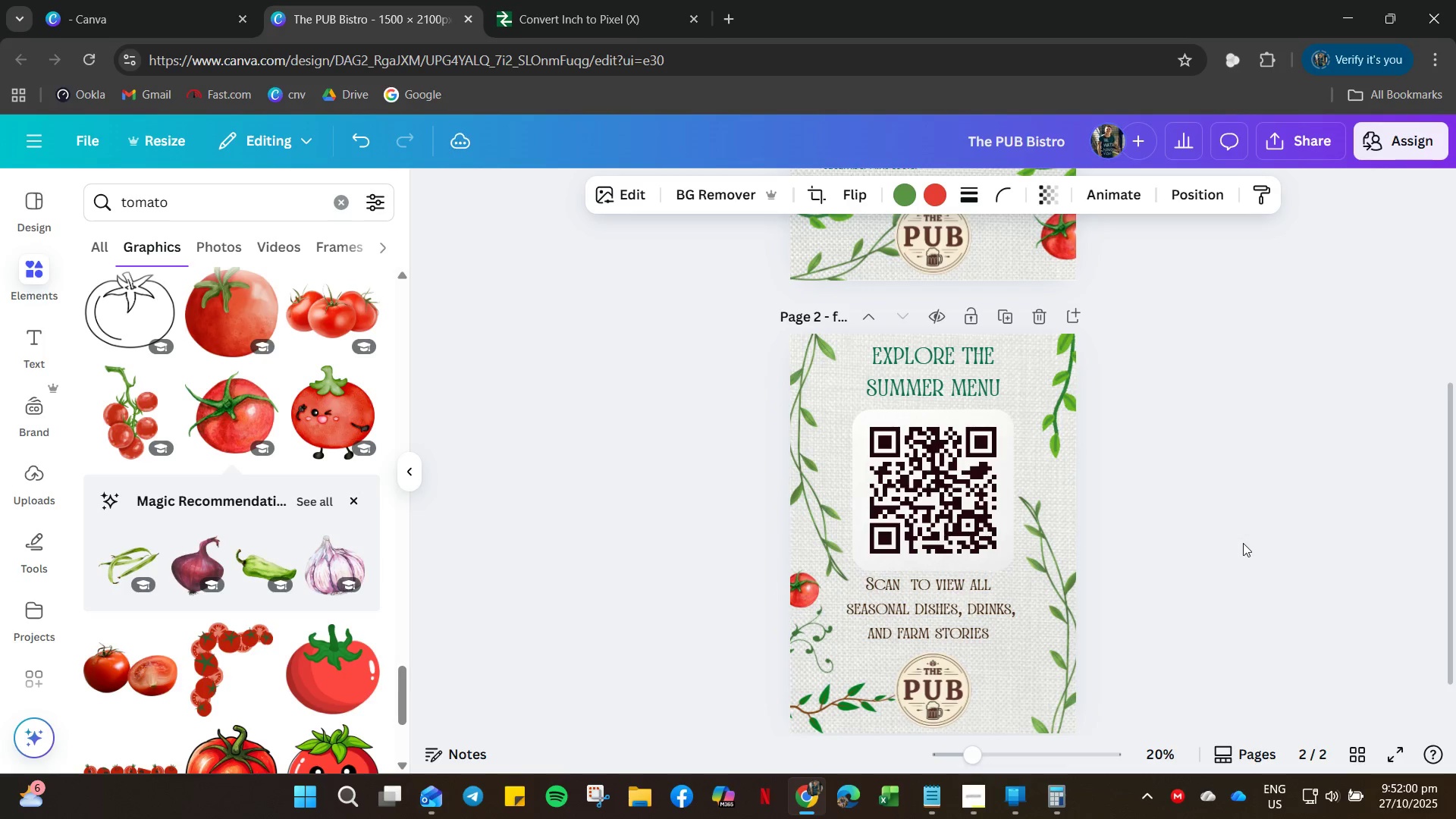 
left_click([1243, 543])
 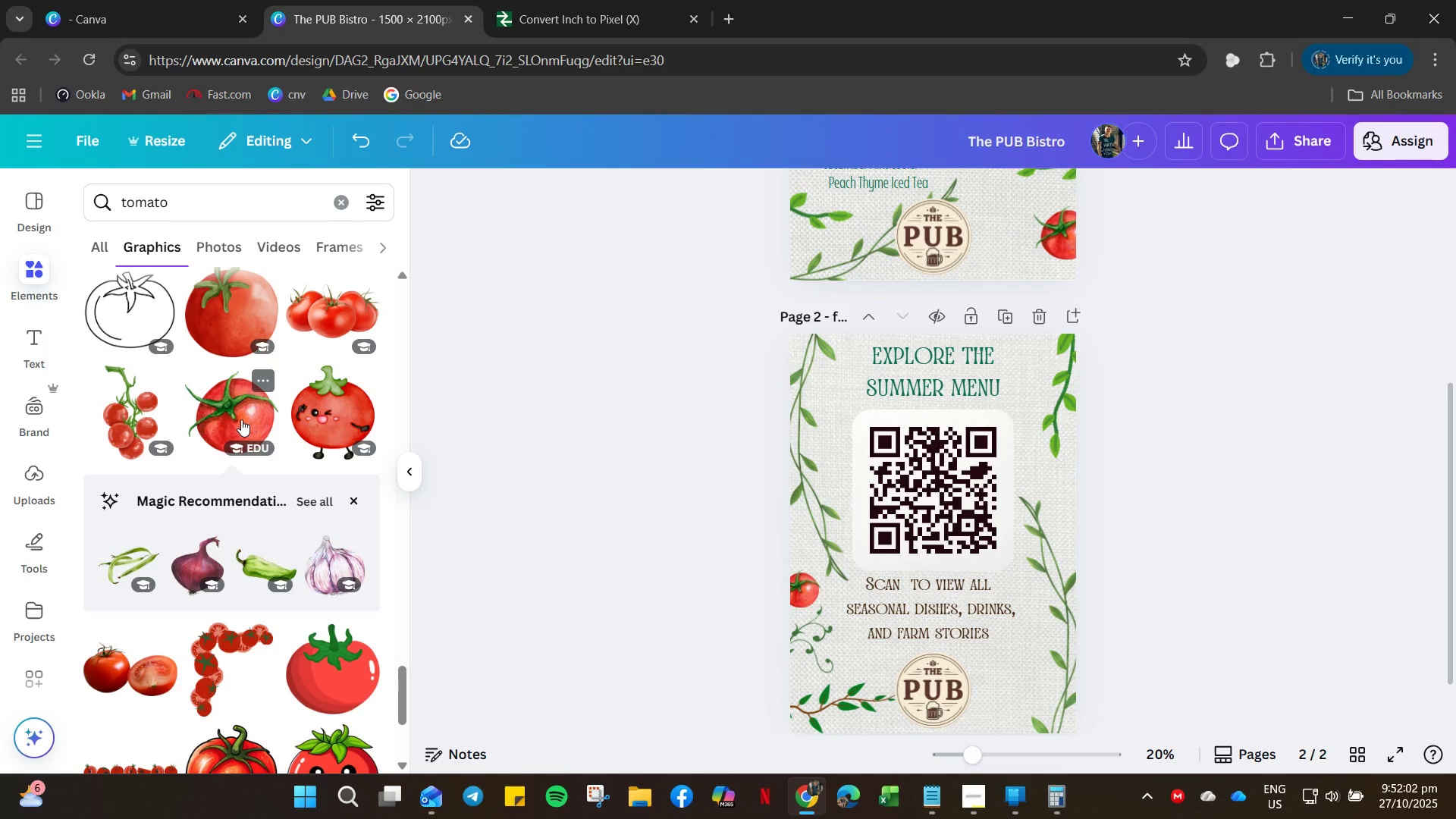 
left_click([241, 419])
 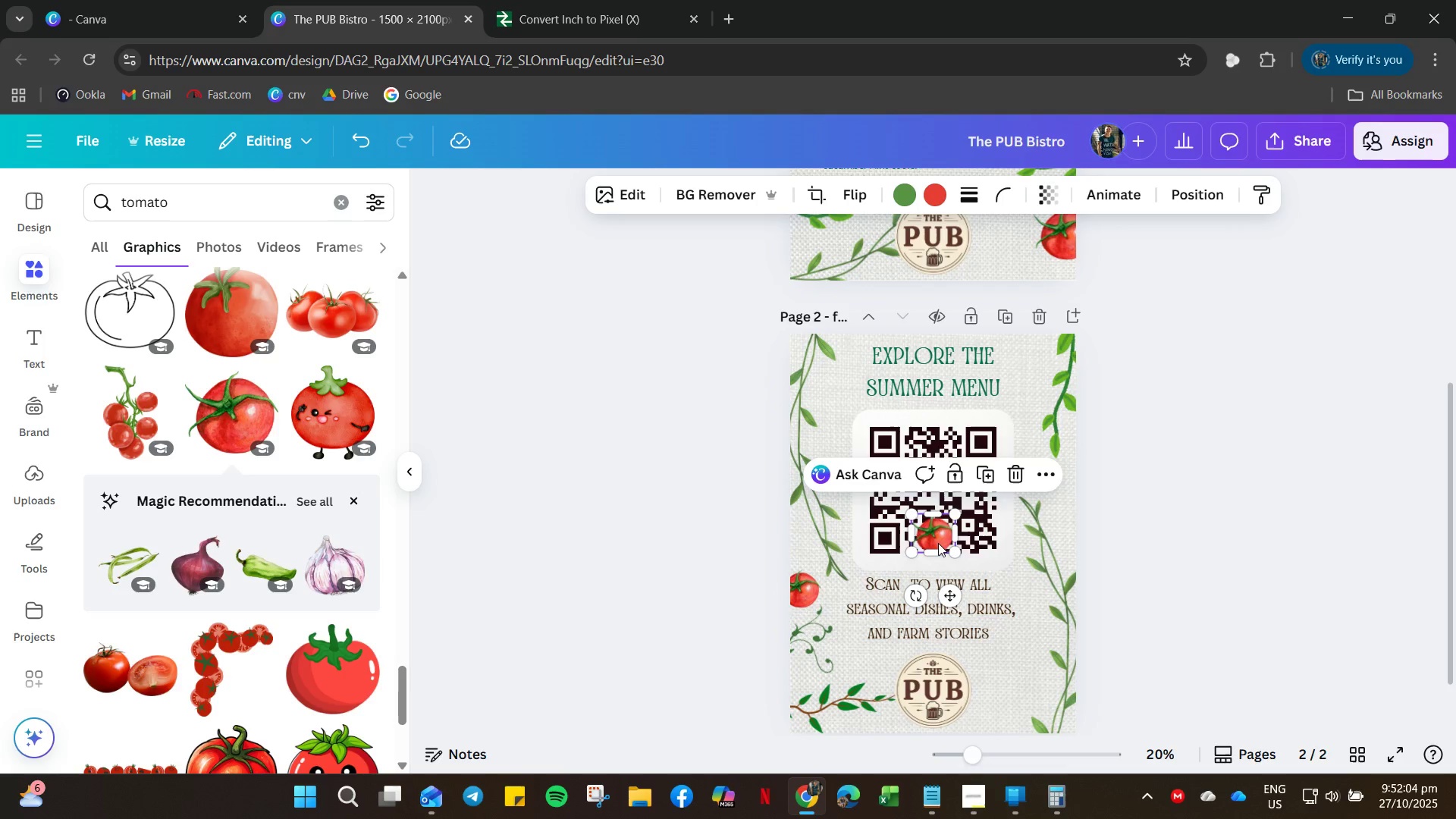 
left_click_drag(start_coordinate=[938, 543], to_coordinate=[1069, 685])
 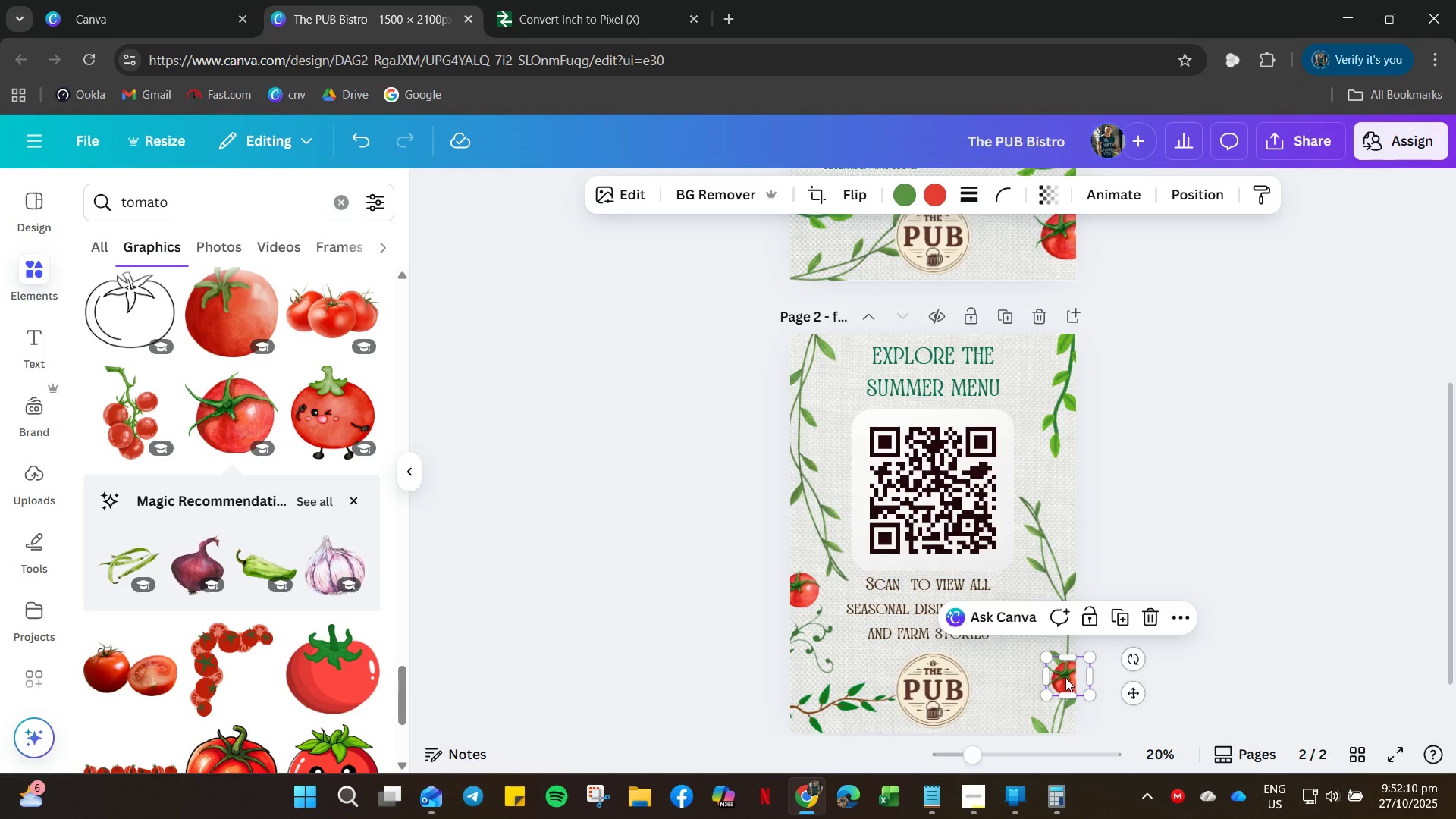 
left_click_drag(start_coordinate=[1065, 678], to_coordinate=[1069, 717])
 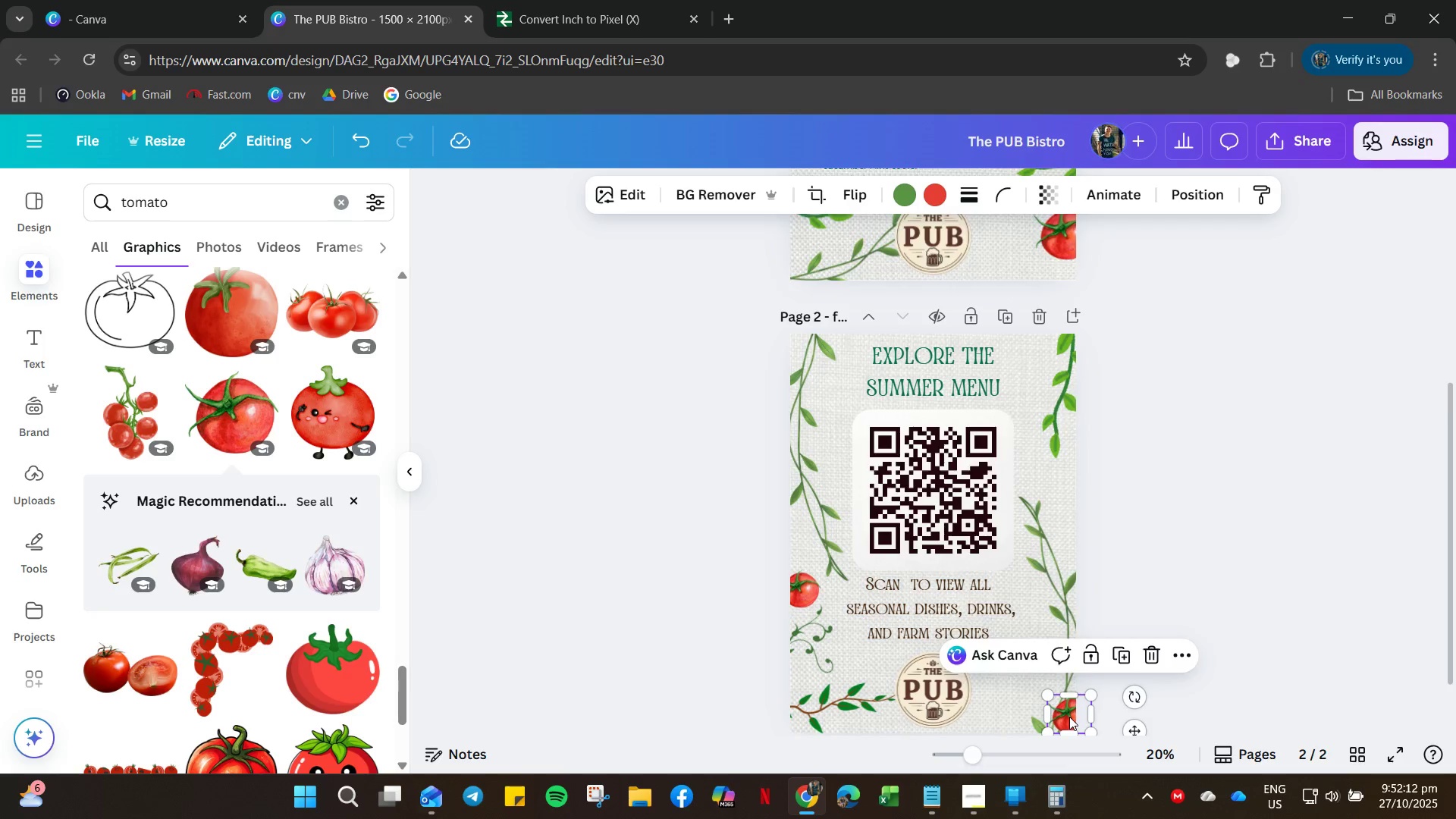 
scroll: coordinate [1078, 713], scroll_direction: down, amount: 6.0
 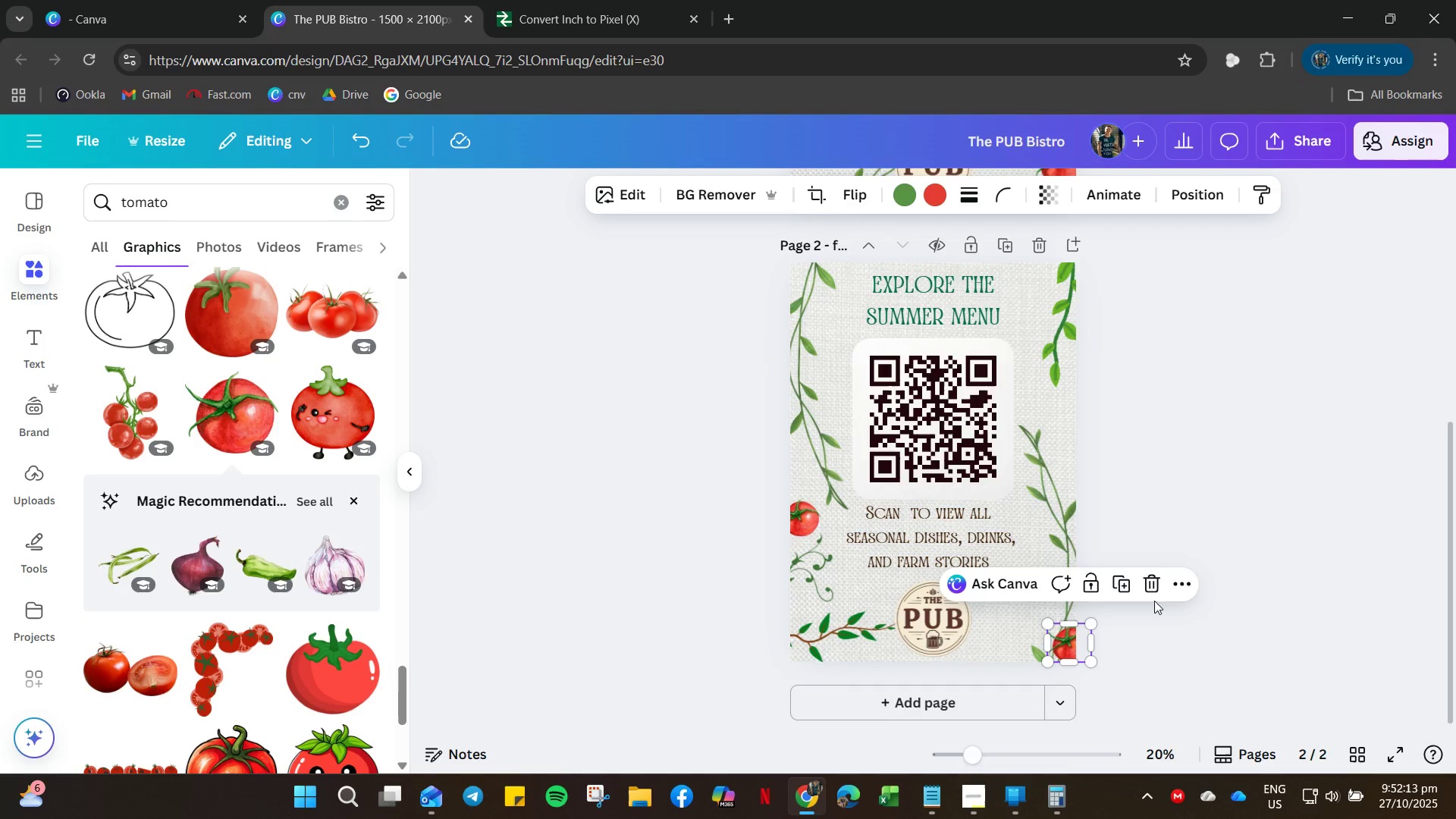 
key(Delete)
 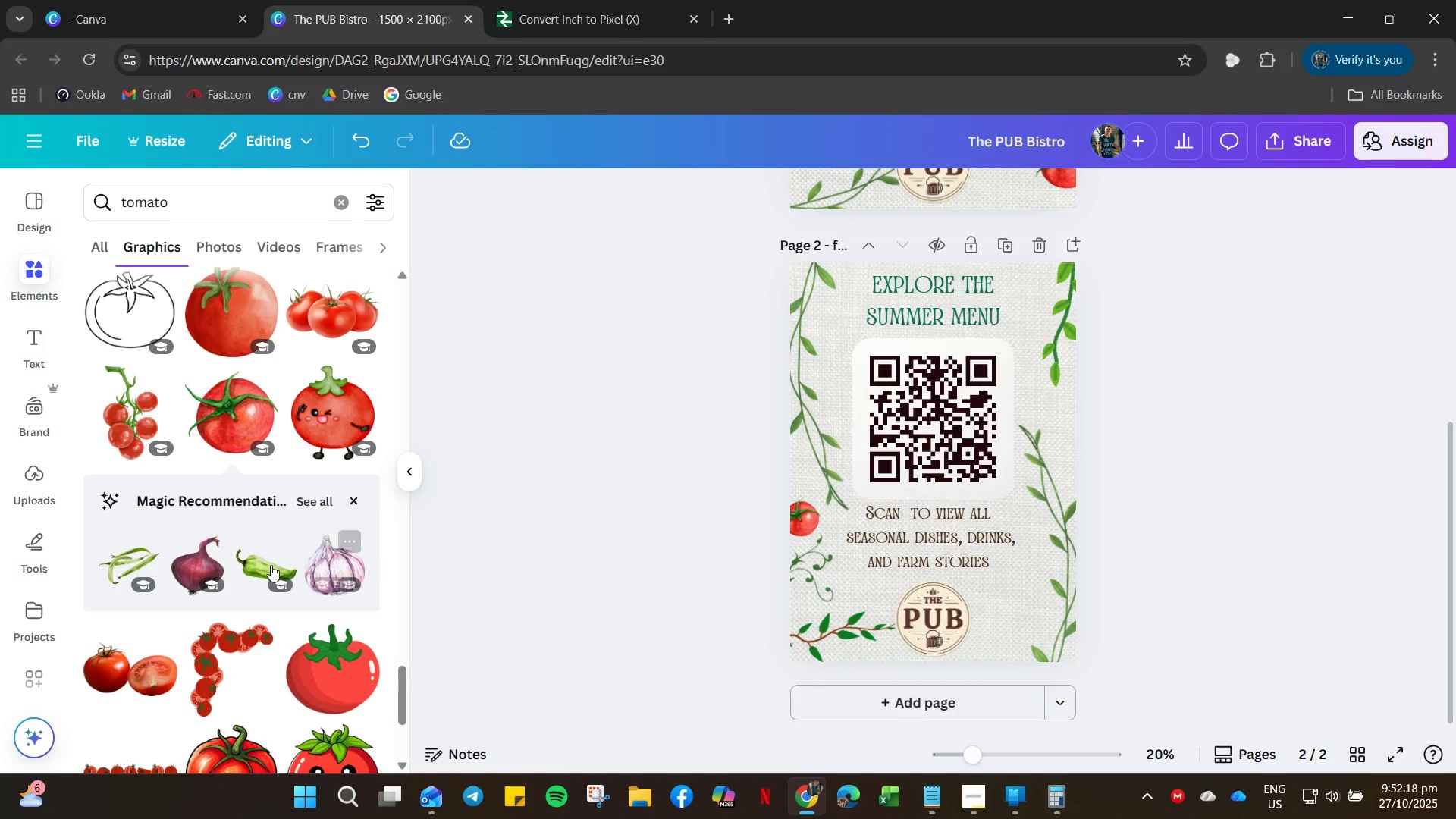 
wait(6.21)
 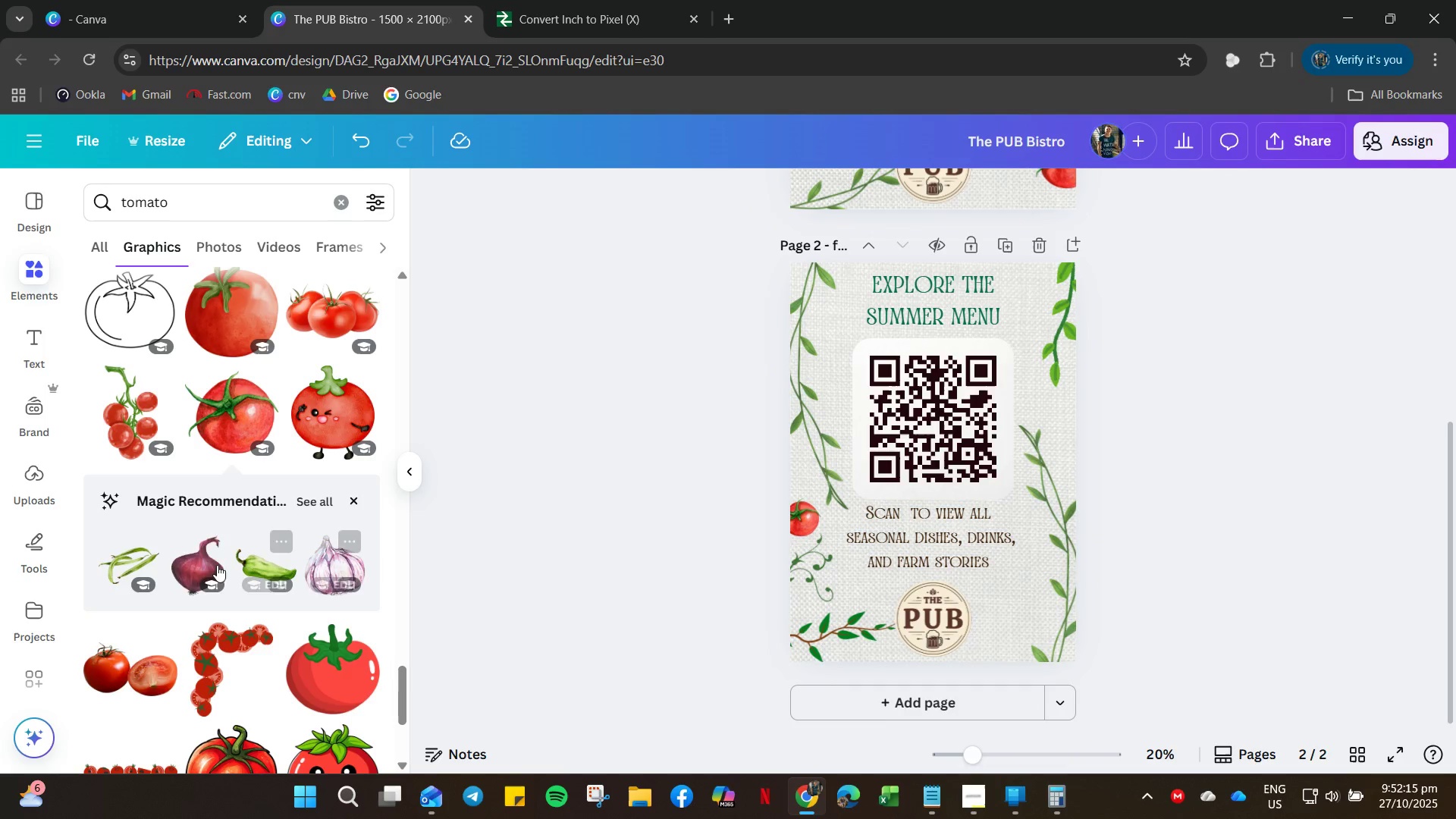 
scroll: coordinate [185, 555], scroll_direction: down, amount: 26.0
 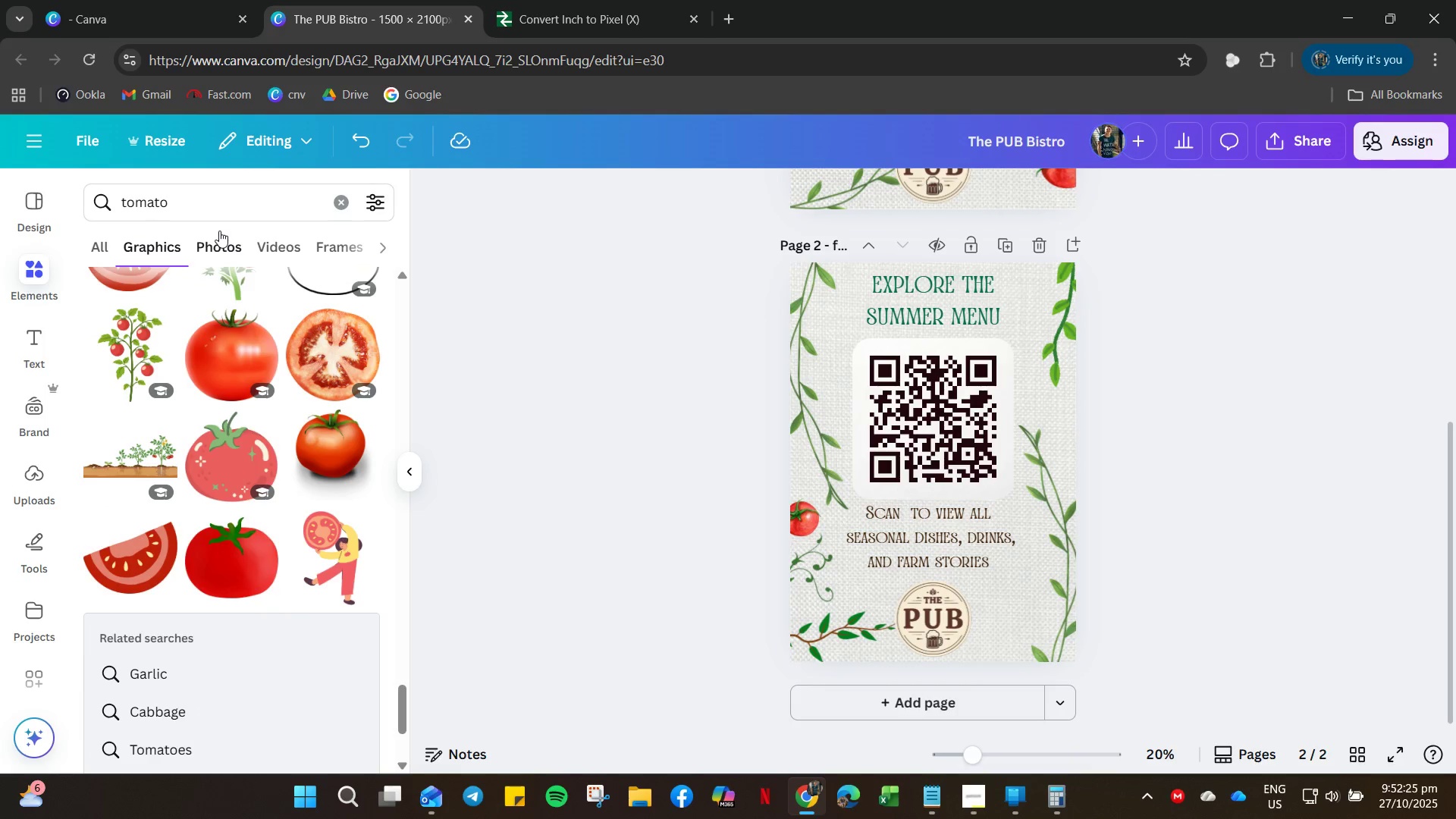 
left_click_drag(start_coordinate=[222, 229], to_coordinate=[0, 217])
 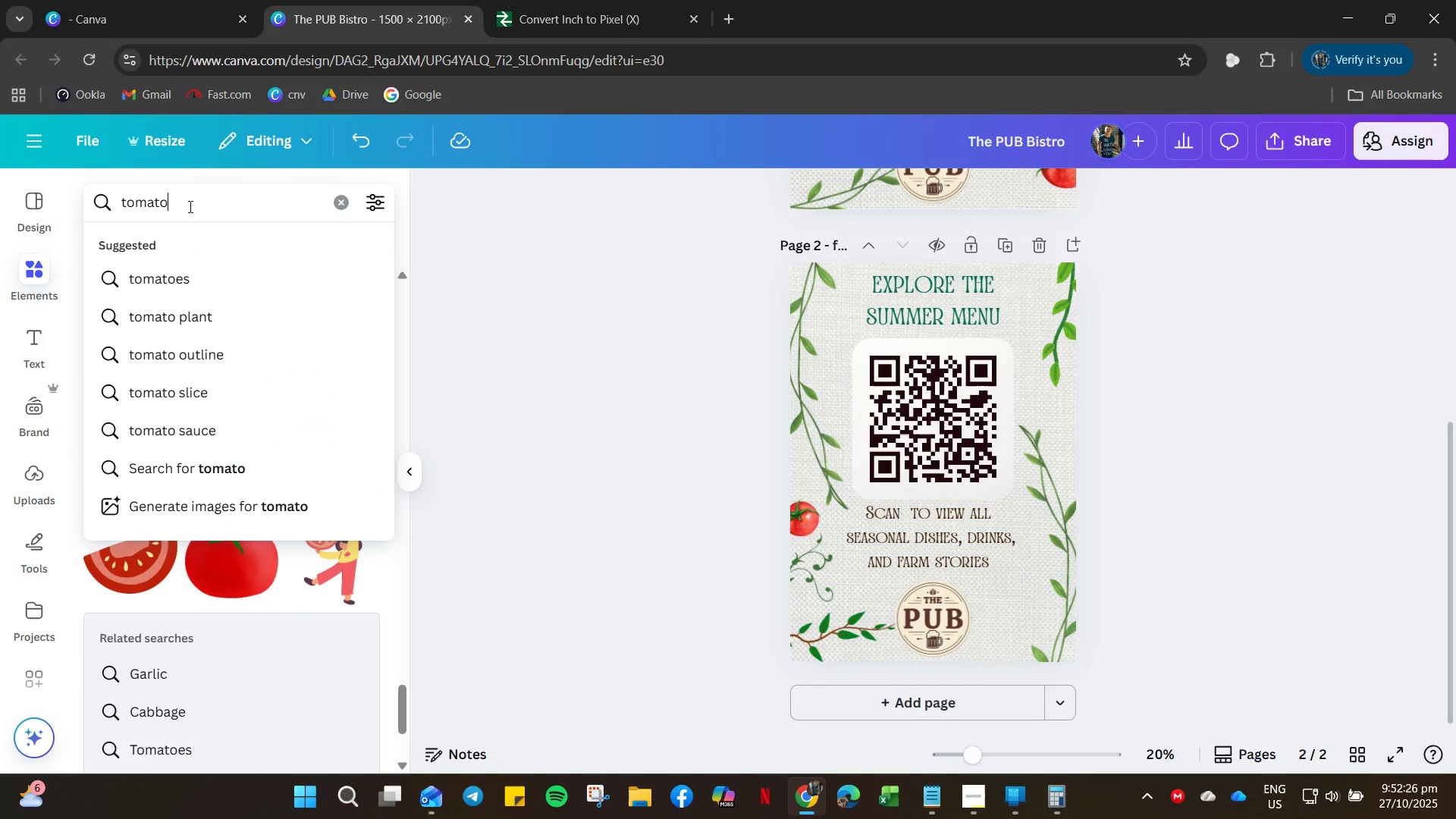 
left_click([189, 206])
 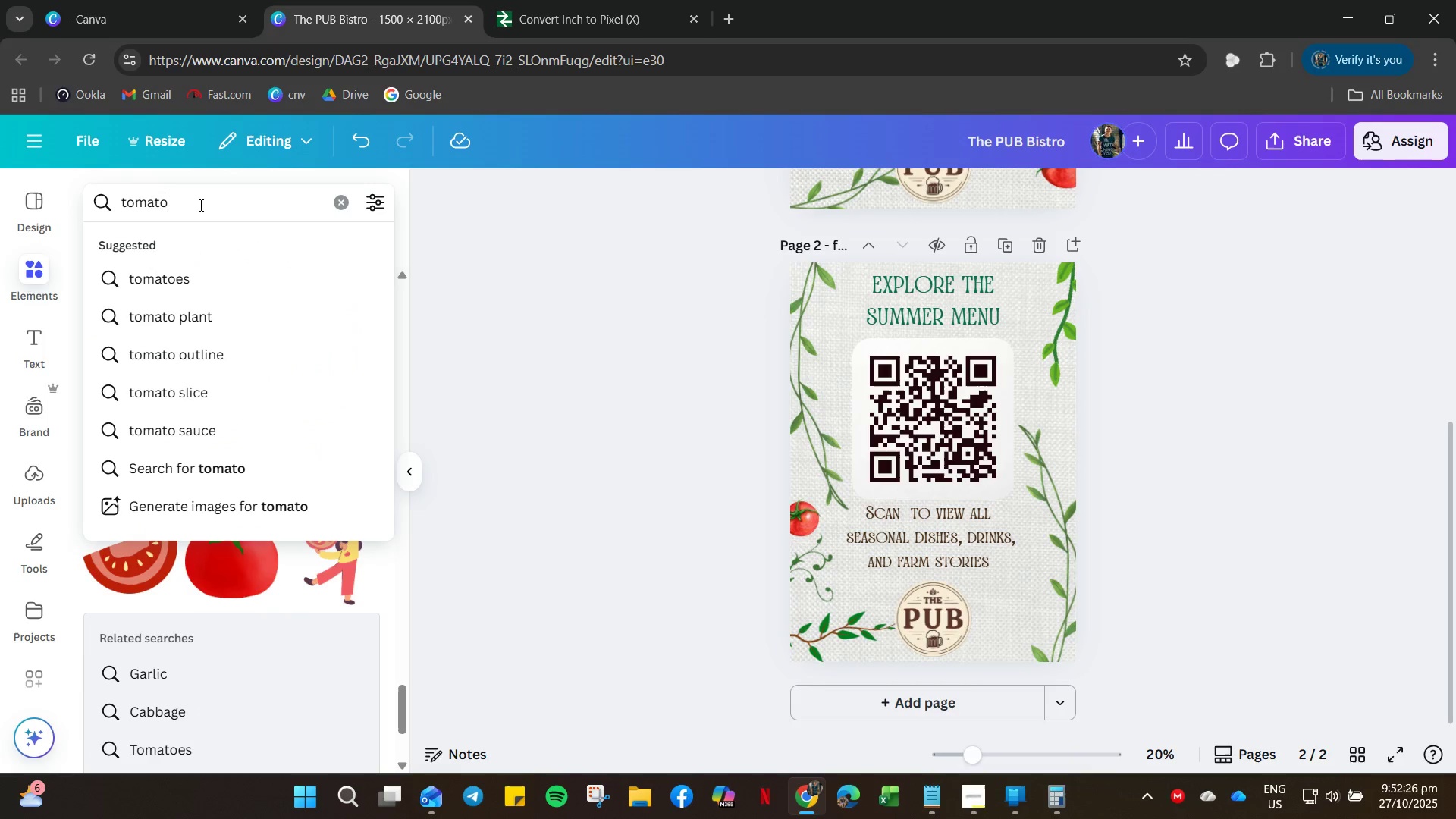 
key(Control+A)
 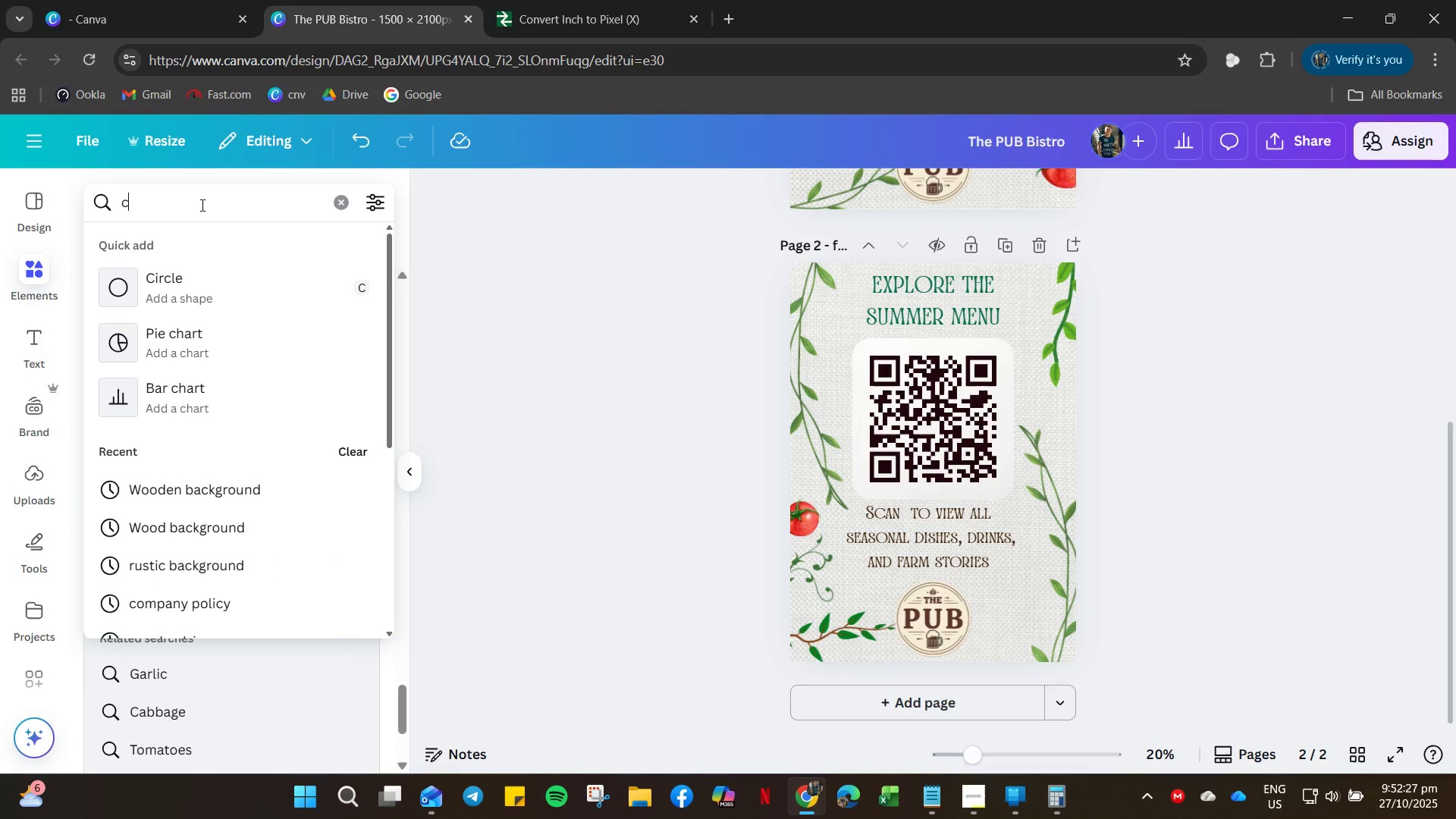 
type(corn)
 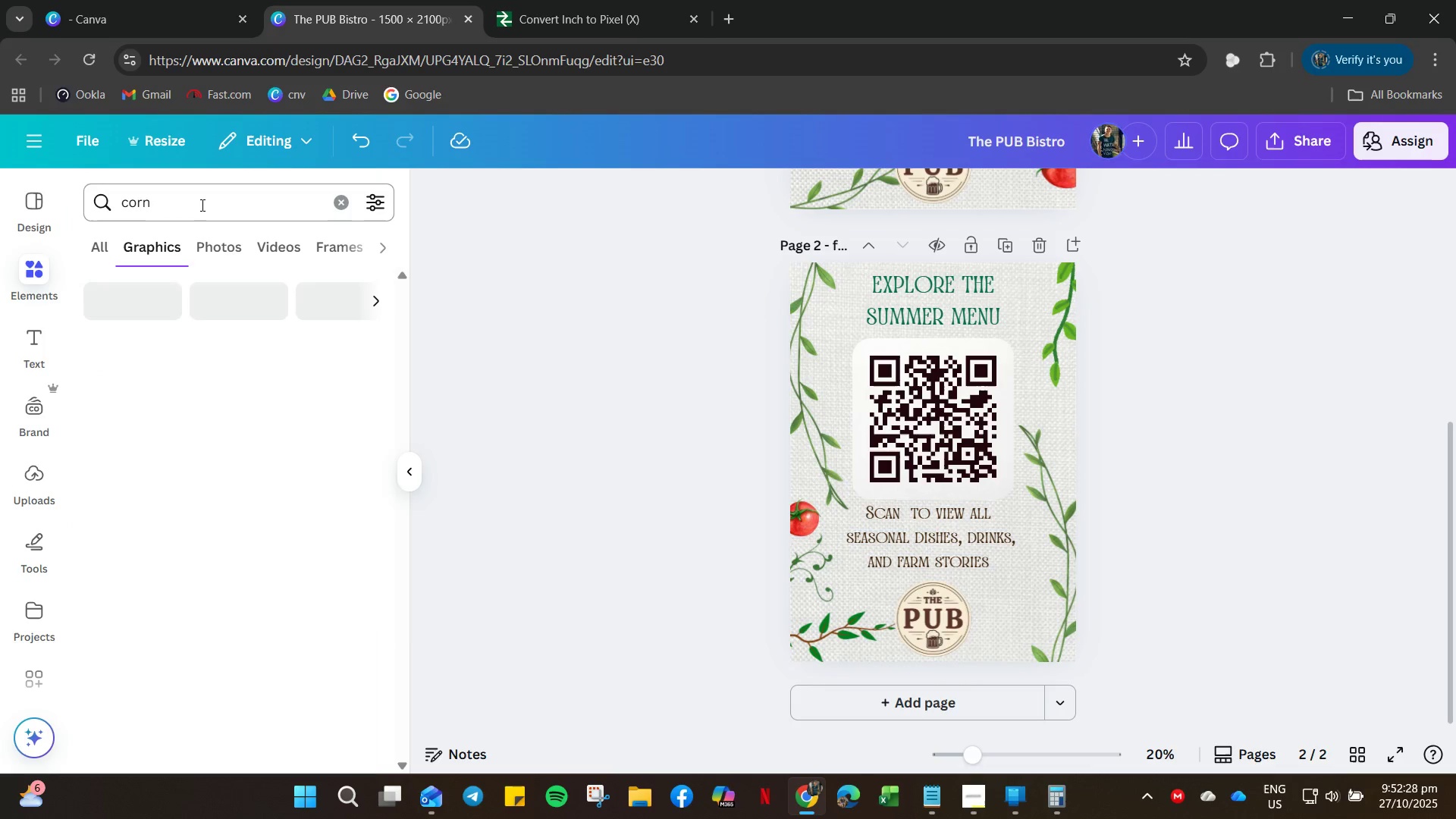 
key(Enter)
 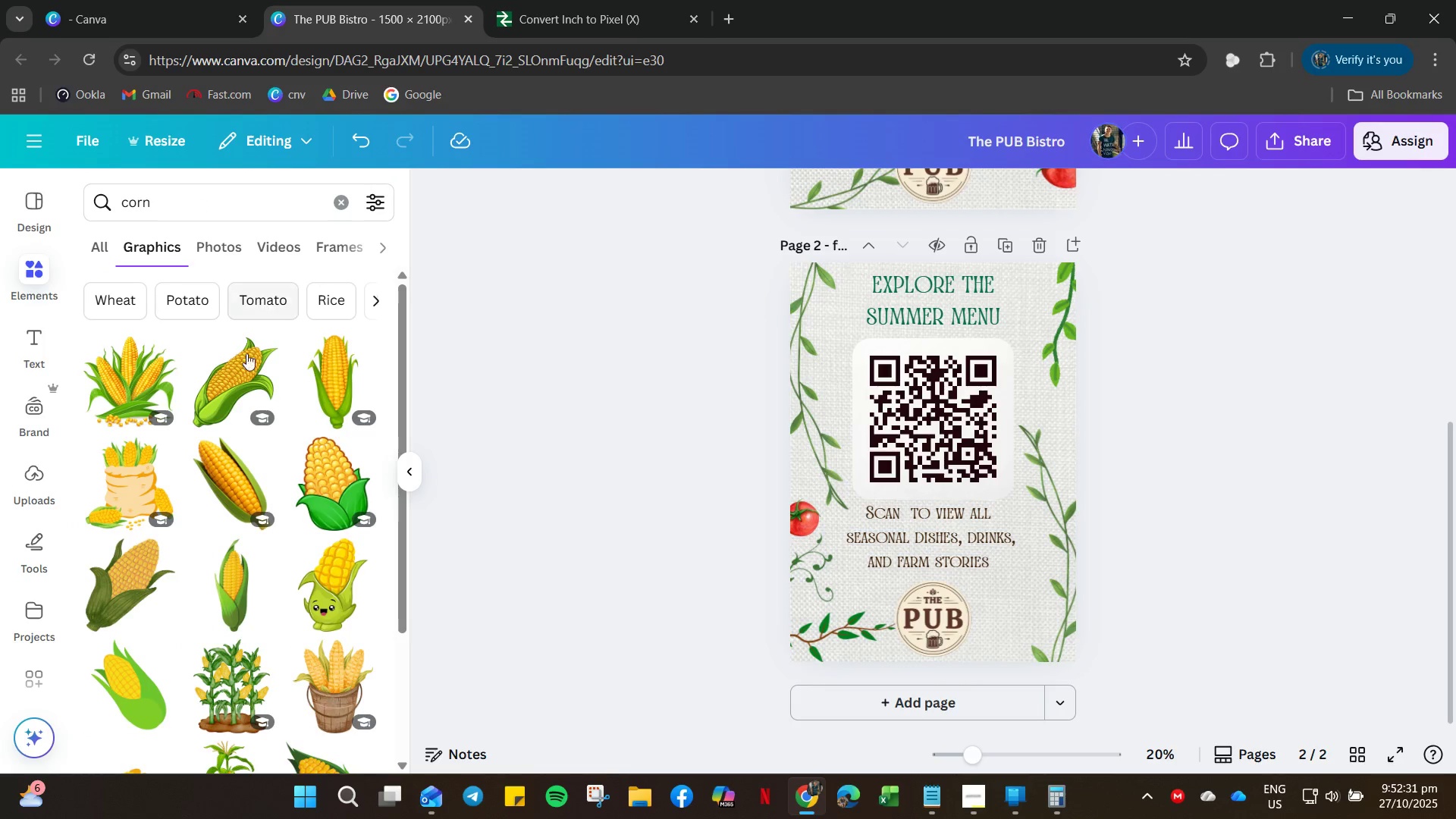 
scroll: coordinate [239, 539], scroll_direction: down, amount: 21.0
 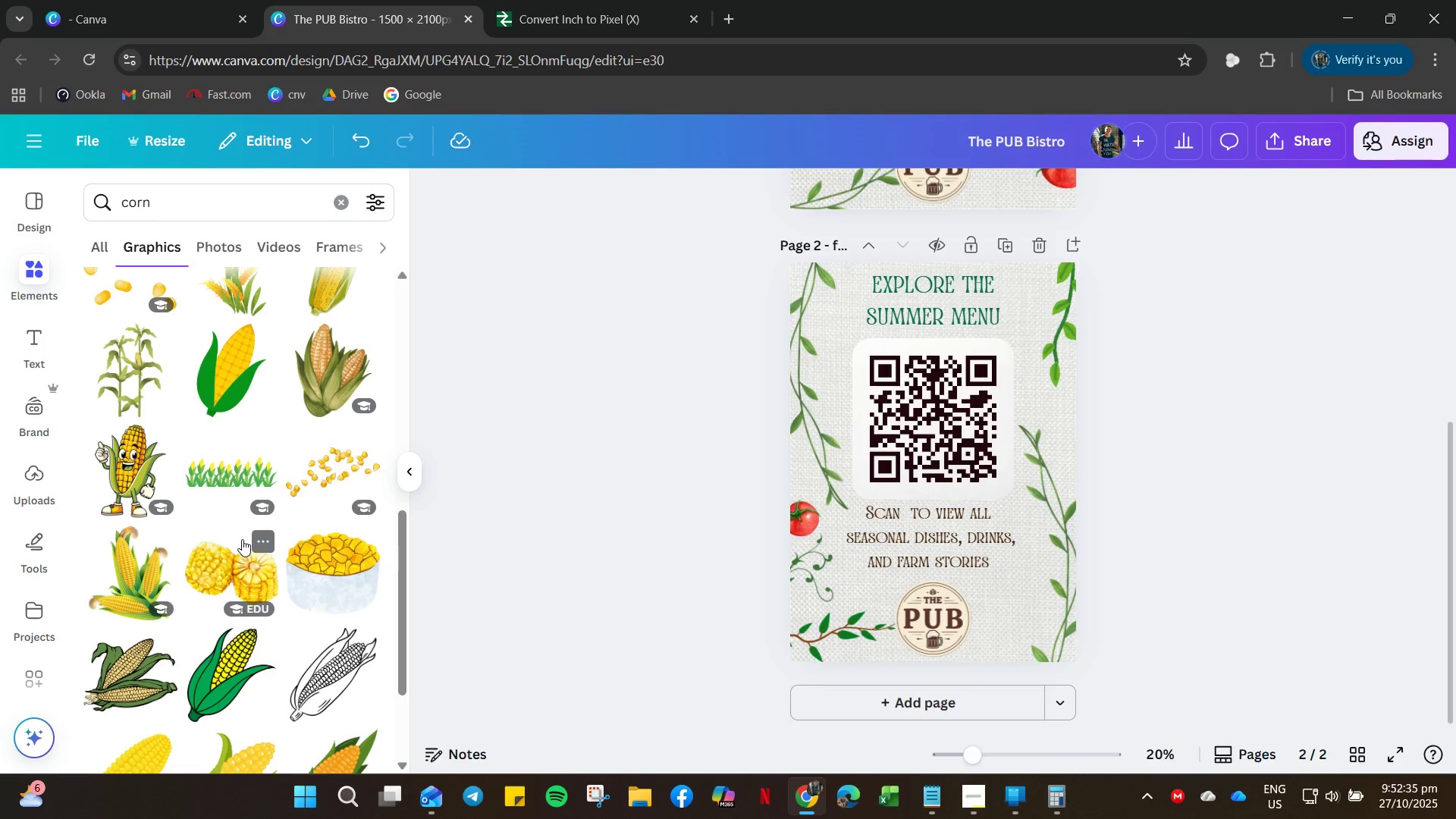 
mouse_move([256, 540])
 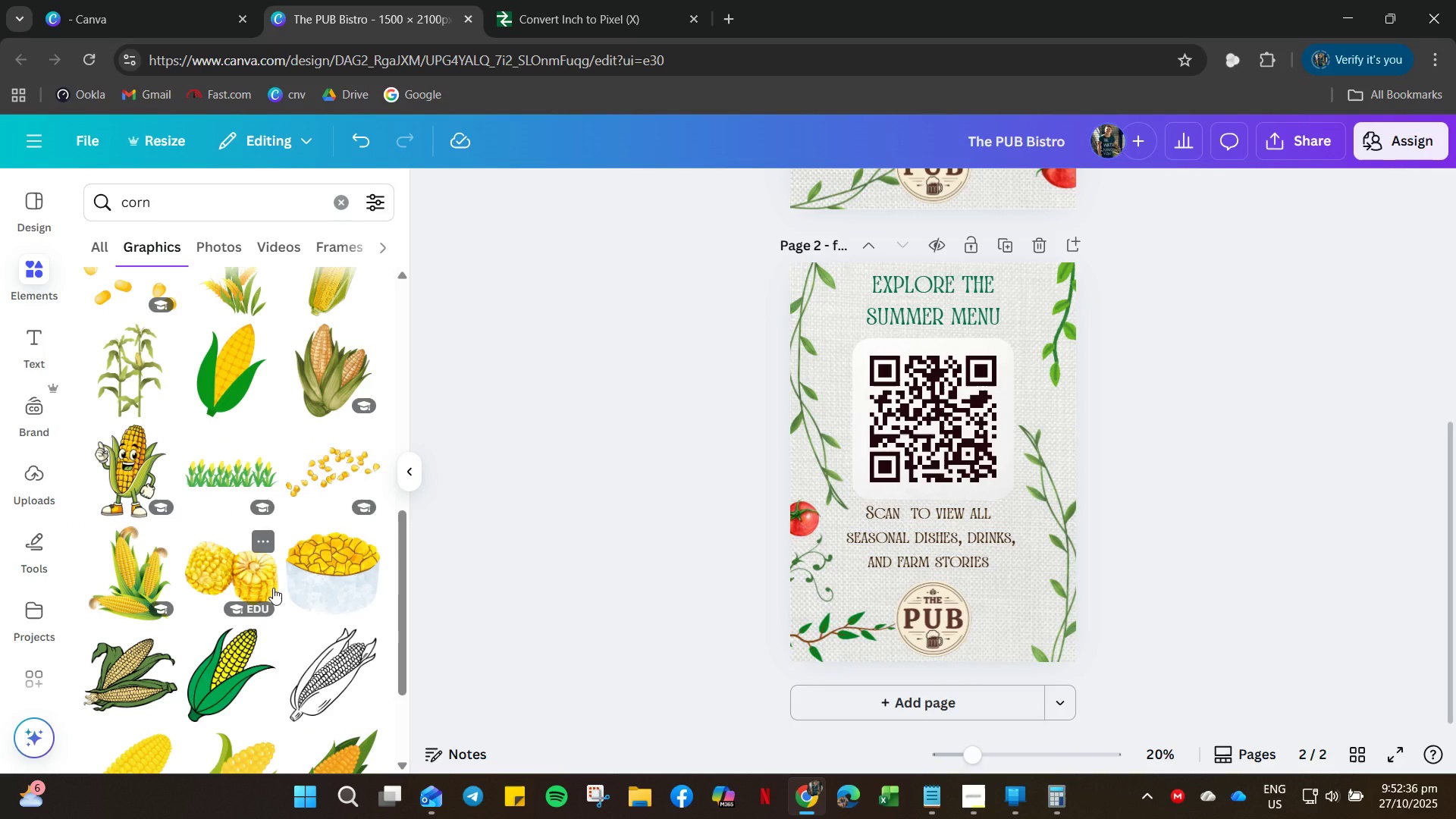 
scroll: coordinate [318, 481], scroll_direction: down, amount: 33.0
 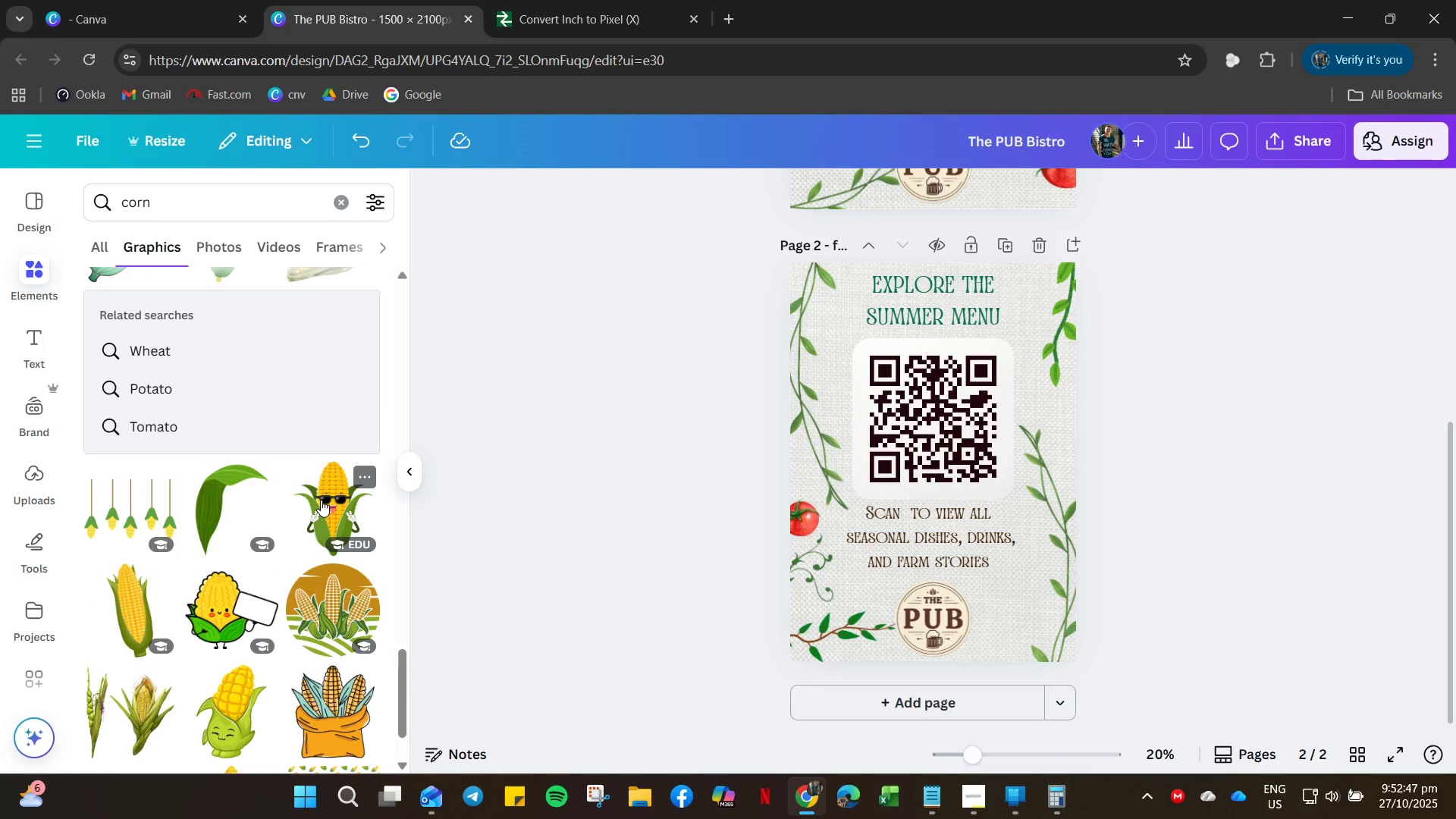 
mouse_move([306, 513])
 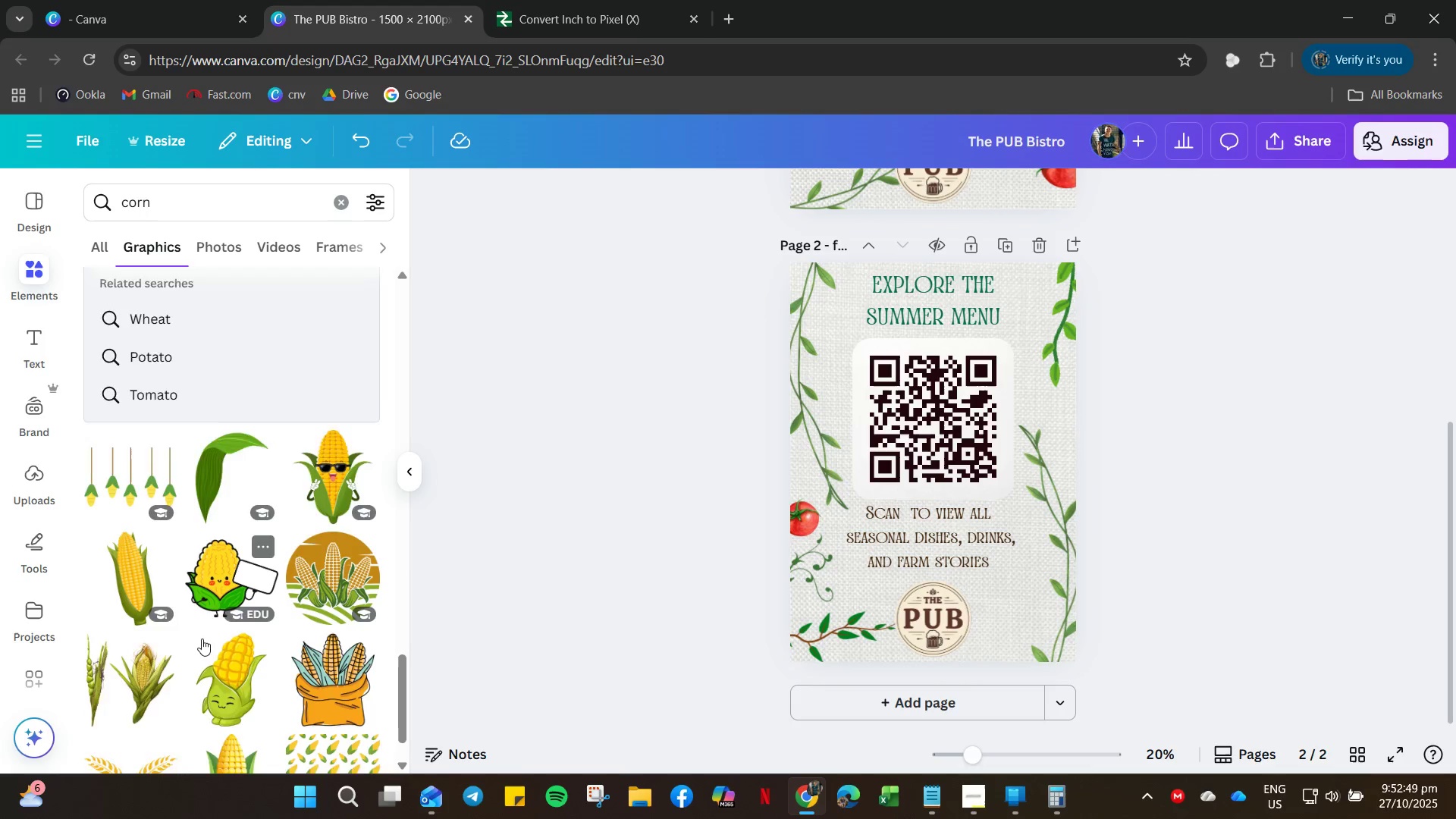 
scroll: coordinate [149, 577], scroll_direction: down, amount: 17.0
 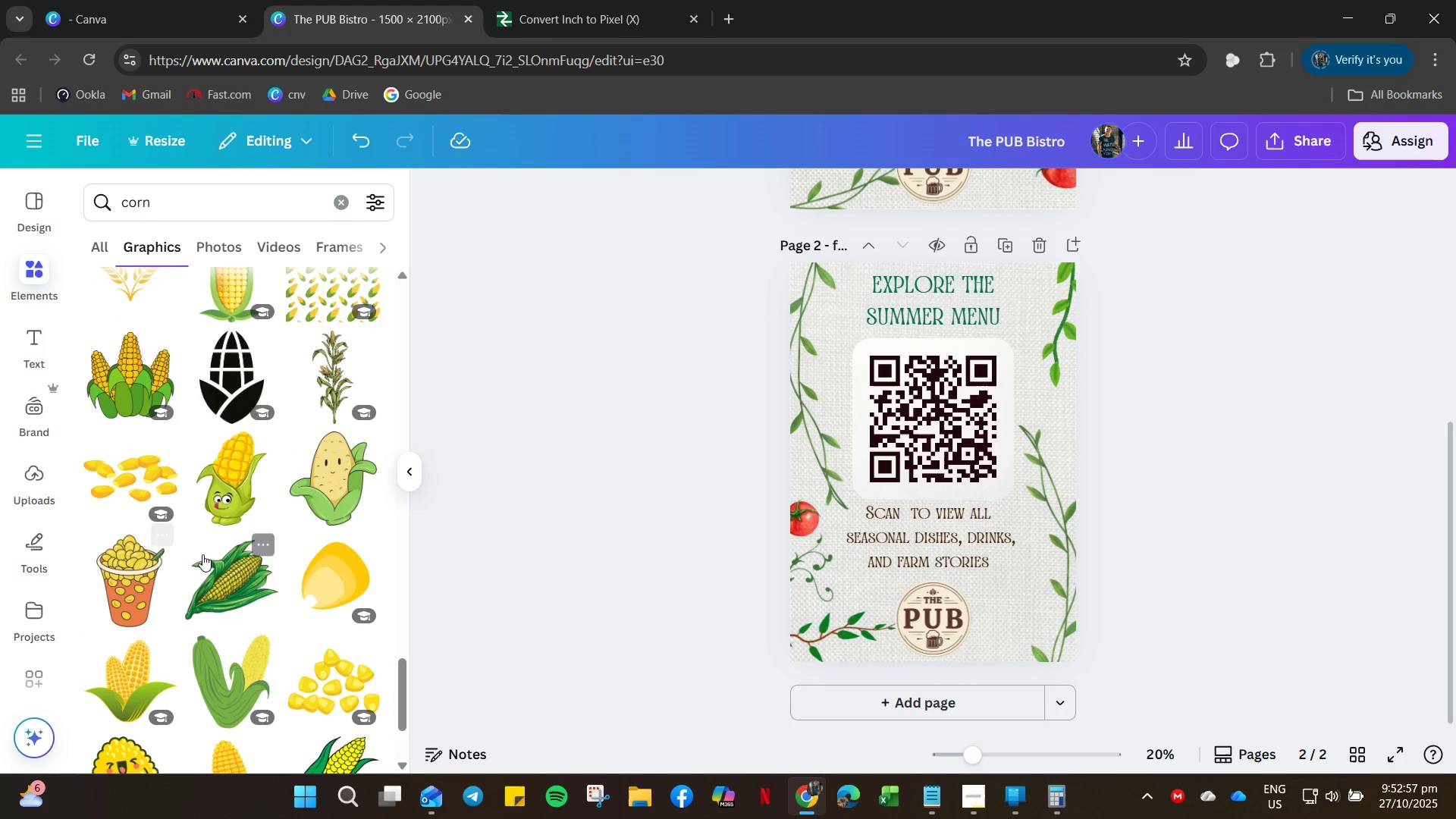 
wait(5.79)
 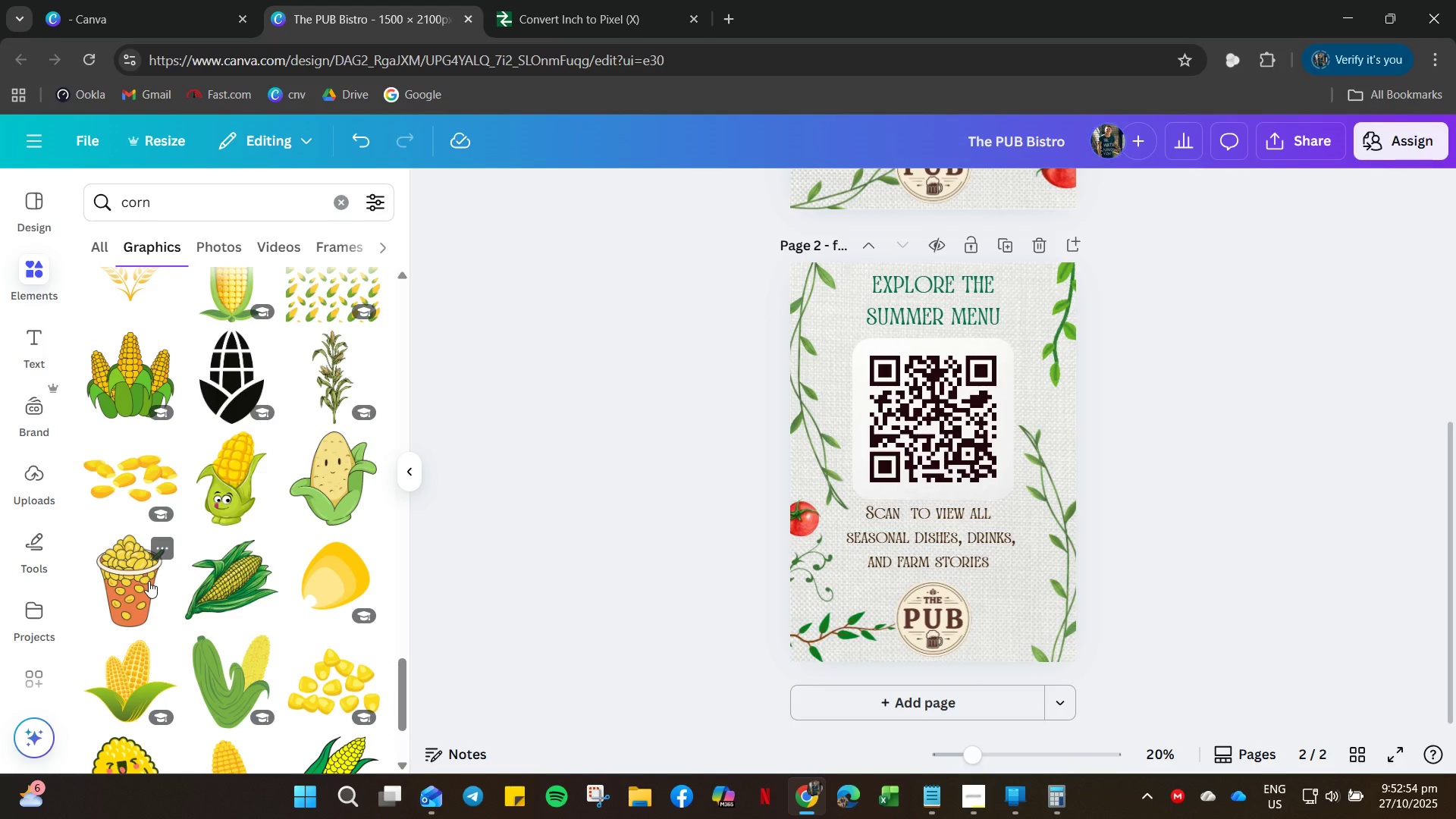 
scroll: coordinate [130, 588], scroll_direction: down, amount: 25.0
 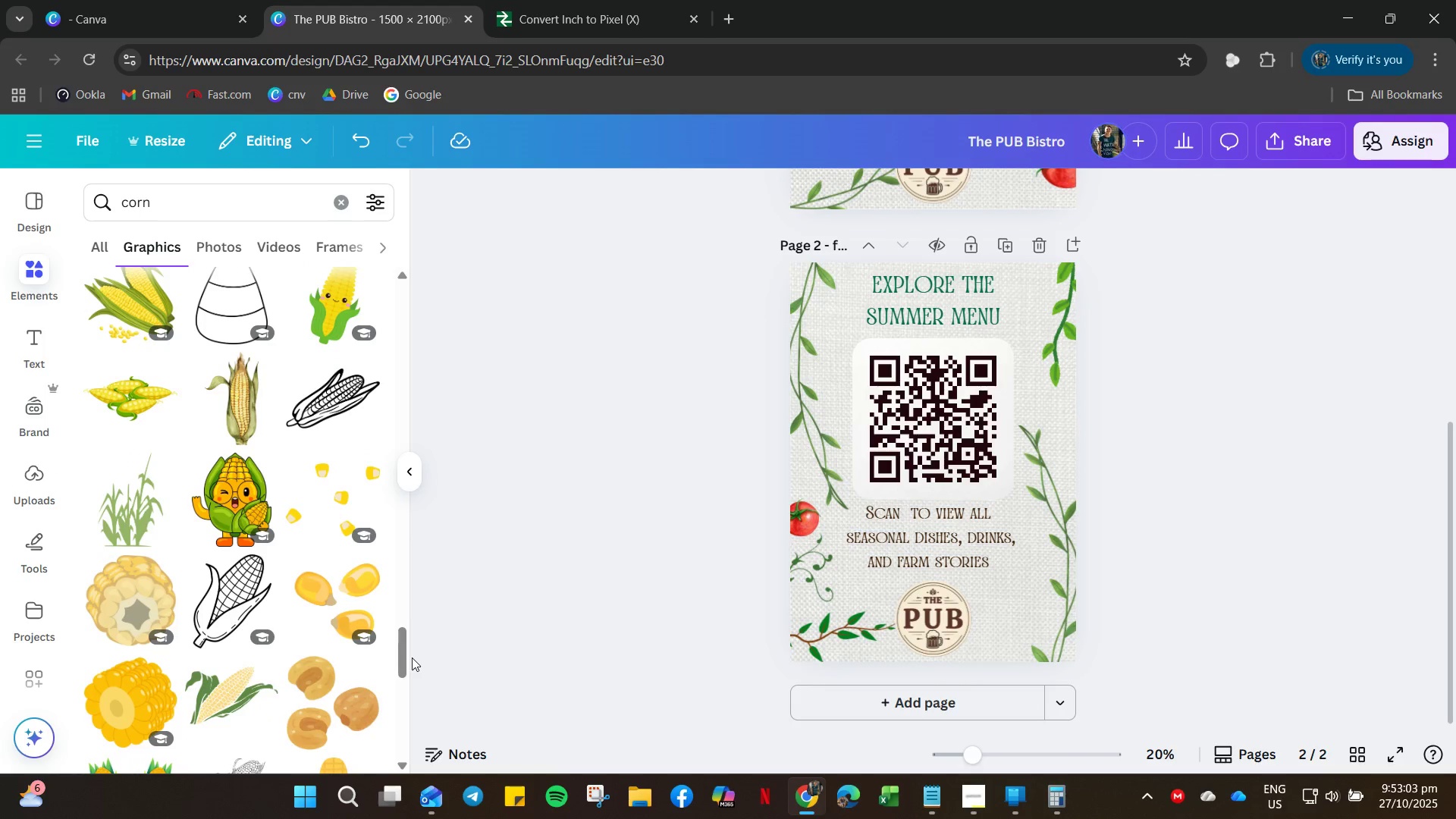 
left_click_drag(start_coordinate=[401, 662], to_coordinate=[395, 777])
 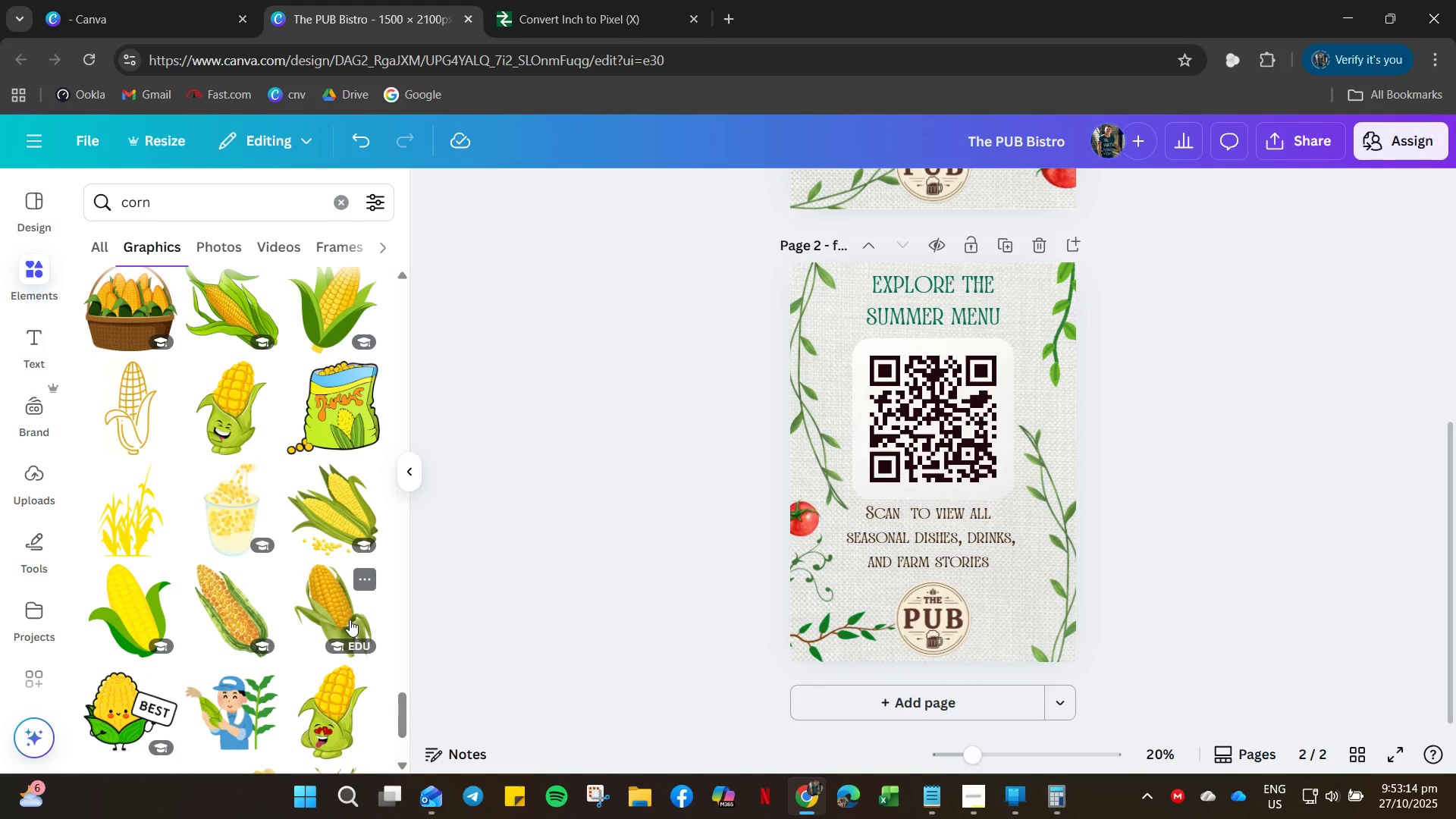 
left_click([350, 620])
 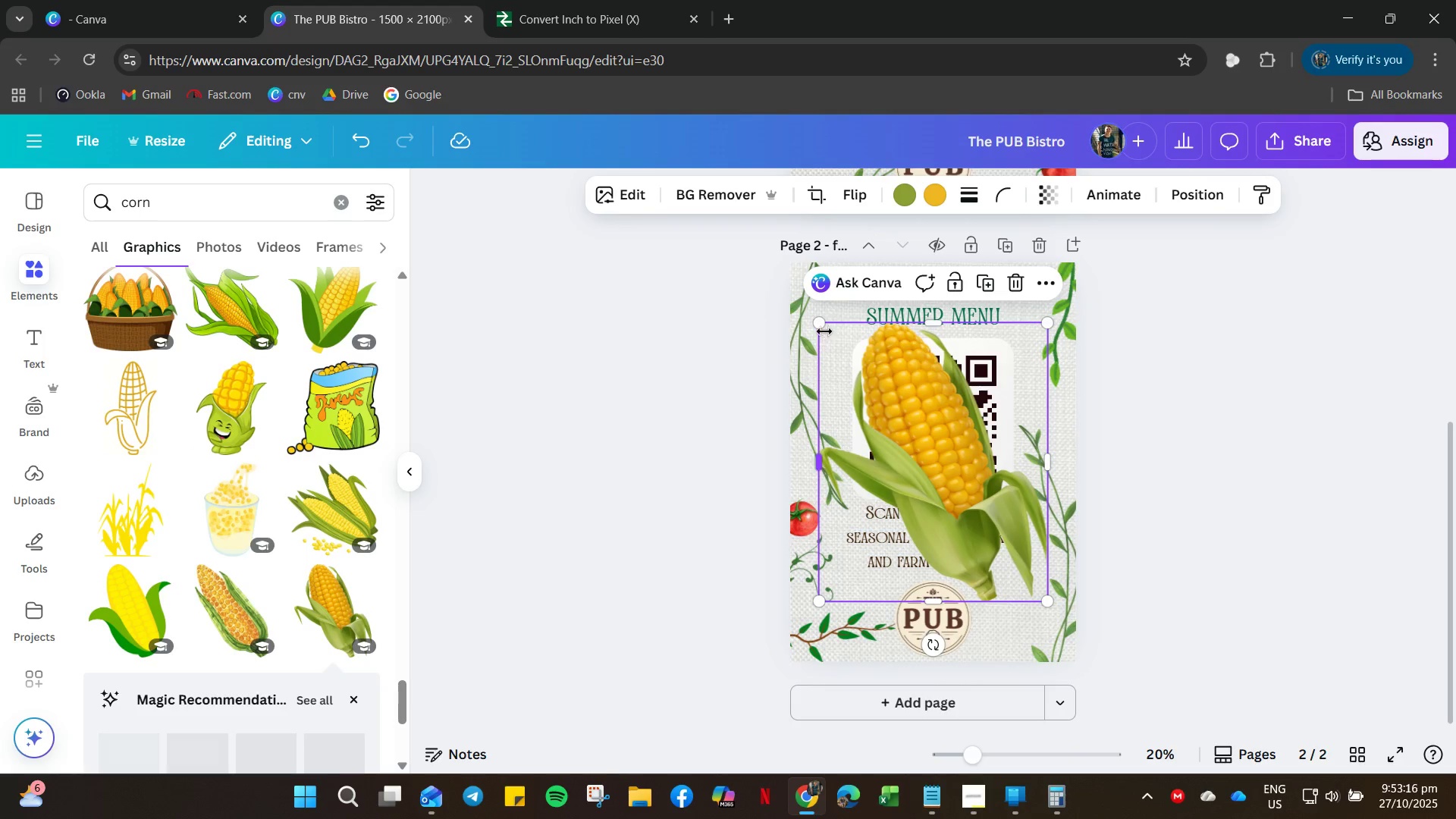 
left_click_drag(start_coordinate=[824, 324], to_coordinate=[959, 579])
 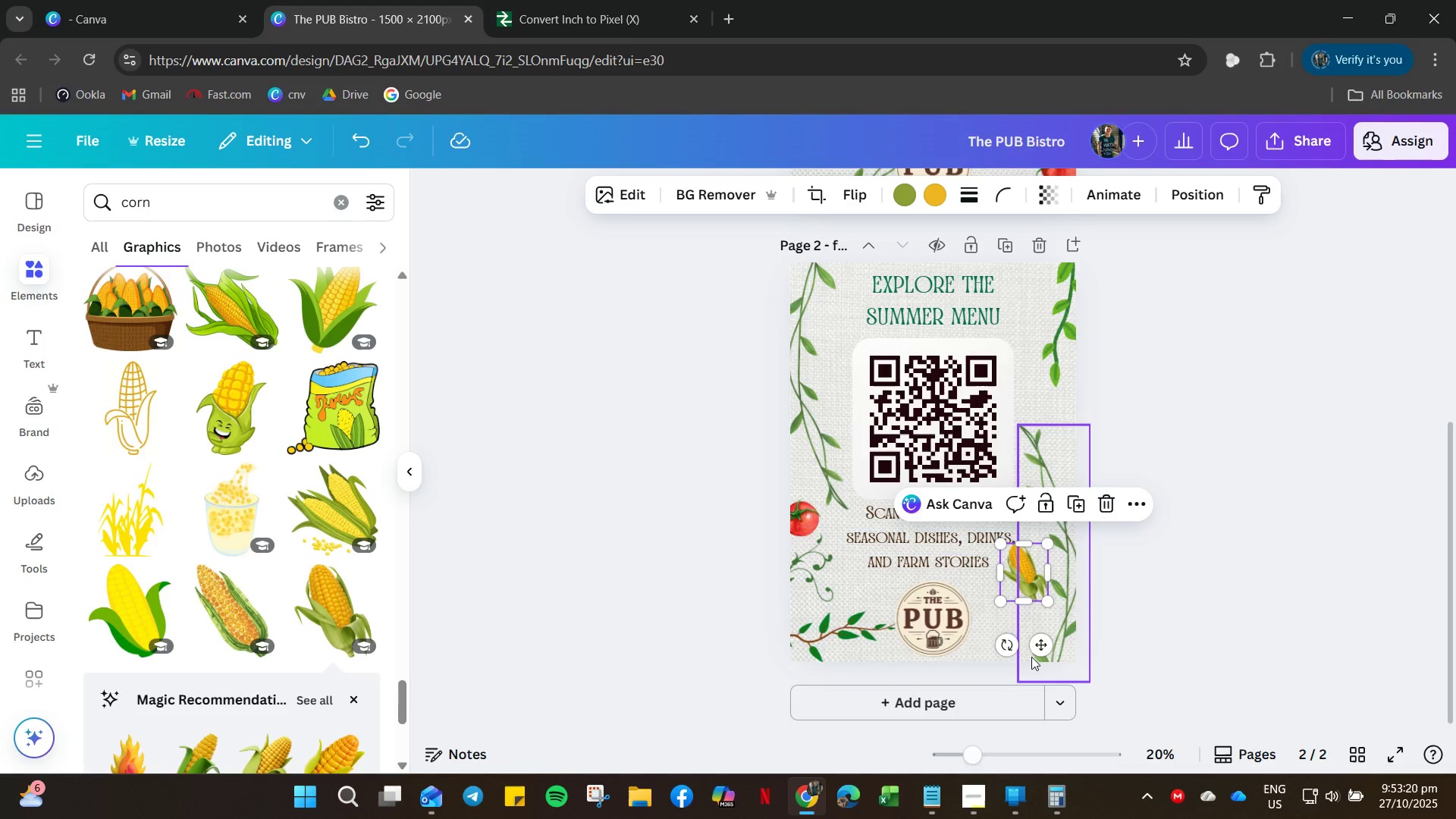 
left_click_drag(start_coordinate=[1036, 645], to_coordinate=[1076, 507])
 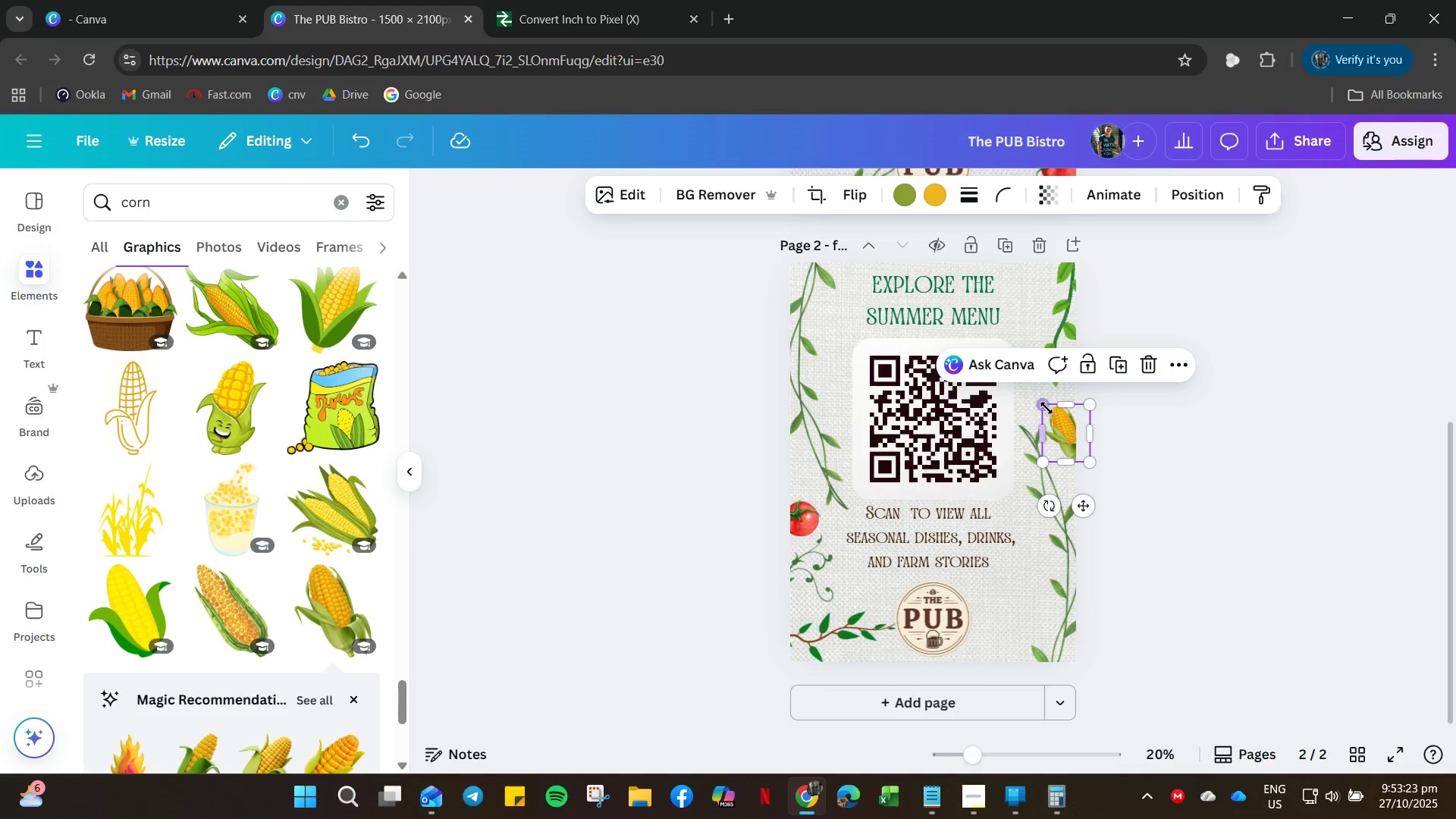 
left_click_drag(start_coordinate=[1046, 408], to_coordinate=[1036, 386])
 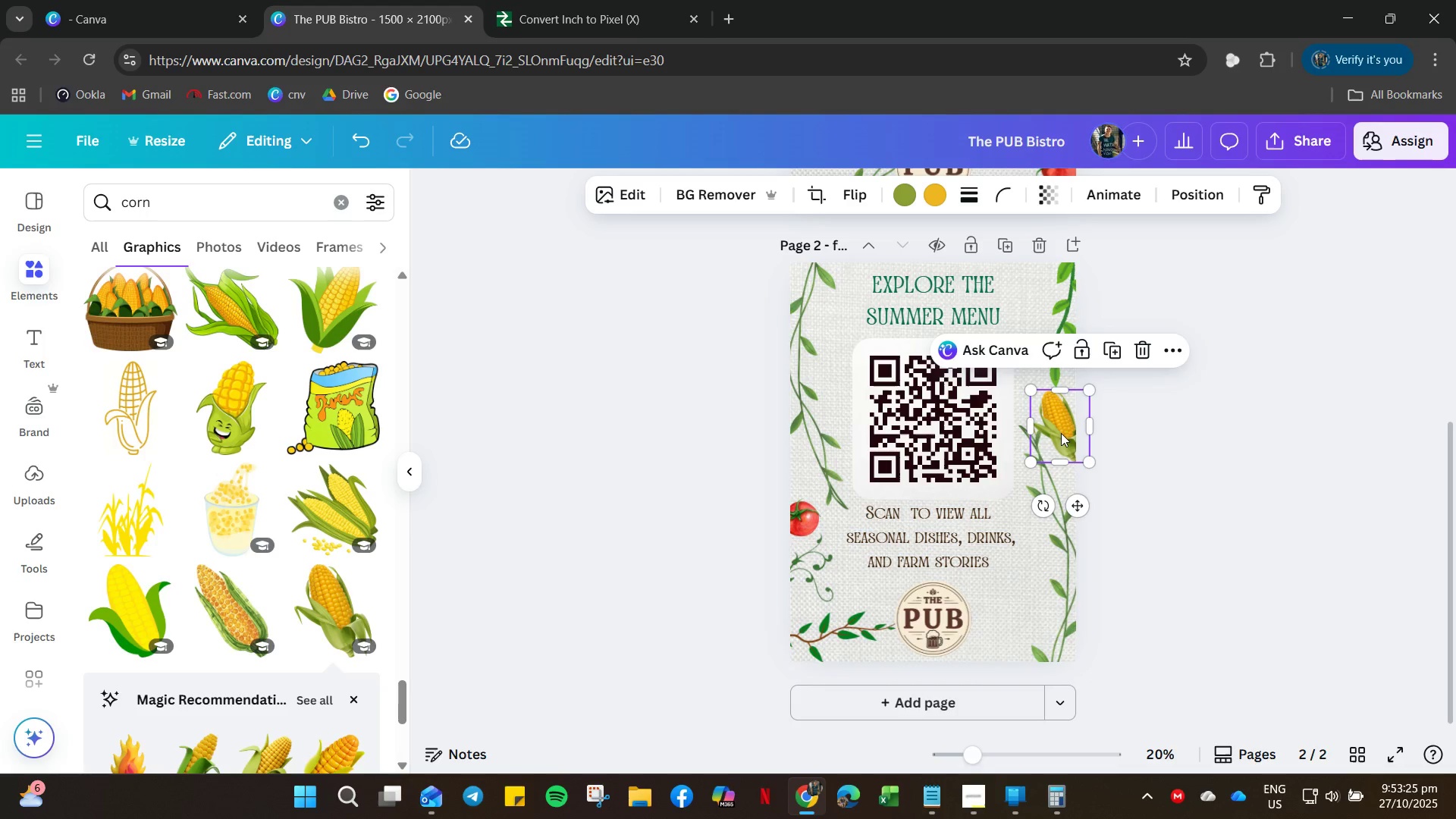 
left_click_drag(start_coordinate=[1059, 431], to_coordinate=[1055, 439])
 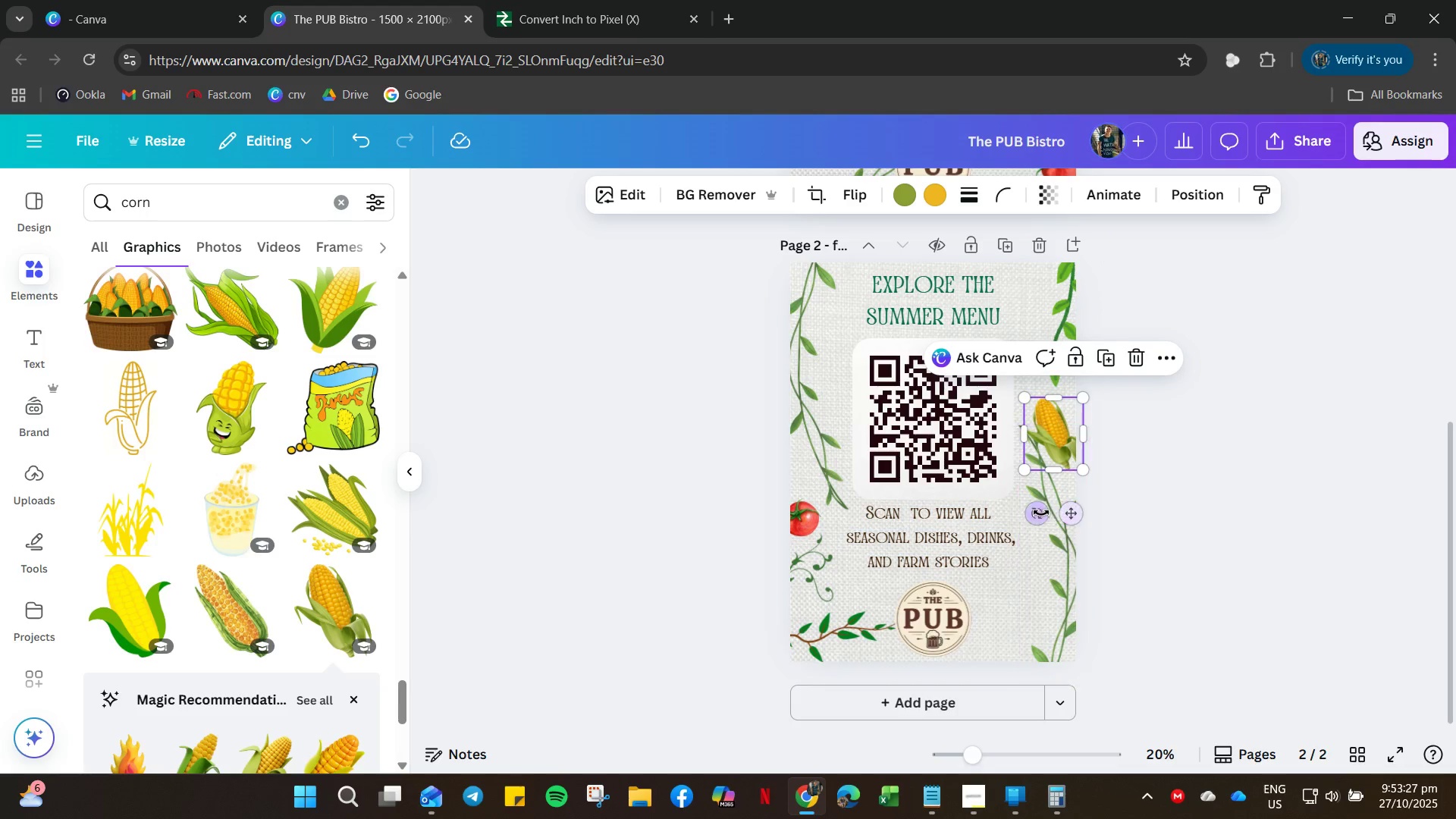 
left_click_drag(start_coordinate=[1039, 515], to_coordinate=[1029, 515])
 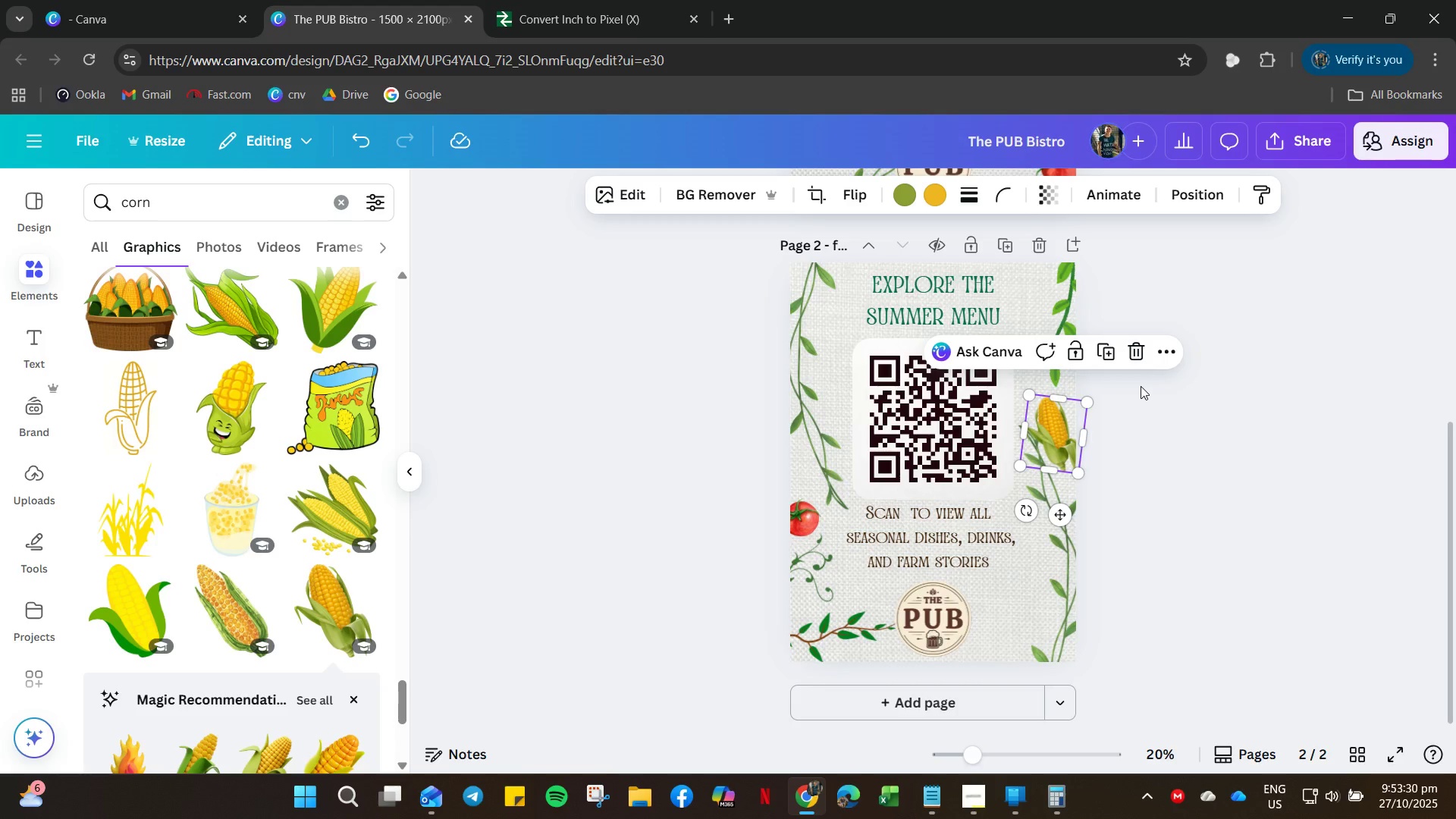 
hold_key(key=ArrowUp, duration=0.52)
 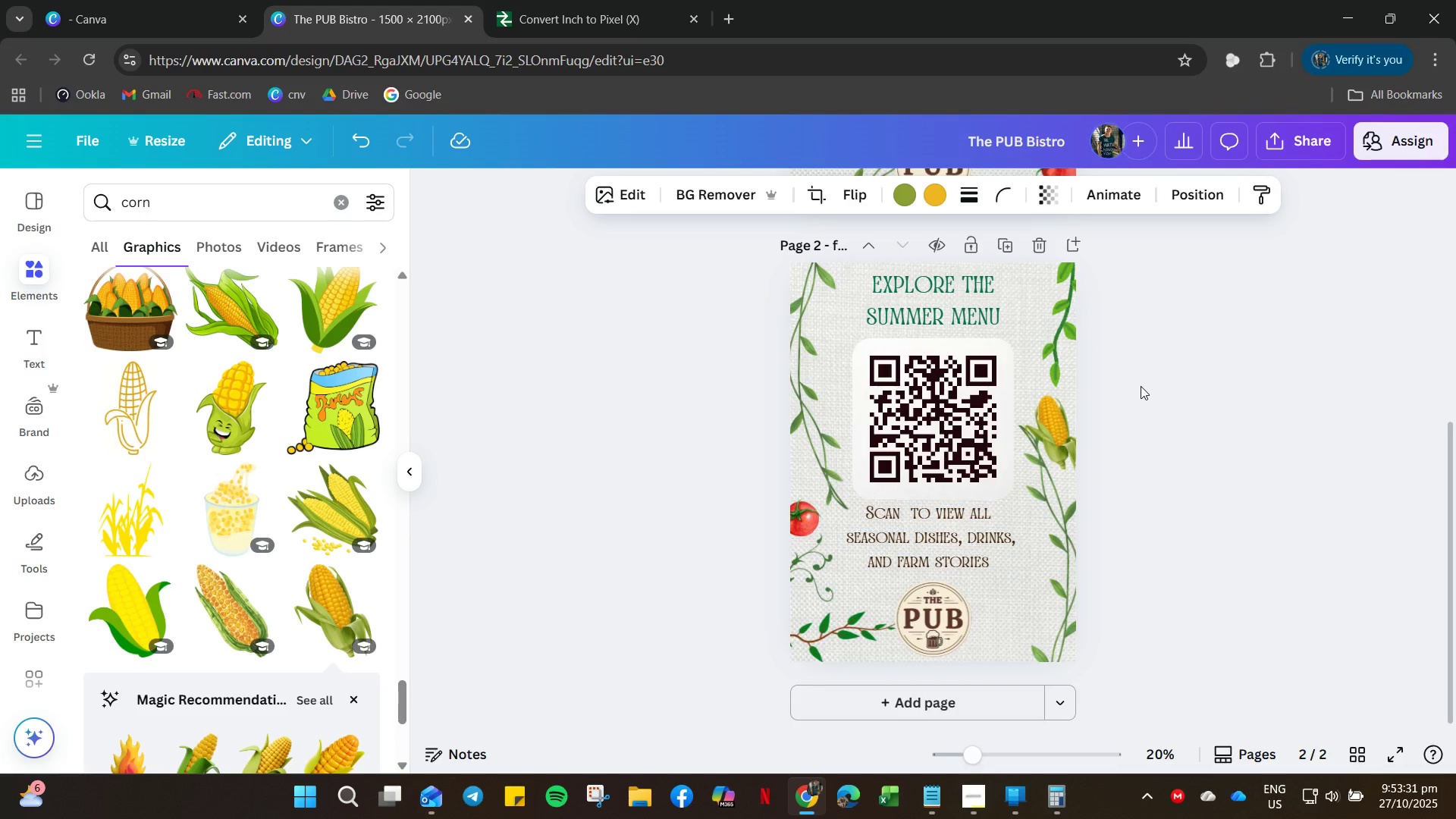 
key(ArrowUp)
 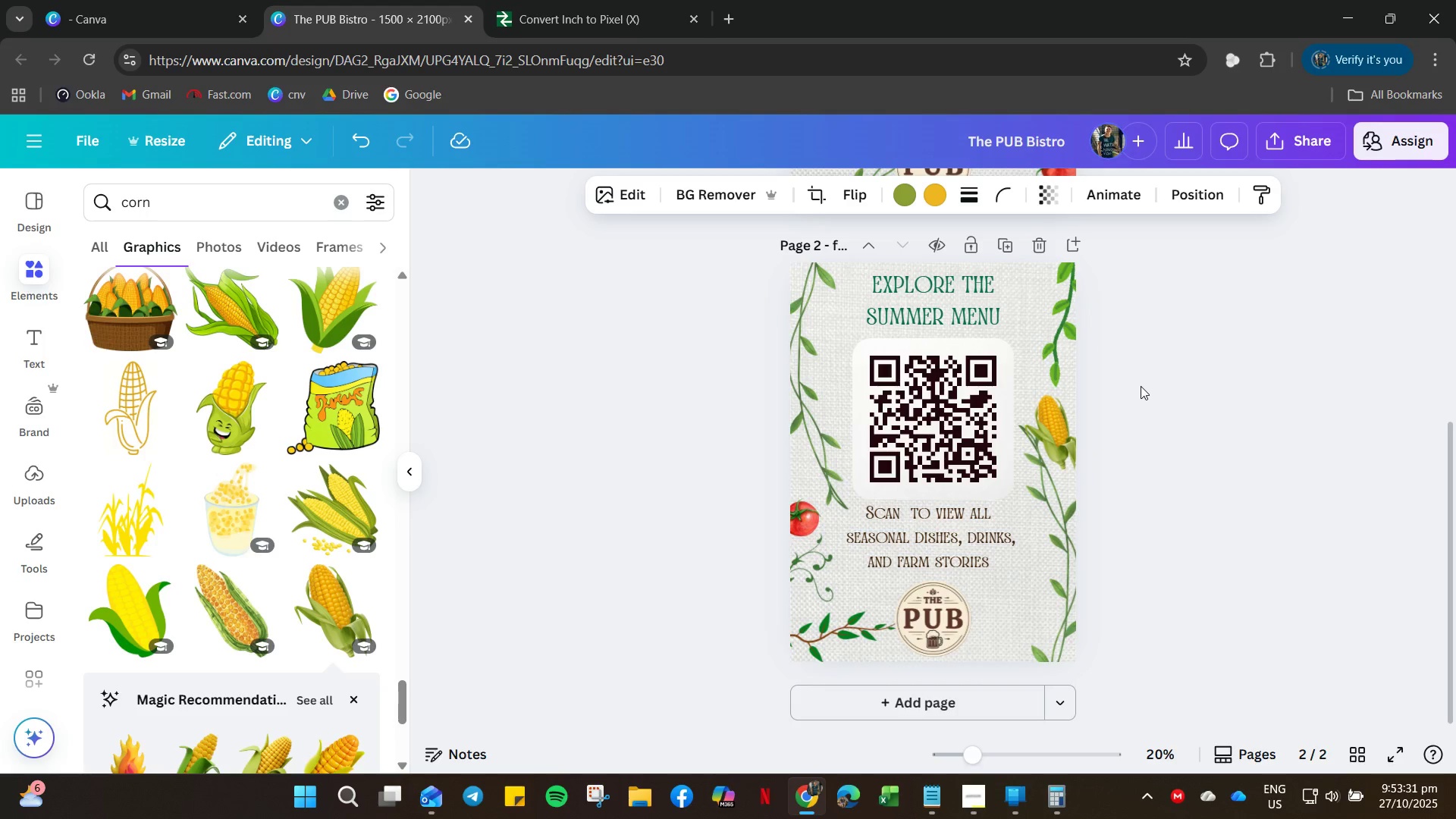 
hold_key(key=ArrowUp, duration=1.19)
 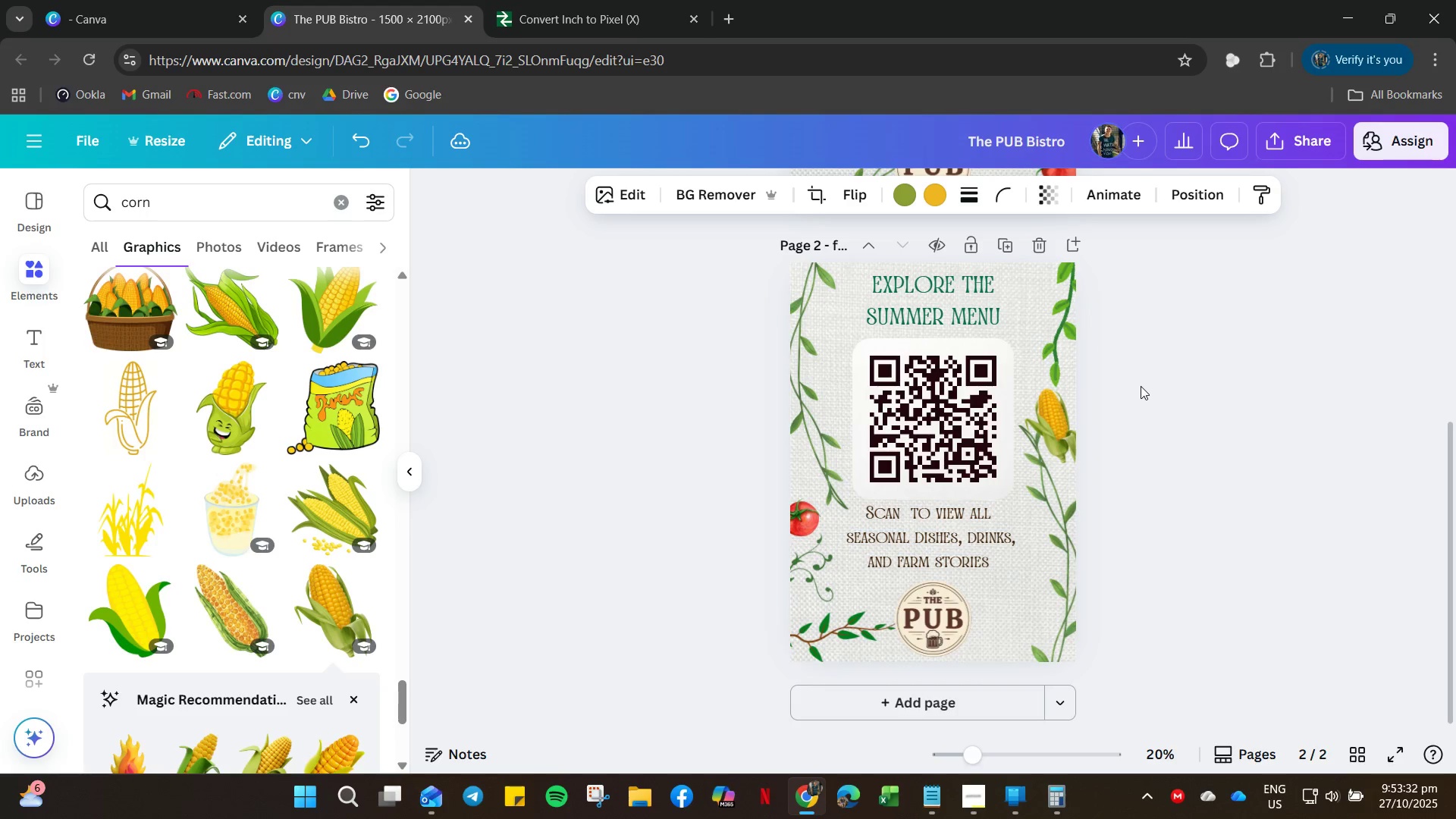 
hold_key(key=ArrowRight, duration=0.59)
 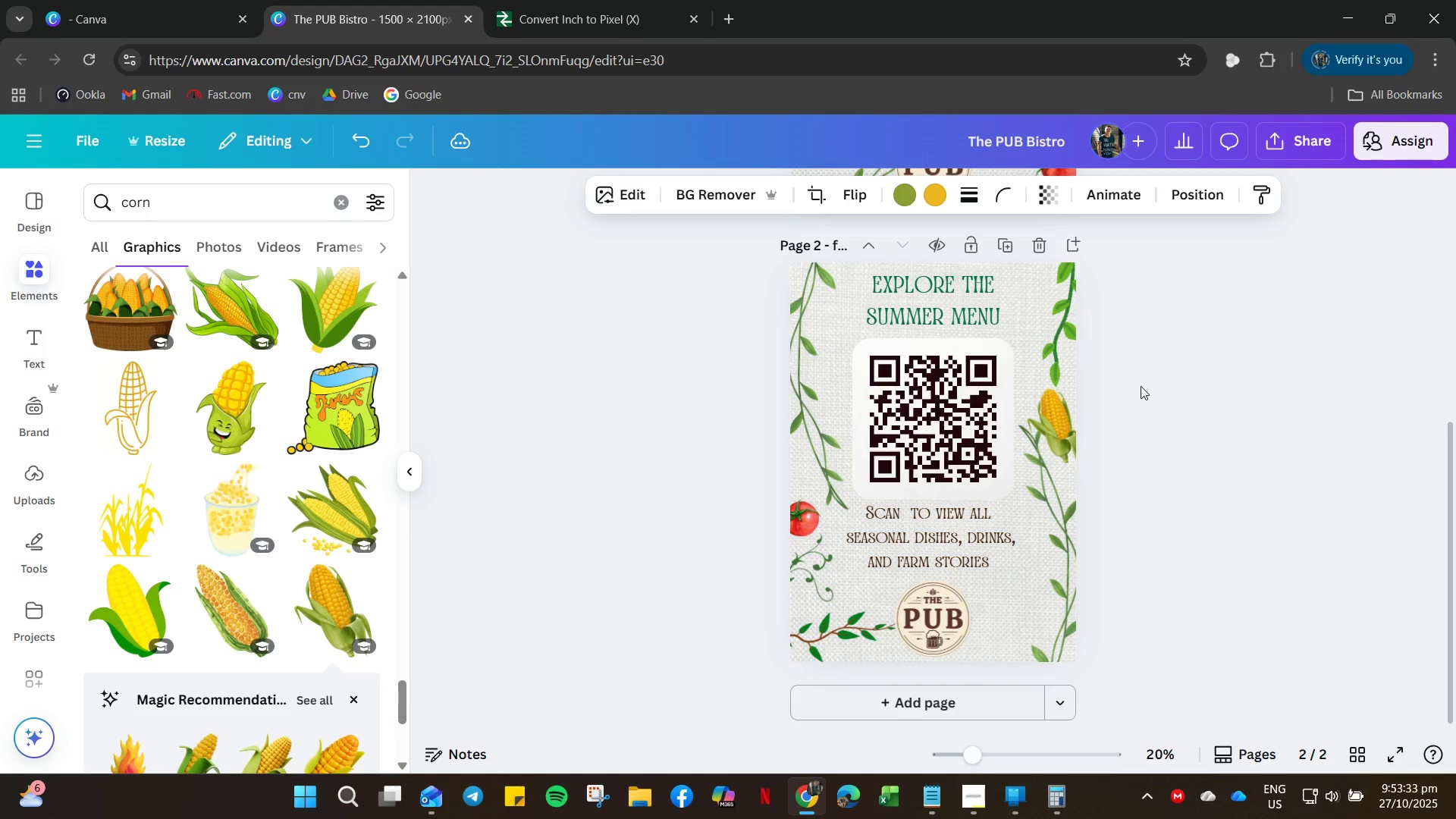 
hold_key(key=ArrowRight, duration=0.65)
 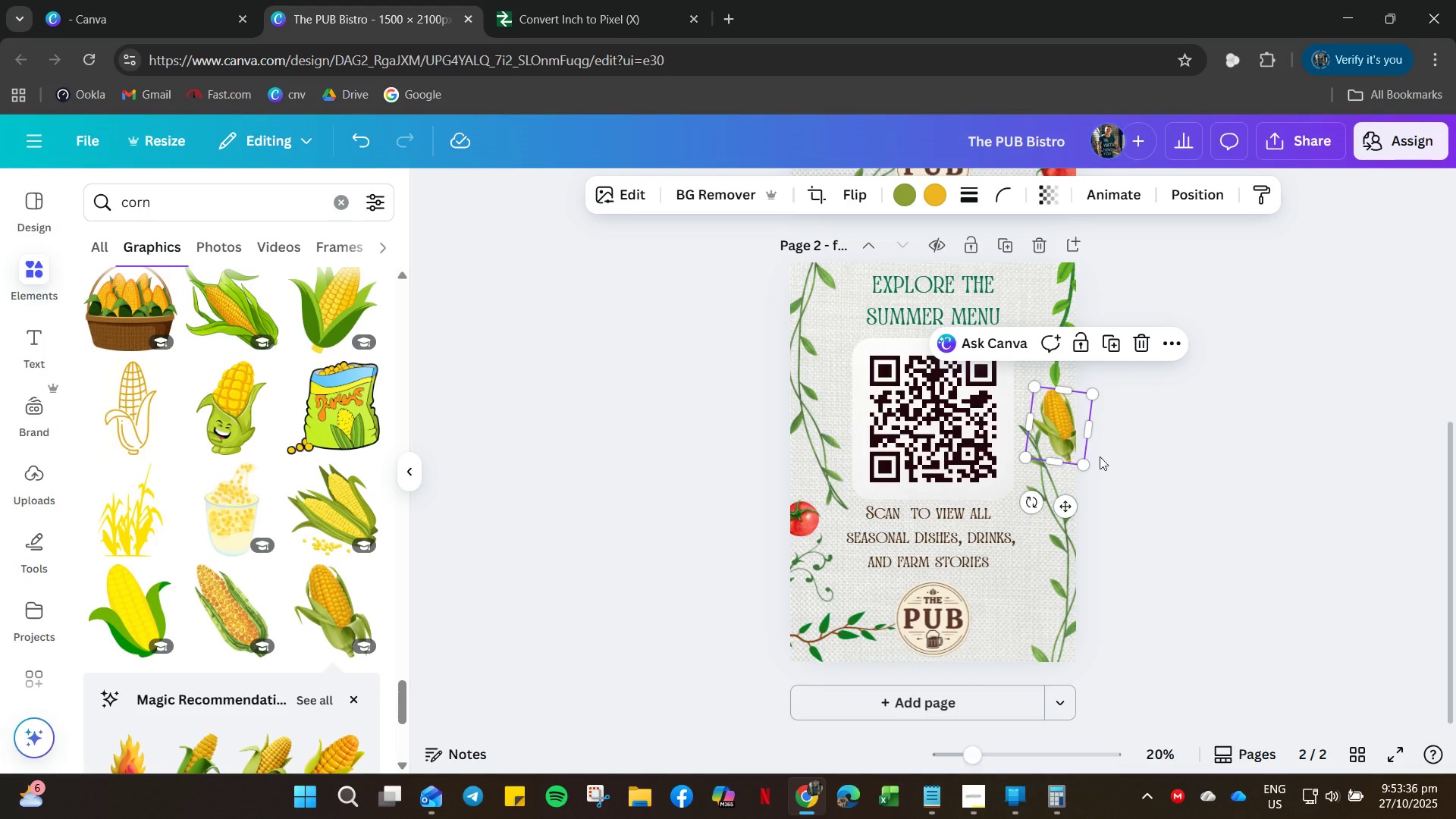 
left_click_drag(start_coordinate=[1080, 469], to_coordinate=[1085, 473])
 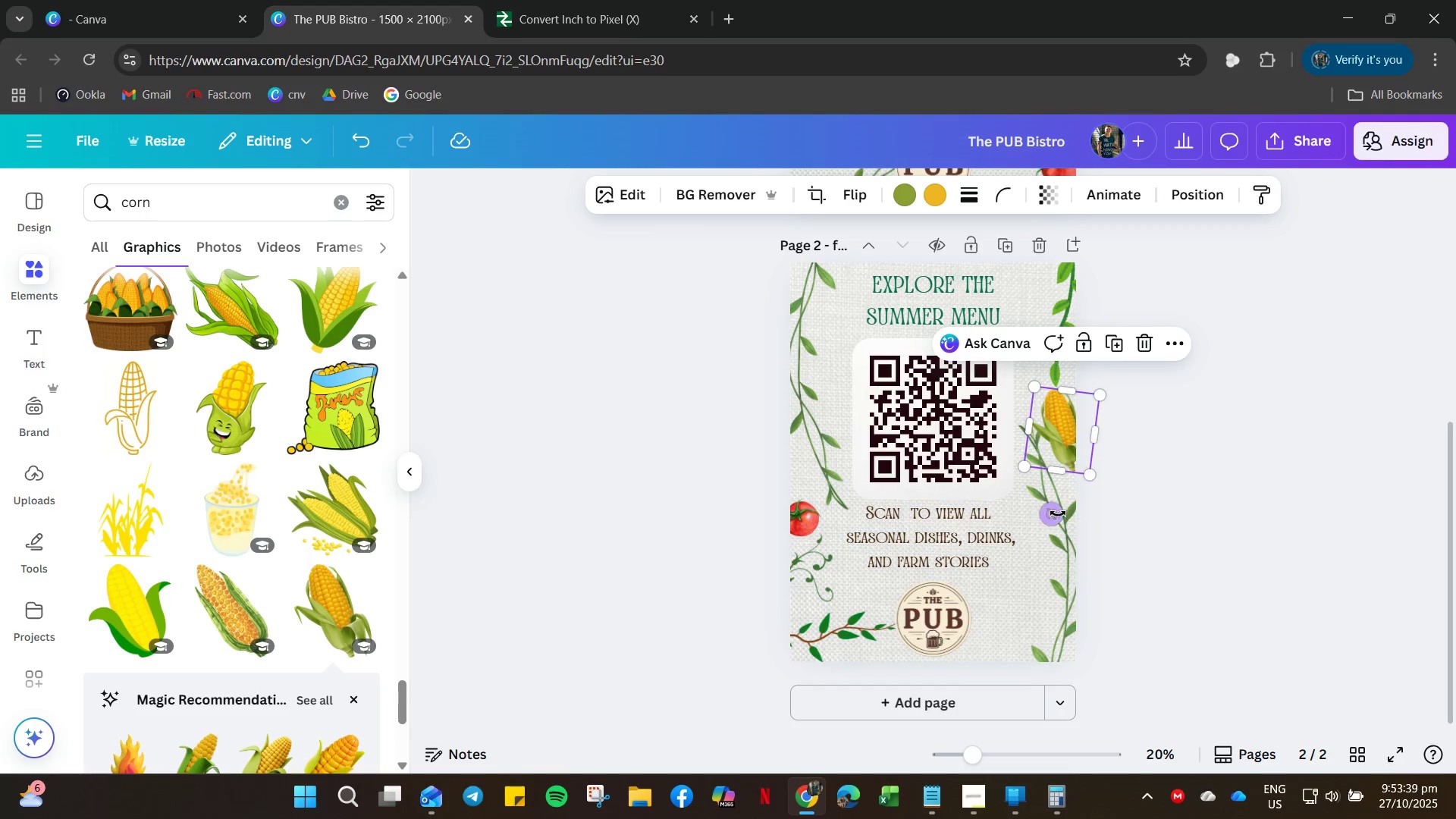 
left_click_drag(start_coordinate=[1058, 513], to_coordinate=[1064, 513])
 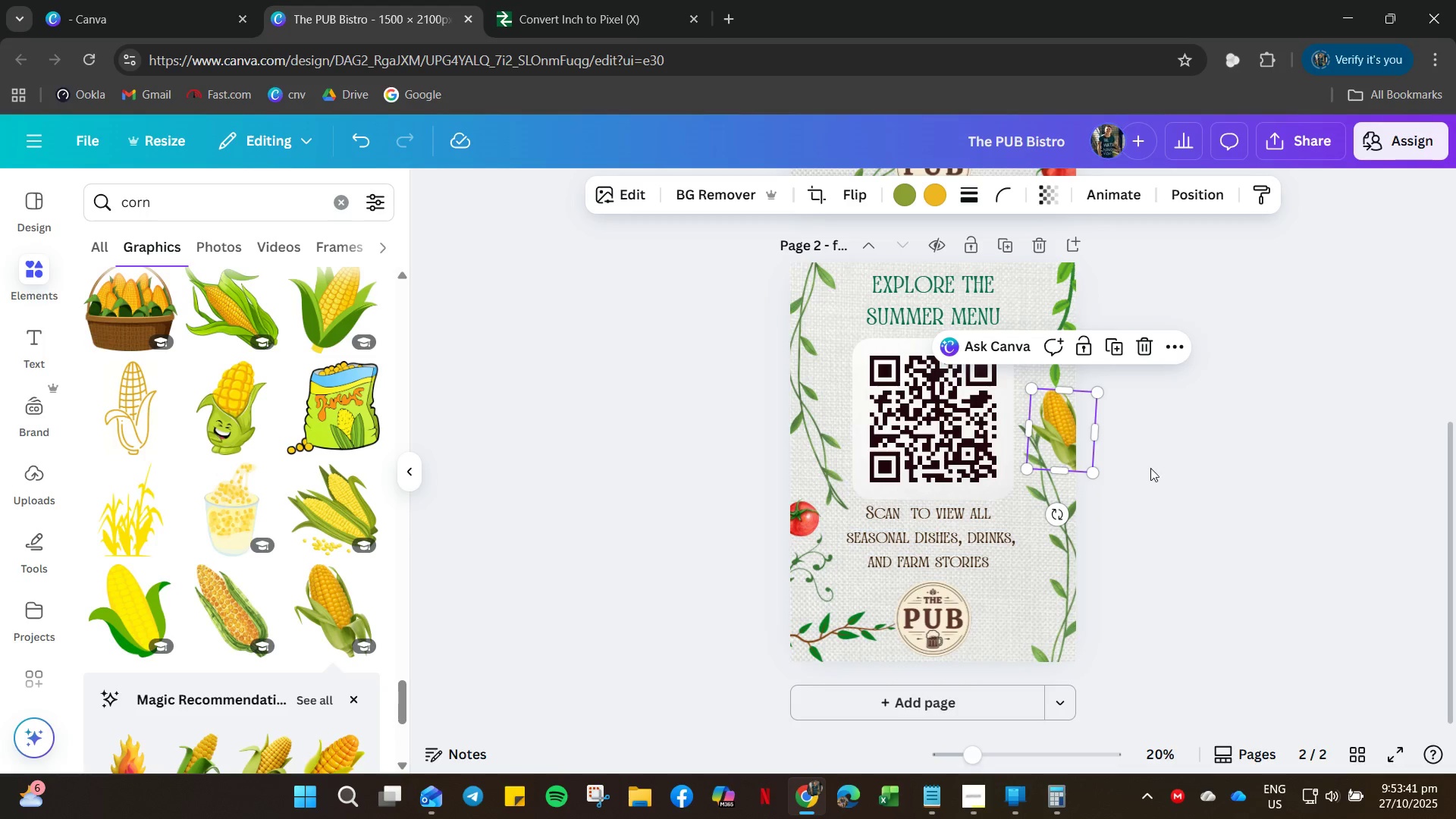 
left_click([1153, 467])
 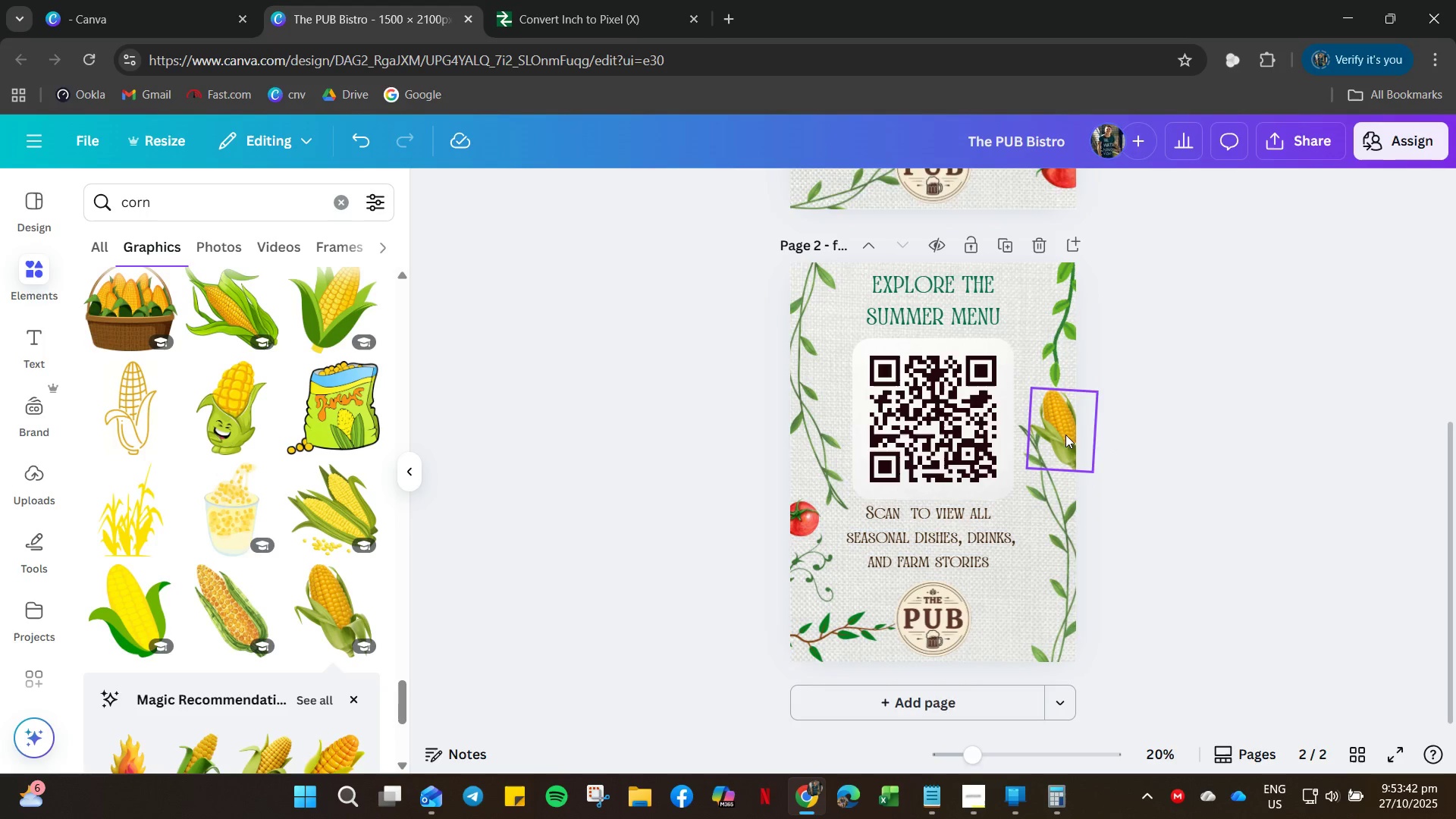 
left_click([1062, 435])
 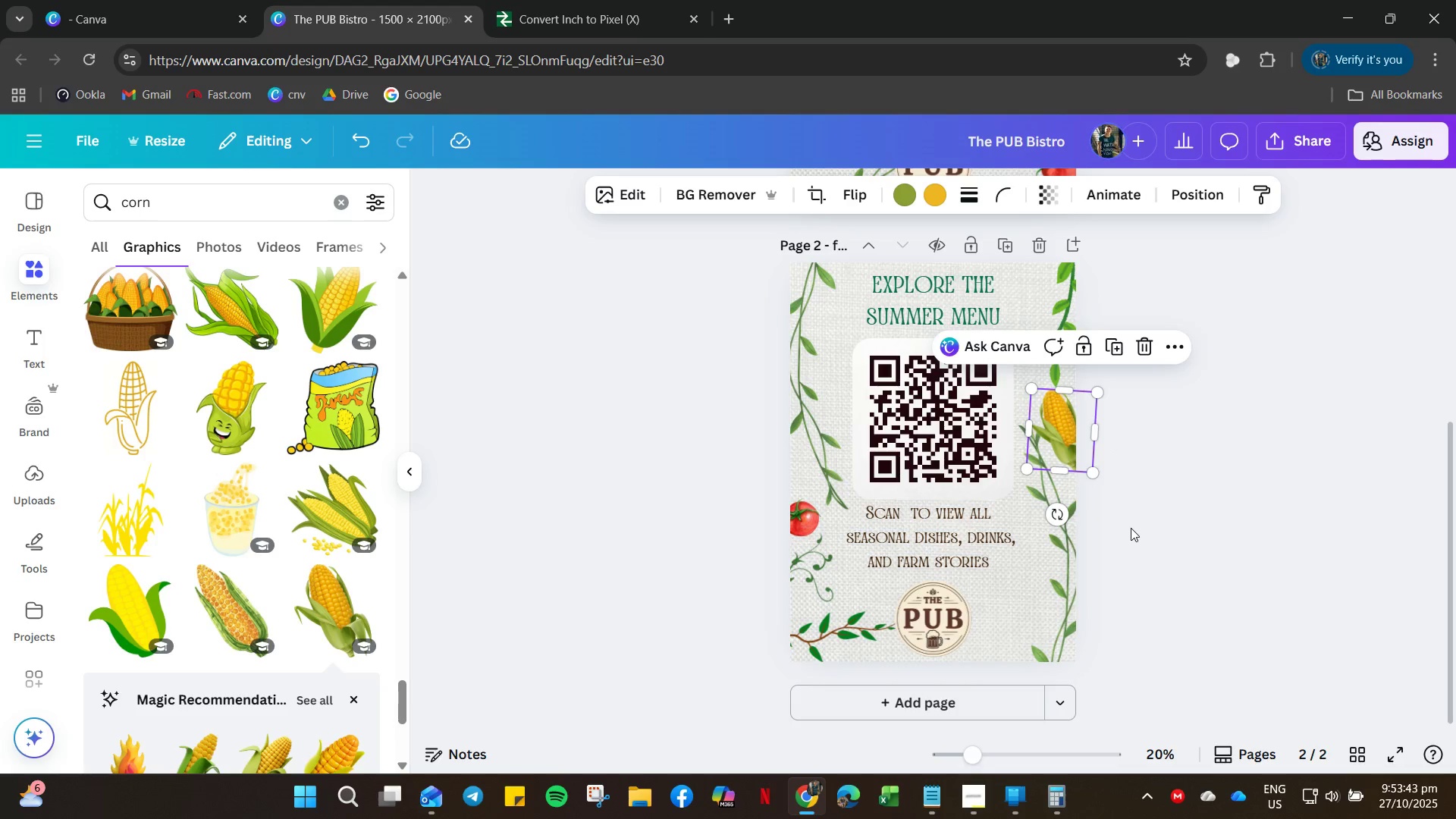 
hold_key(key=ArrowLeft, duration=0.4)
 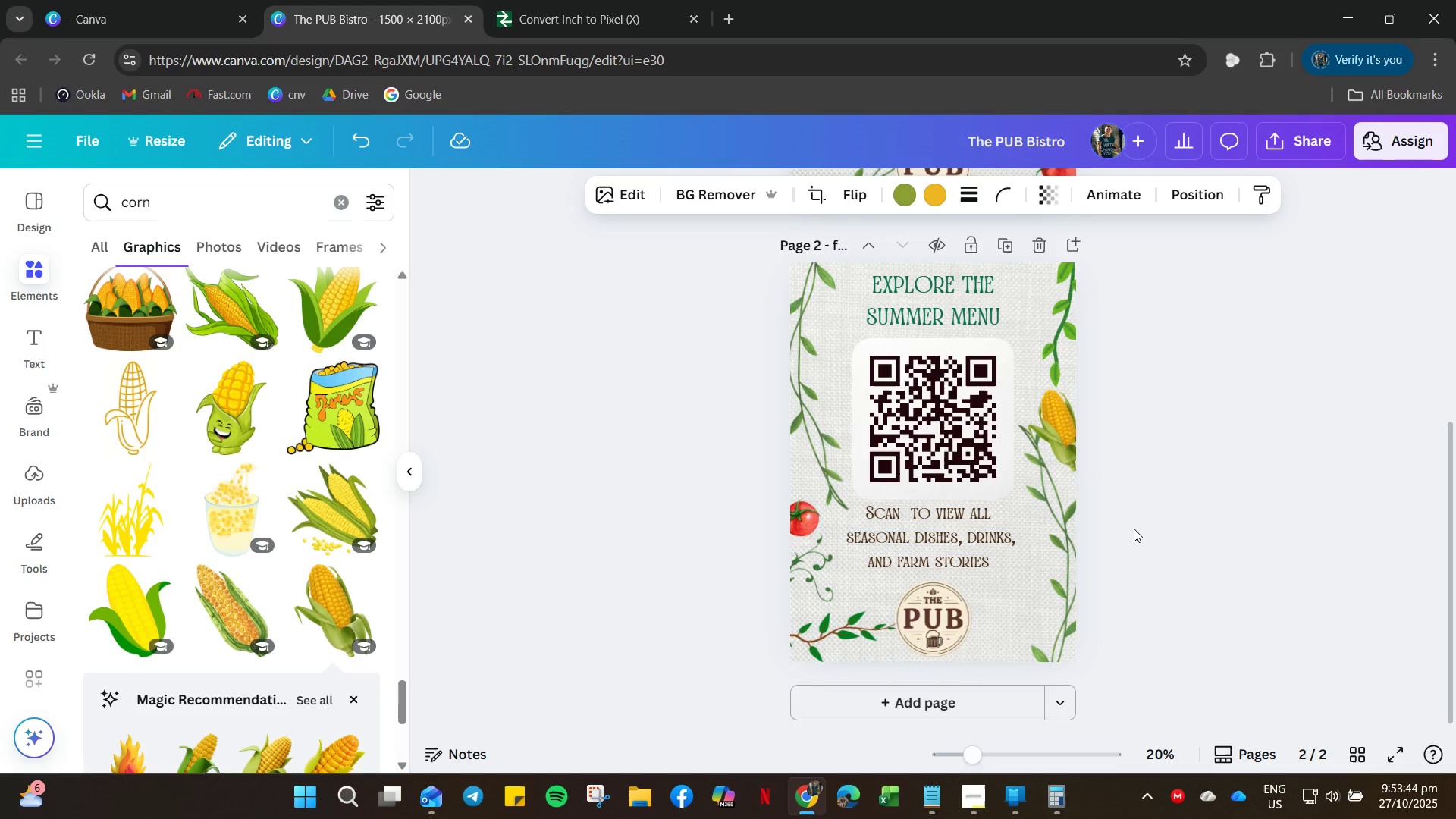 
hold_key(key=ArrowLeft, duration=0.34)
 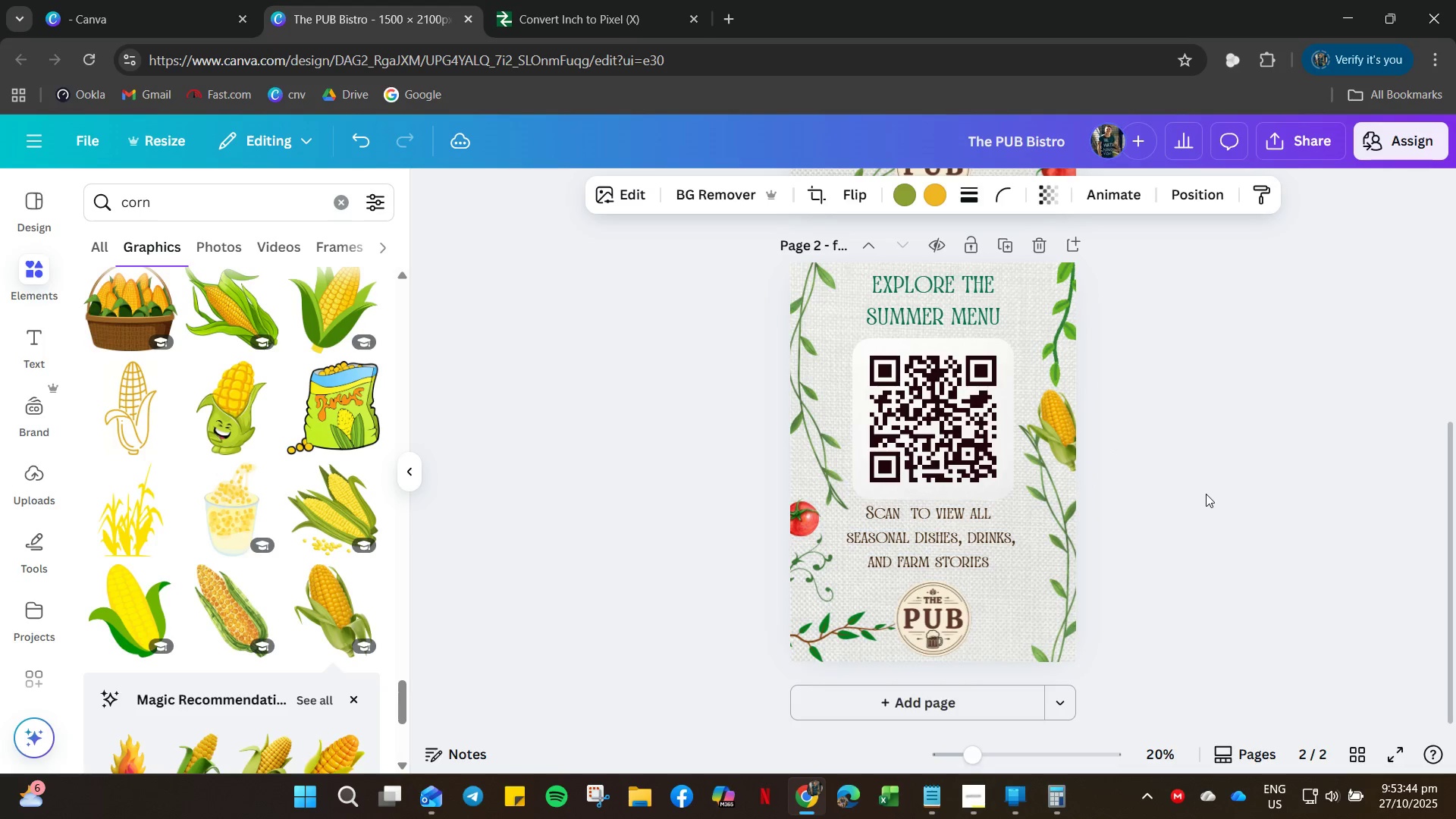 
left_click([1206, 494])
 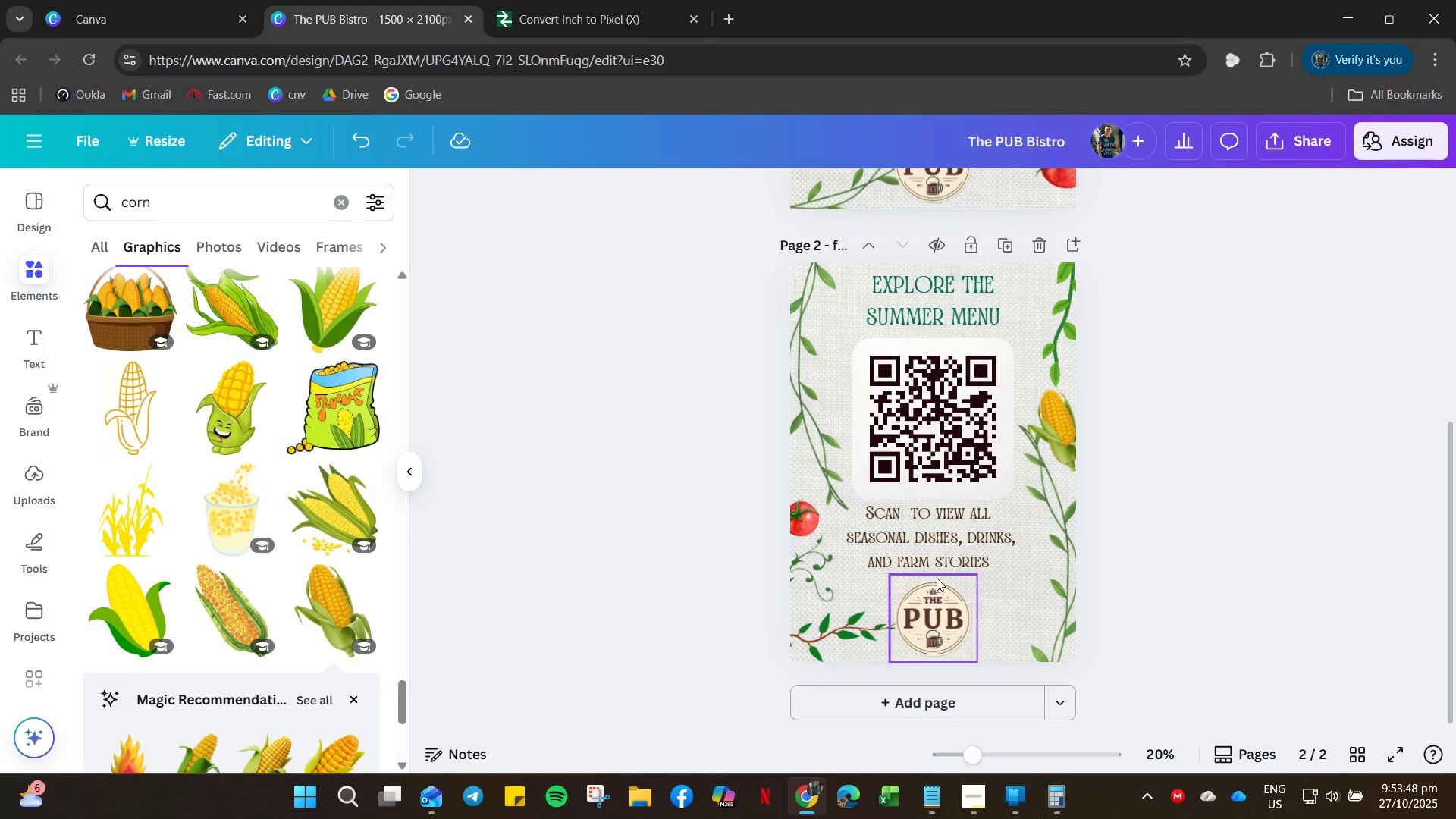 
left_click_drag(start_coordinate=[218, 205], to_coordinate=[2, 203])
 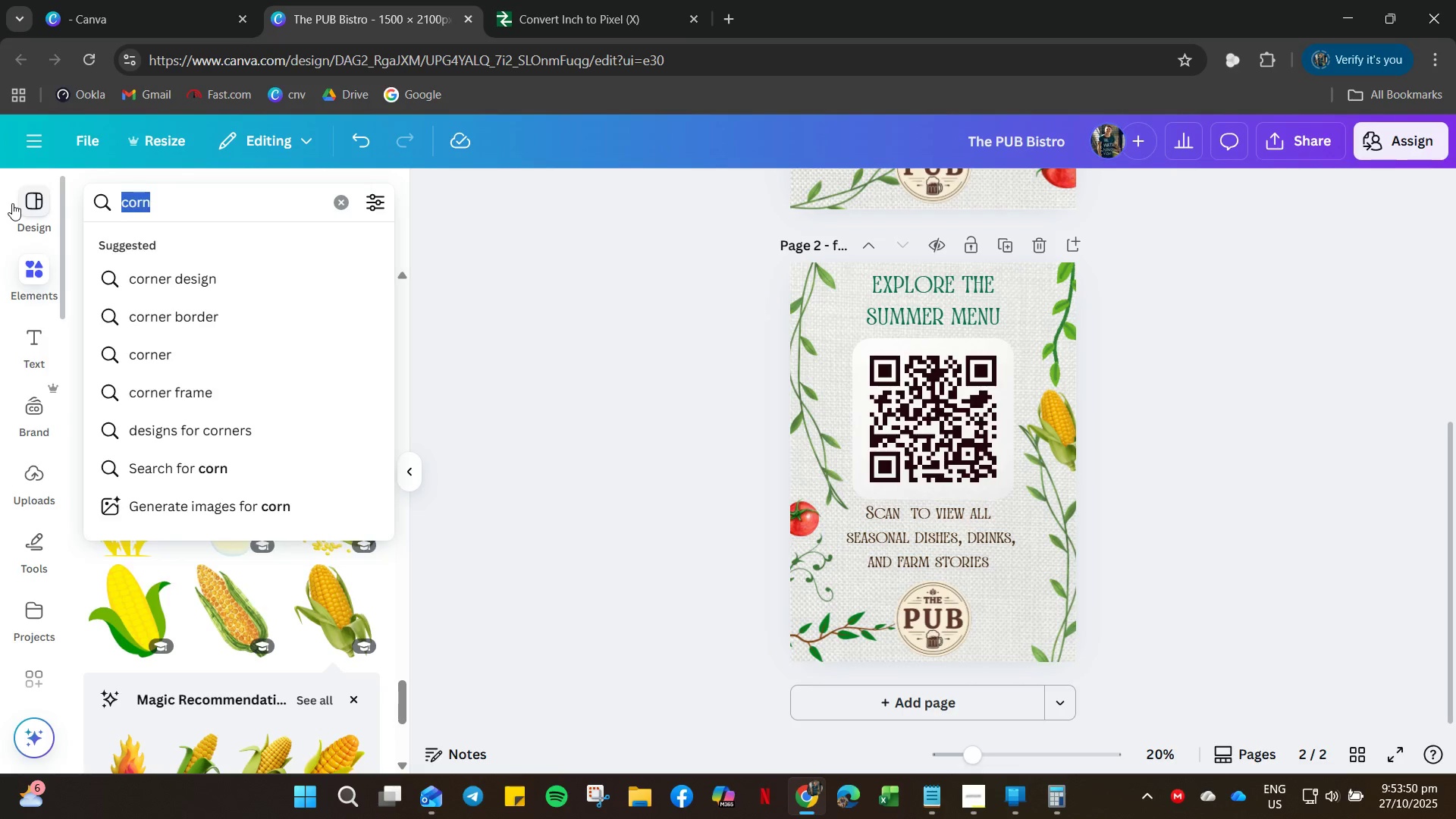 
type(orange)
 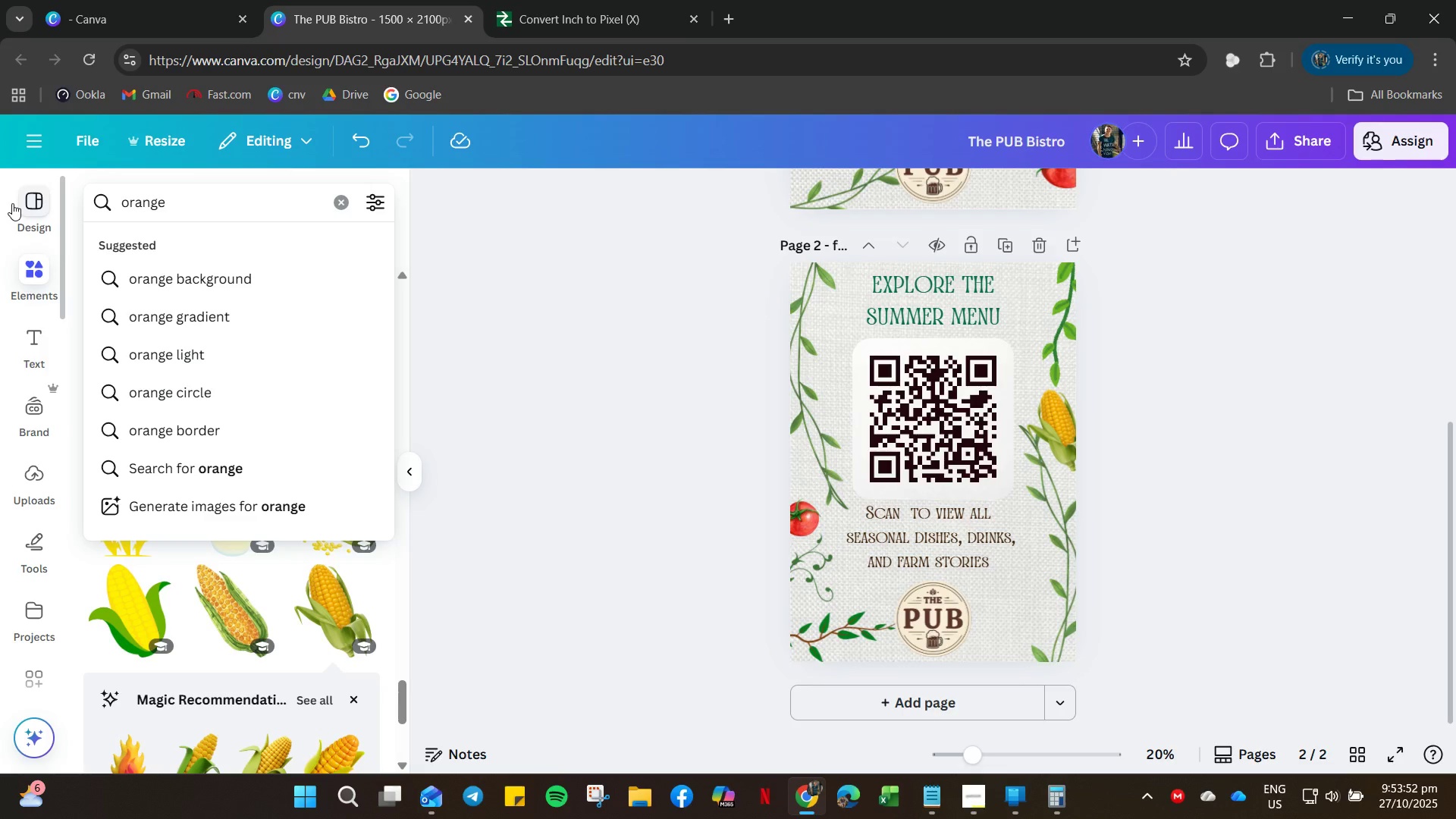 
key(Enter)
 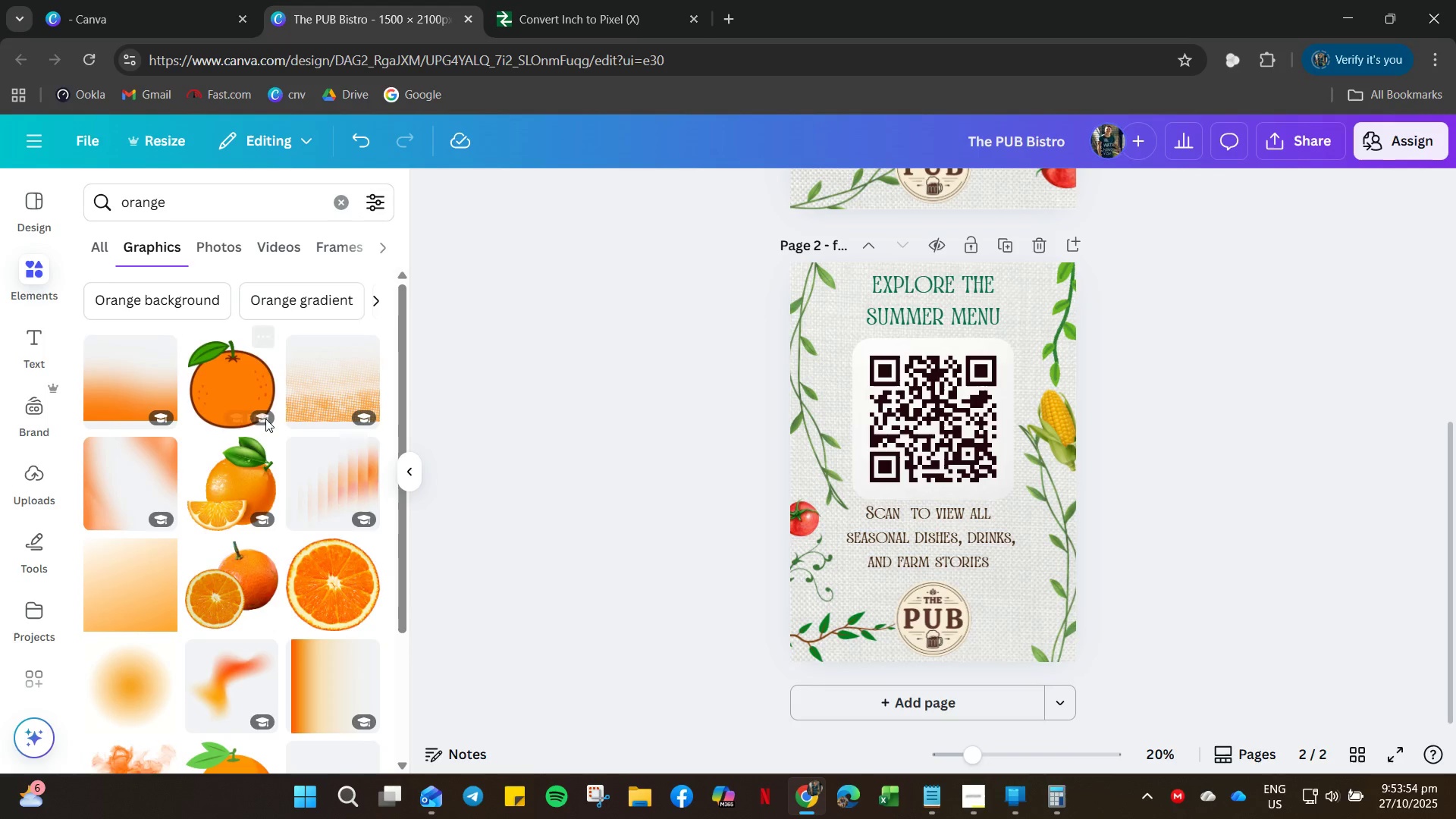 
scroll: coordinate [256, 566], scroll_direction: down, amount: 46.0
 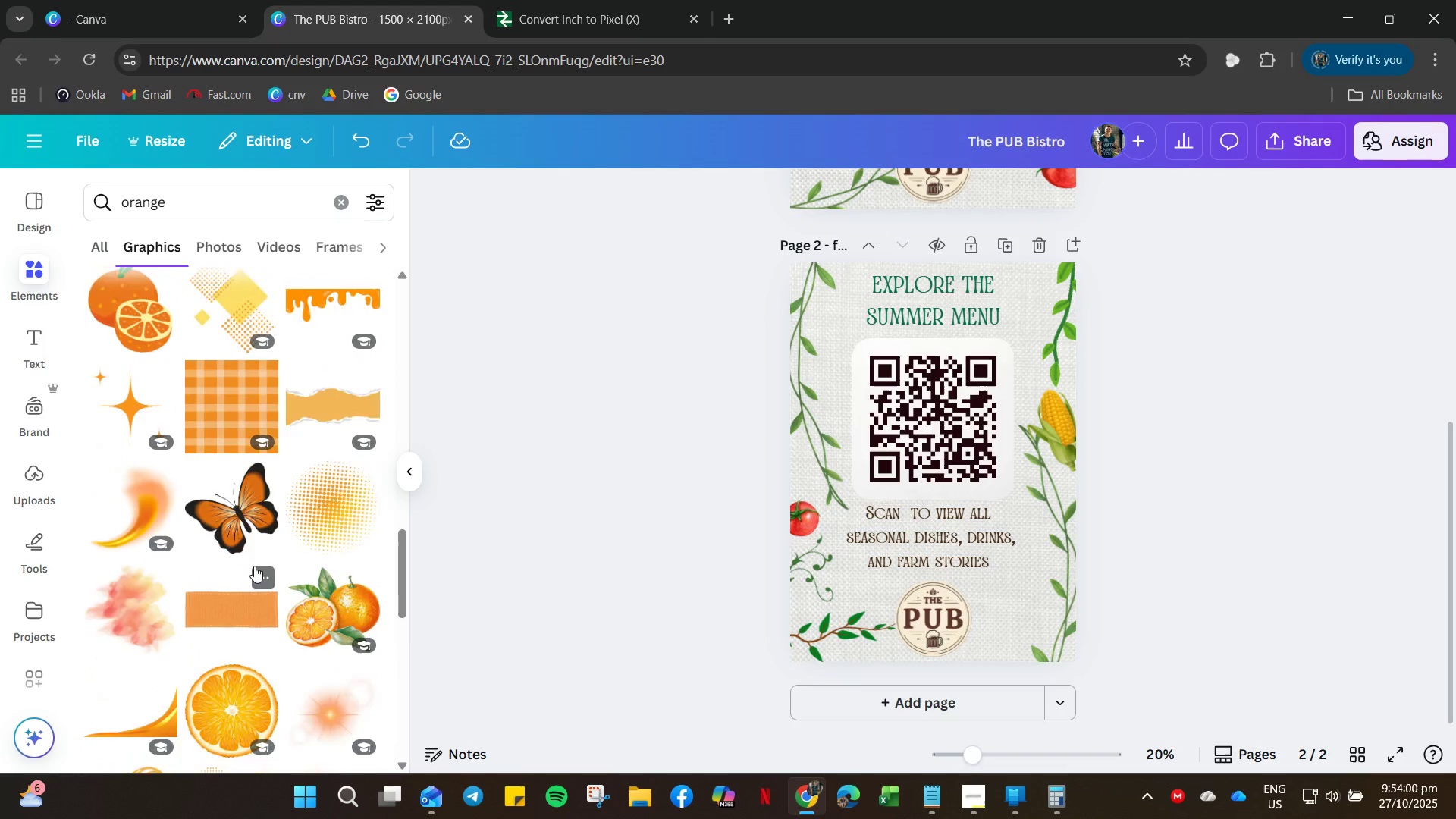 
scroll: coordinate [248, 589], scroll_direction: down, amount: 54.0
 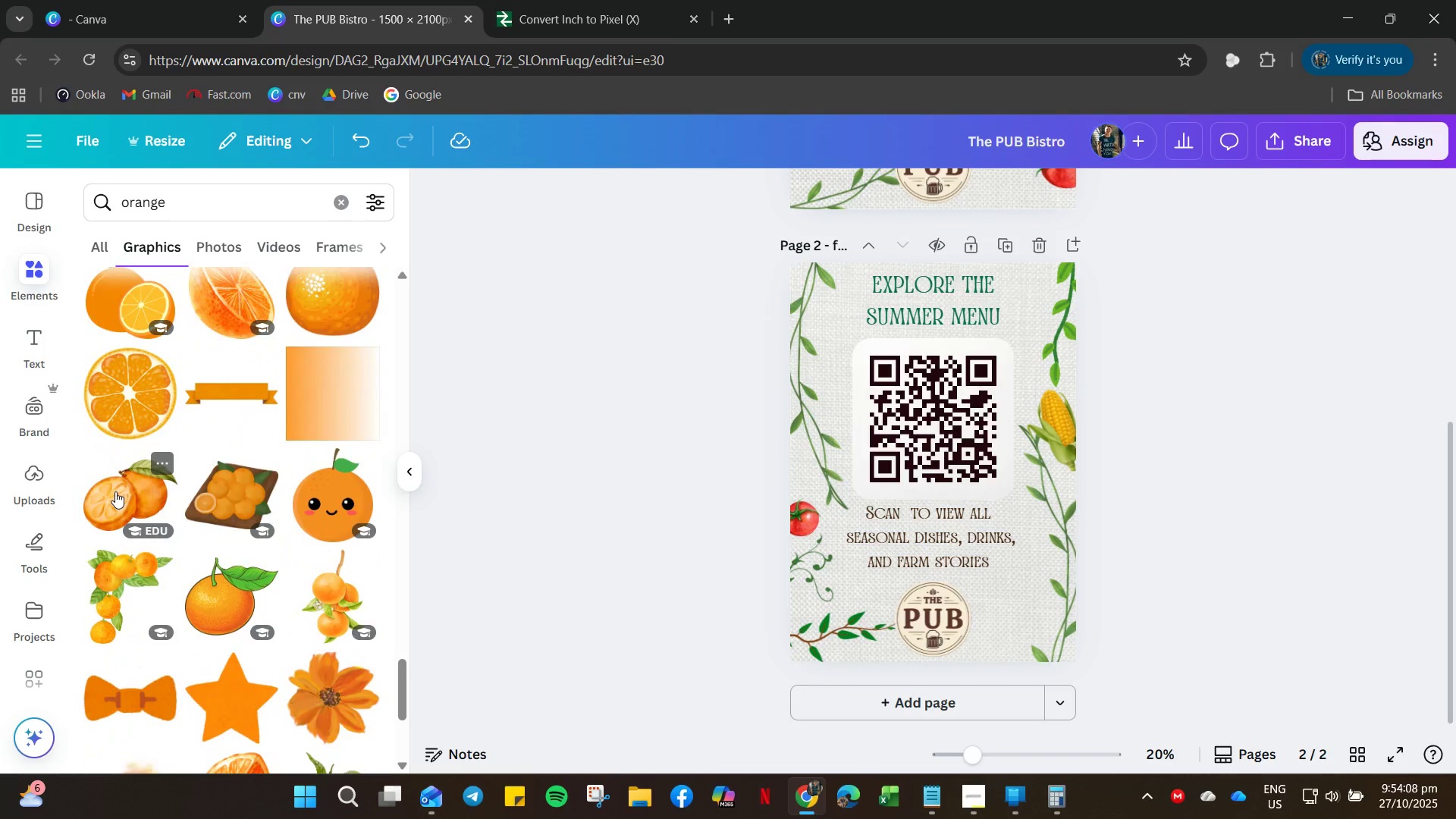 
left_click([117, 493])
 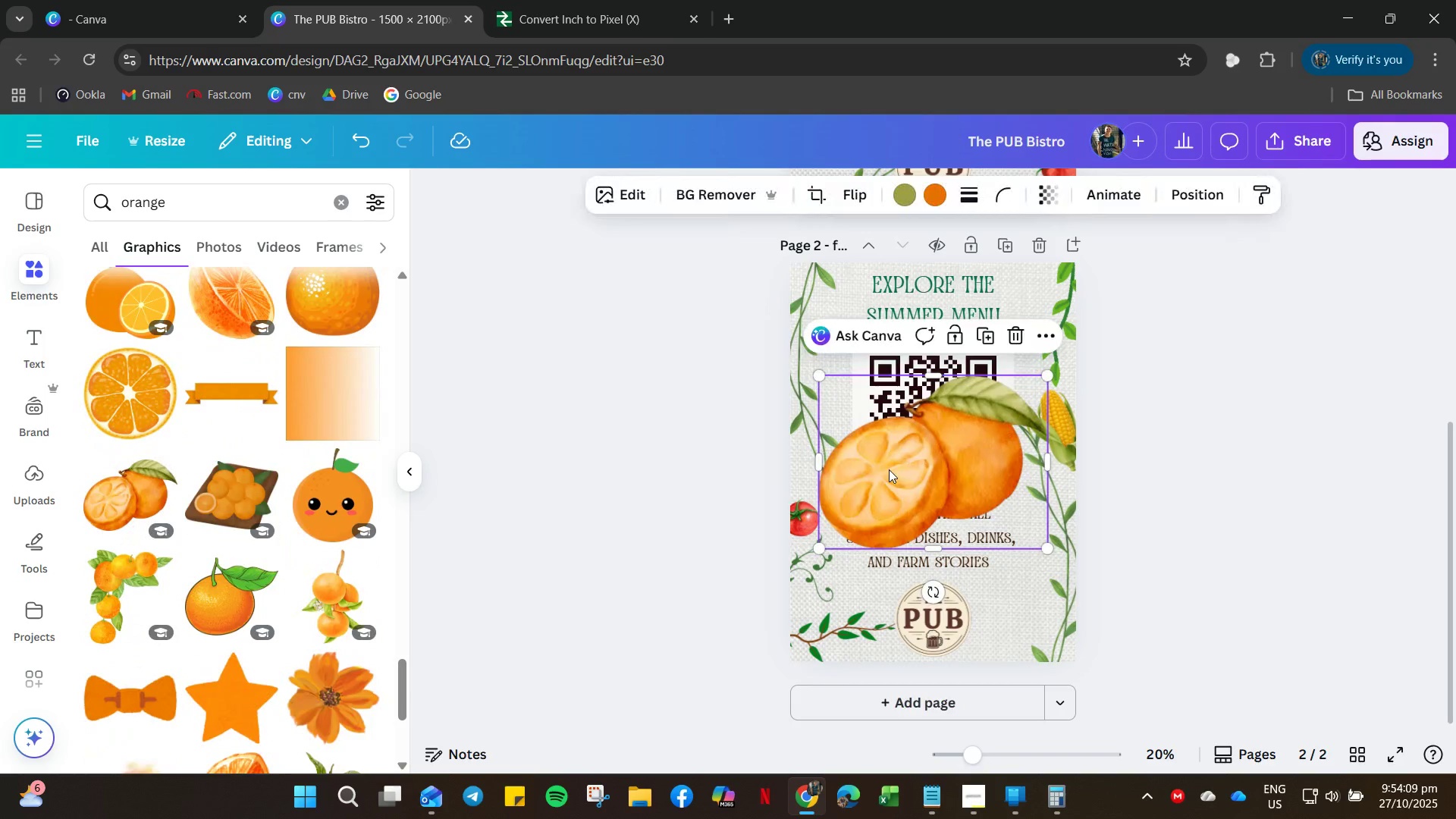 
left_click_drag(start_coordinate=[942, 455], to_coordinate=[871, 284])
 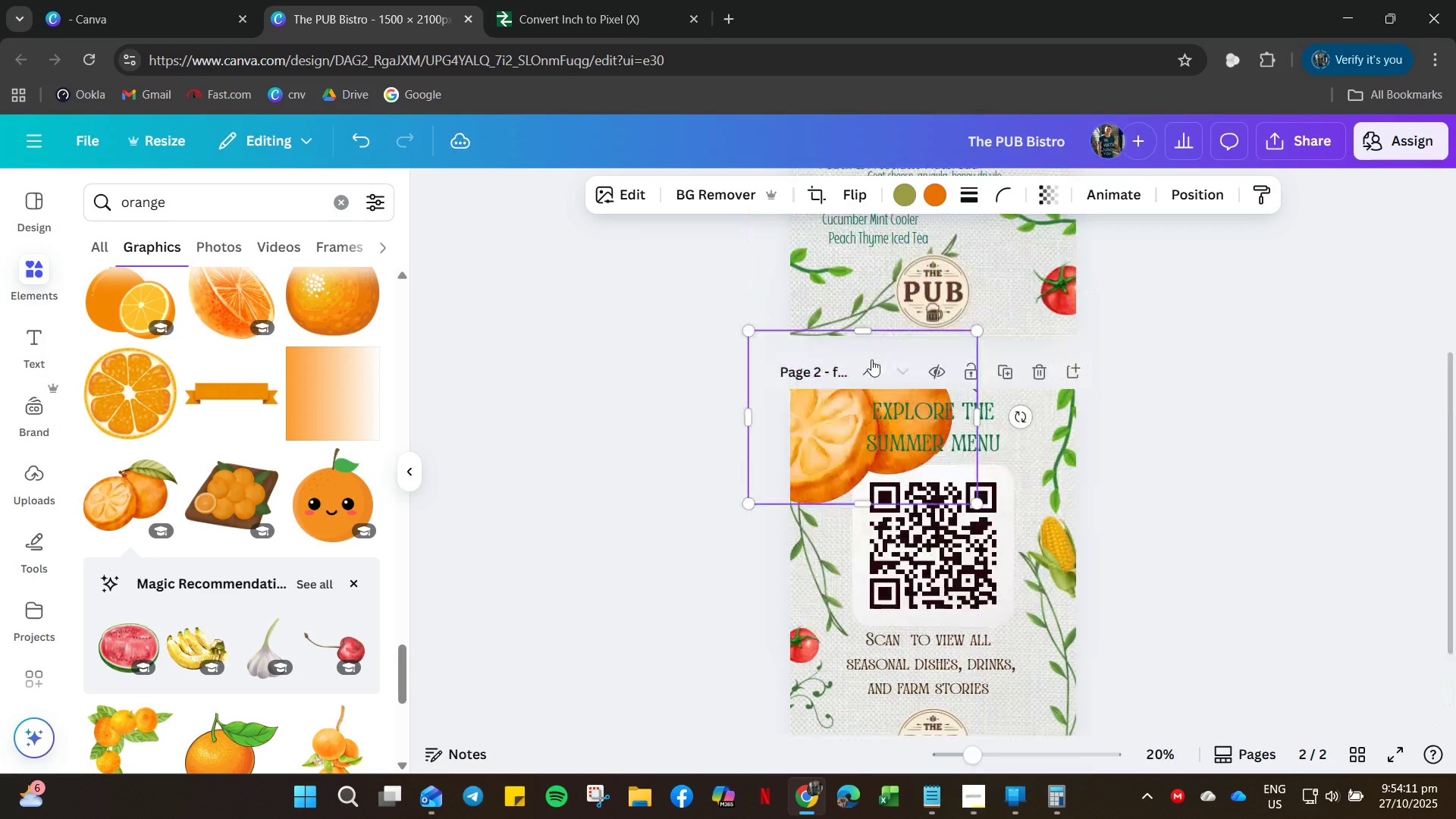 
scroll: coordinate [871, 359], scroll_direction: up, amount: 5.0
 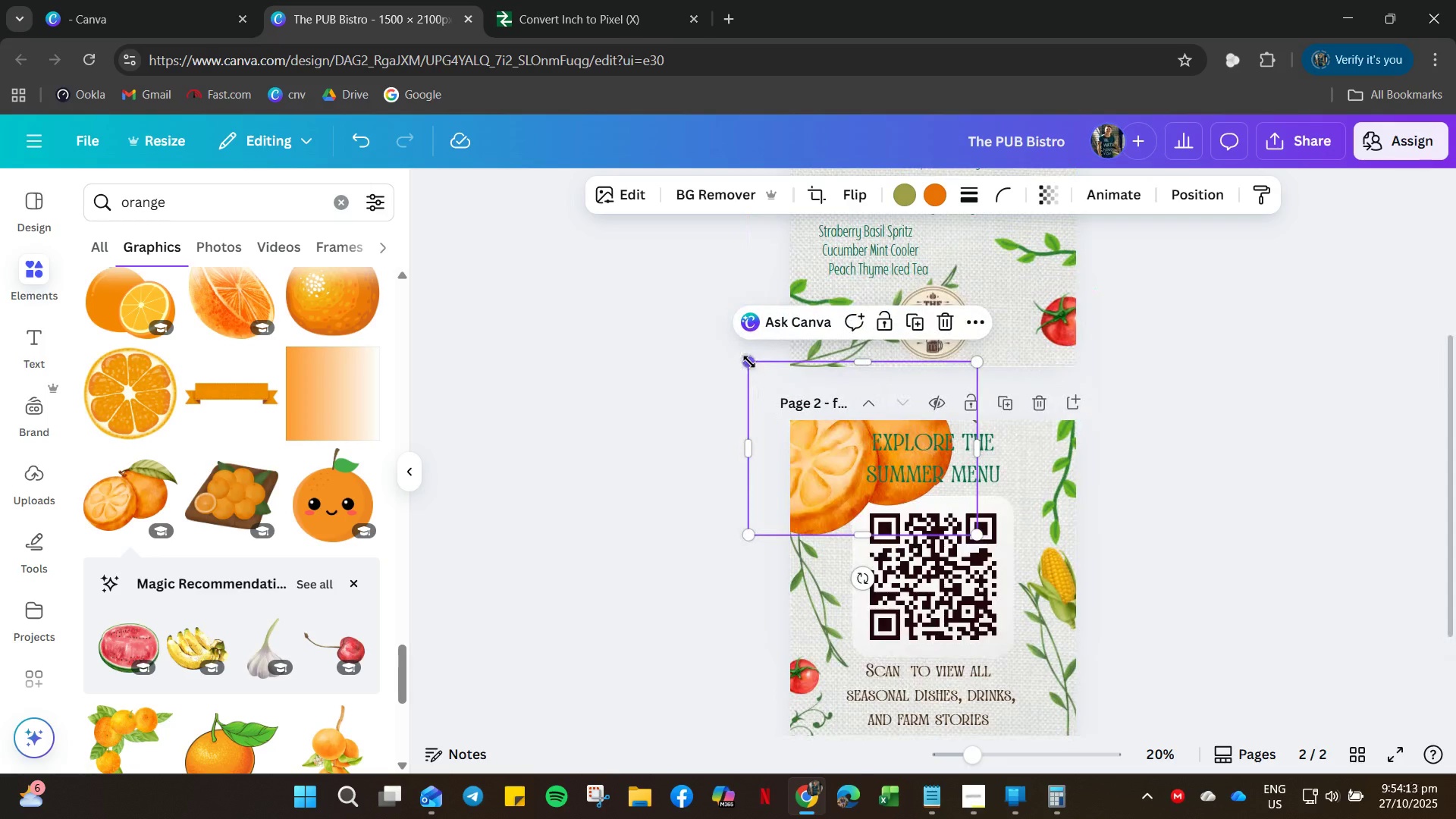 
left_click_drag(start_coordinate=[749, 360], to_coordinate=[857, 488])
 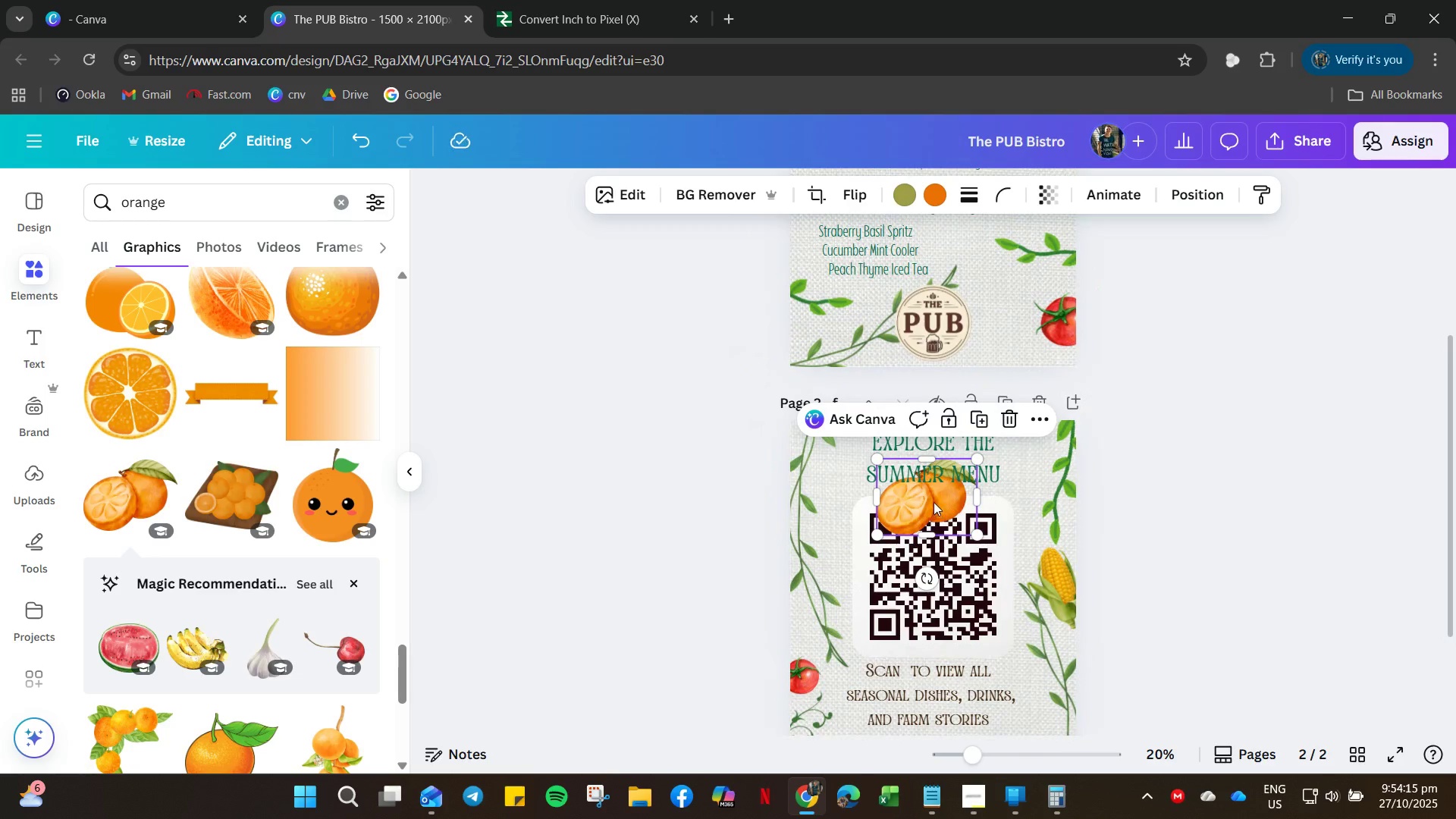 
left_click_drag(start_coordinate=[934, 502], to_coordinate=[824, 296])
 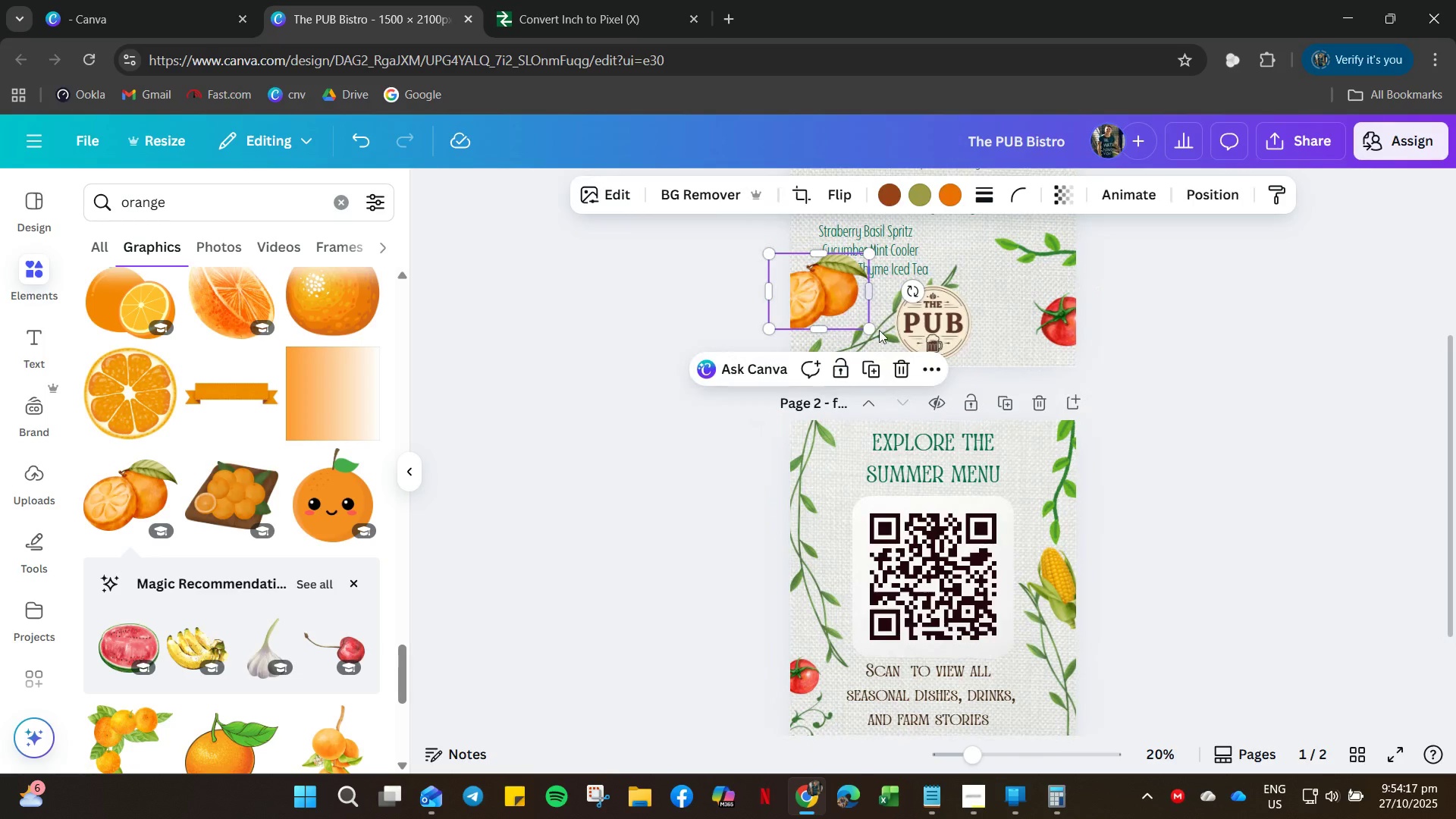 
scroll: coordinate [873, 367], scroll_direction: up, amount: 8.0
 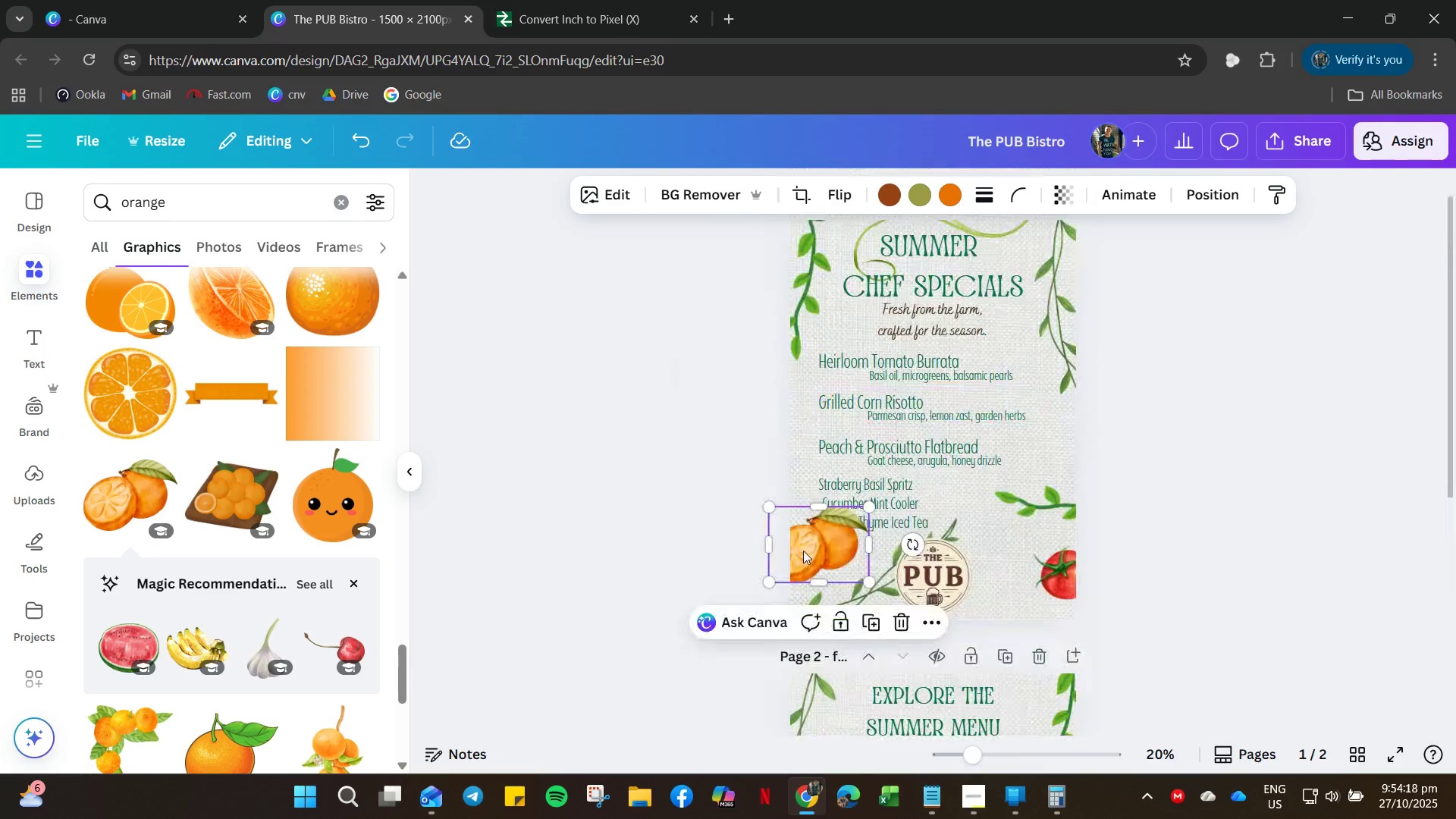 
left_click_drag(start_coordinate=[803, 551], to_coordinate=[1009, 457])
 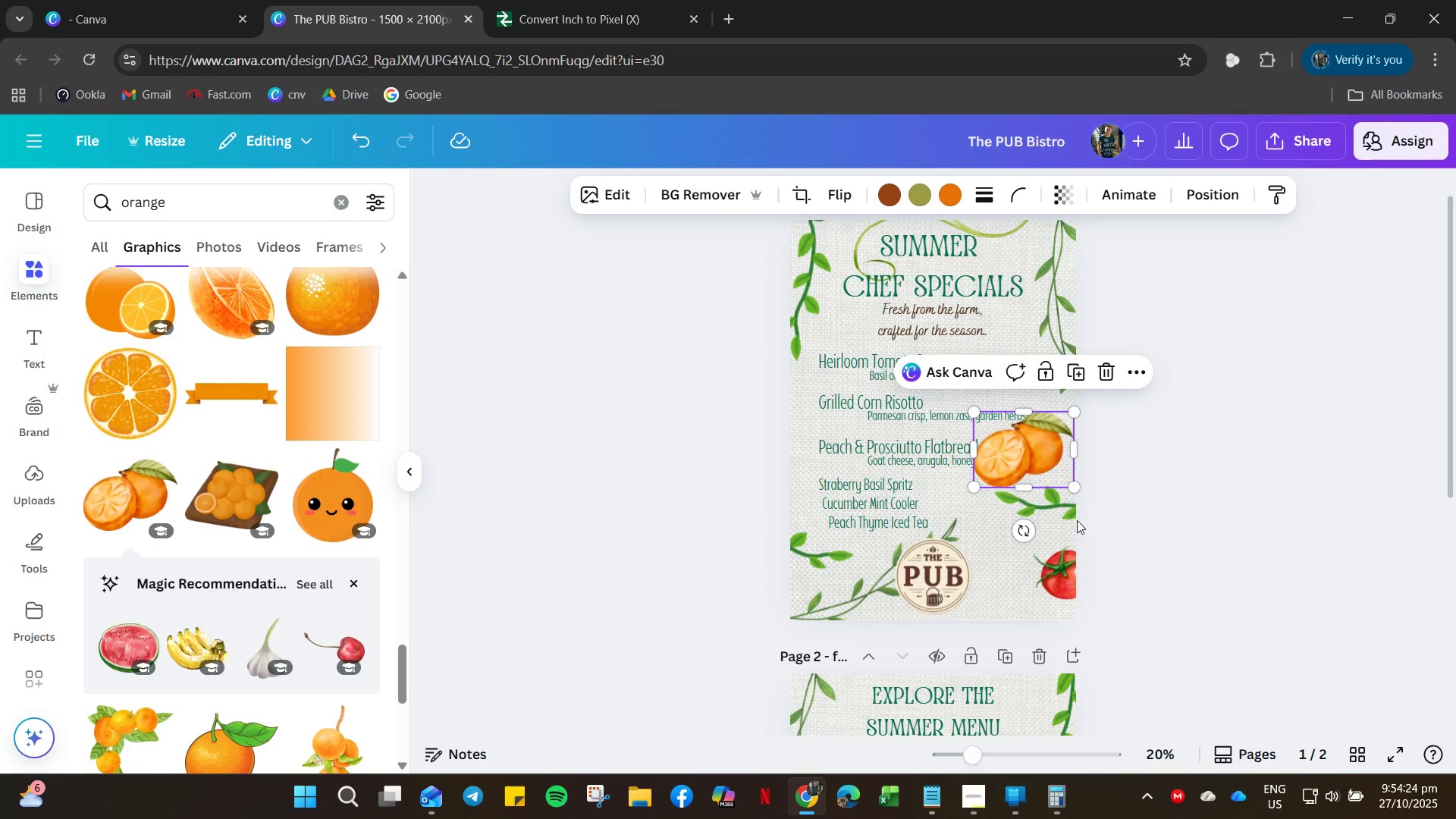 
left_click_drag(start_coordinate=[1024, 535], to_coordinate=[1001, 470])
 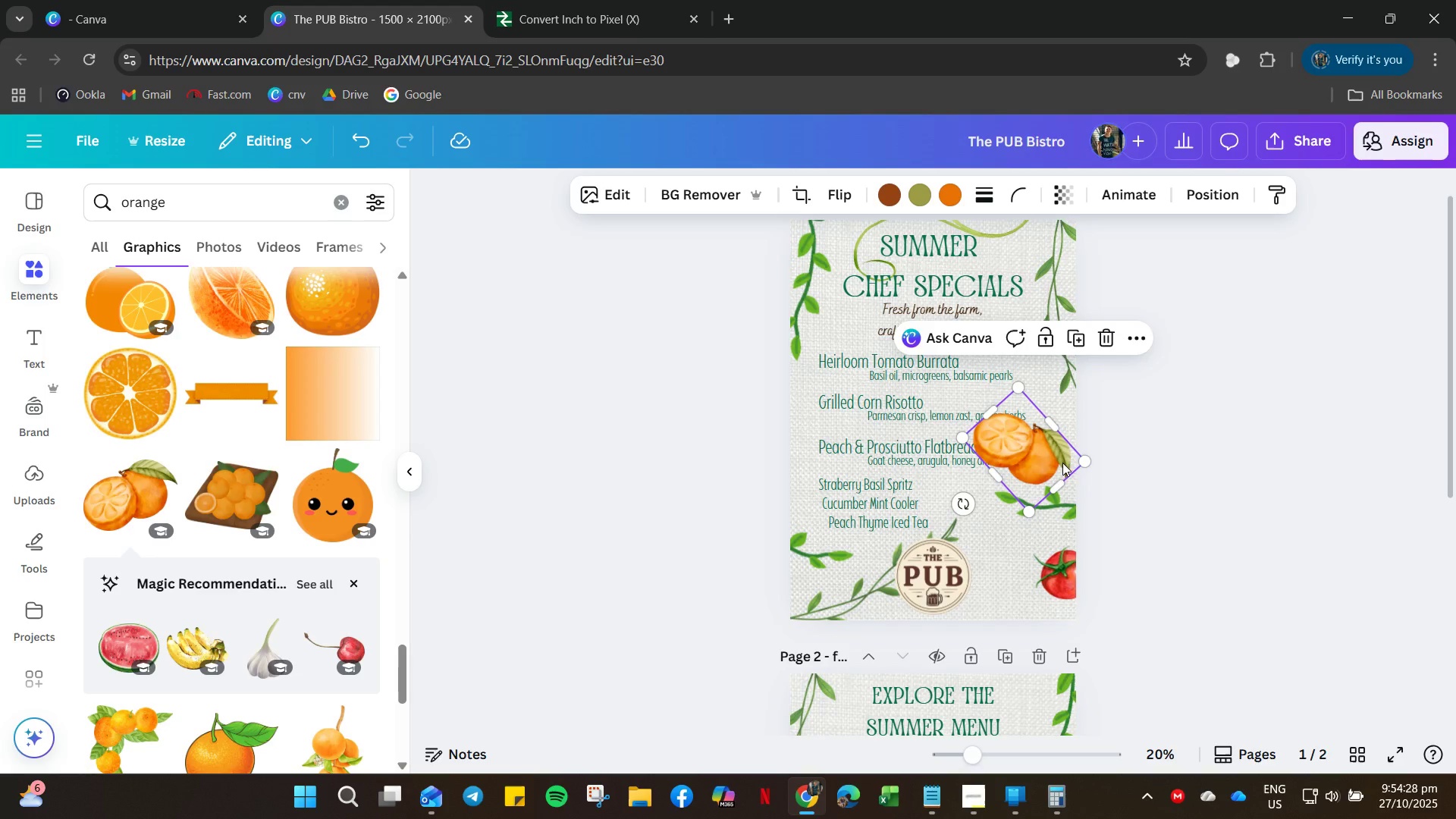 
left_click_drag(start_coordinate=[1050, 455], to_coordinate=[1080, 460])
 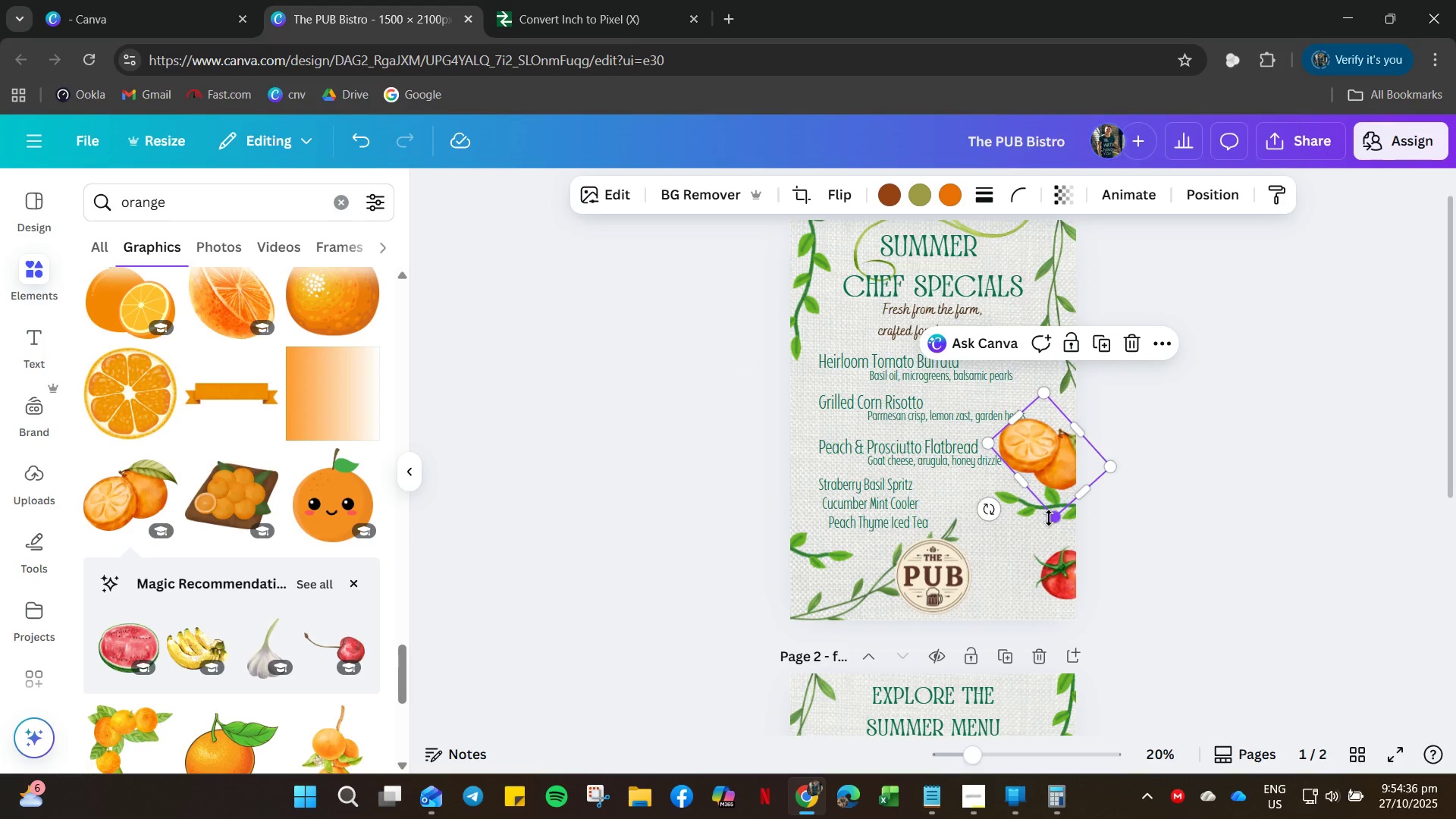 
left_click_drag(start_coordinate=[1054, 518], to_coordinate=[1052, 466])
 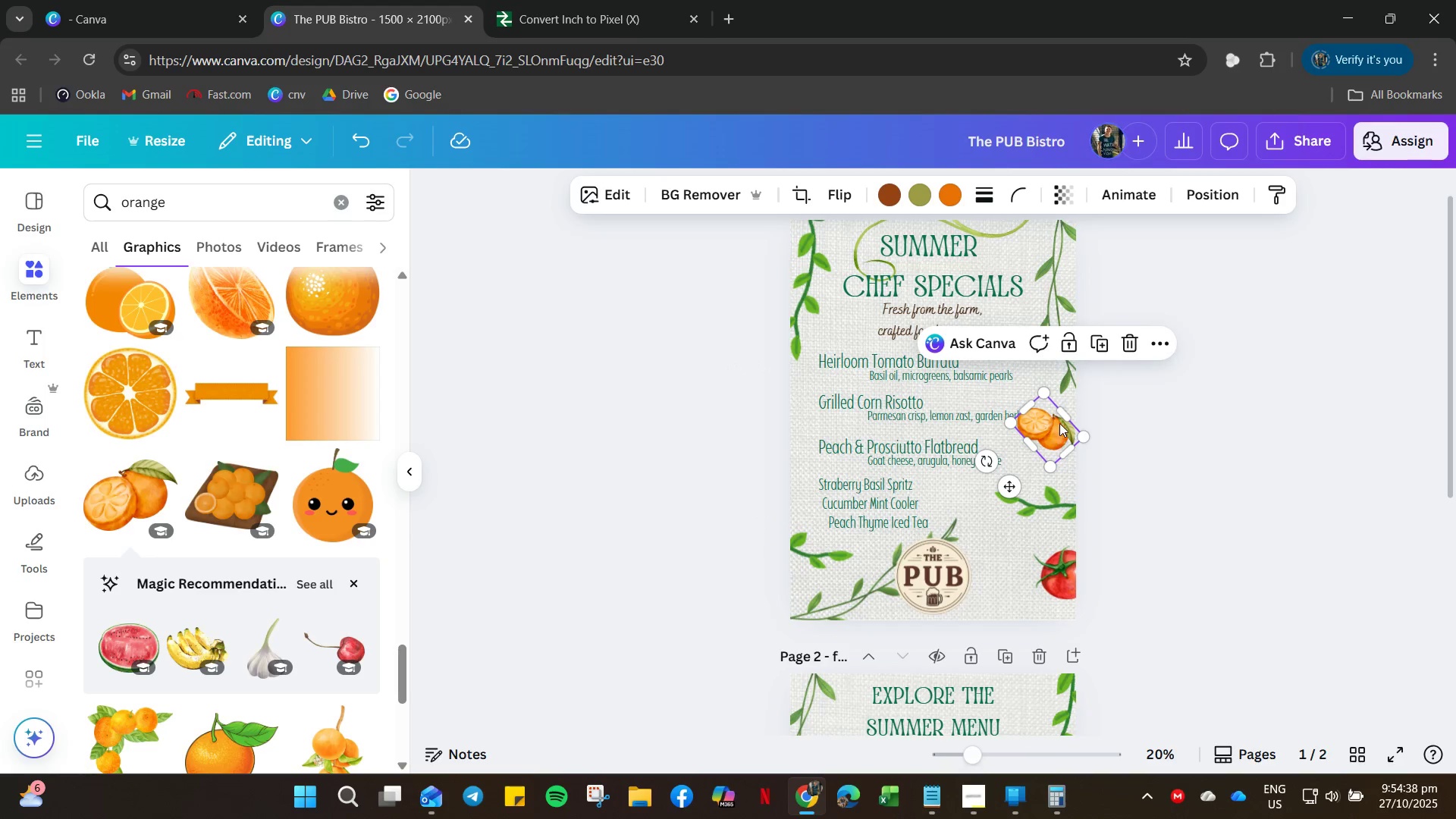 
left_click_drag(start_coordinate=[1059, 423], to_coordinate=[1057, 448])
 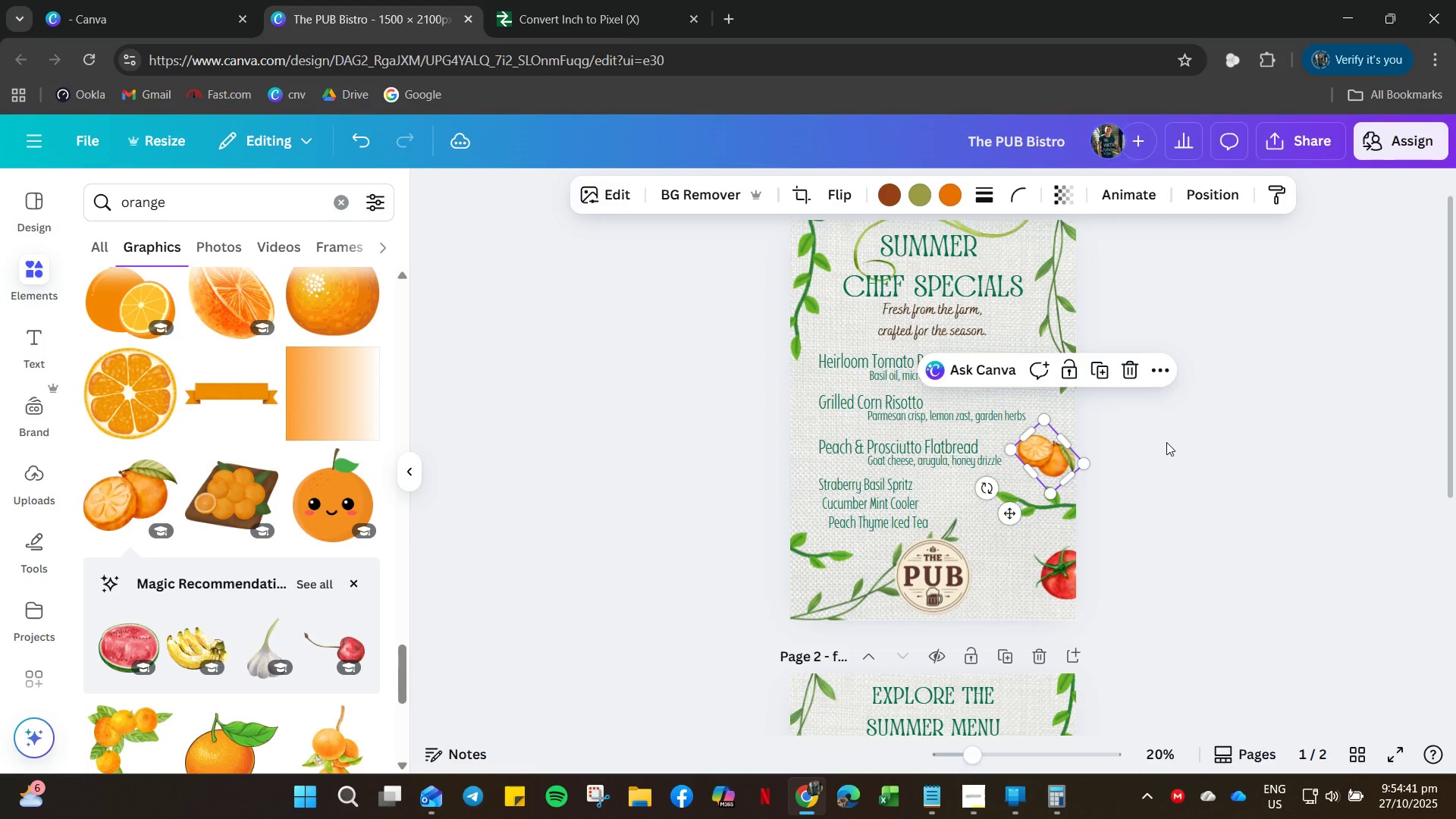 
left_click([1166, 442])
 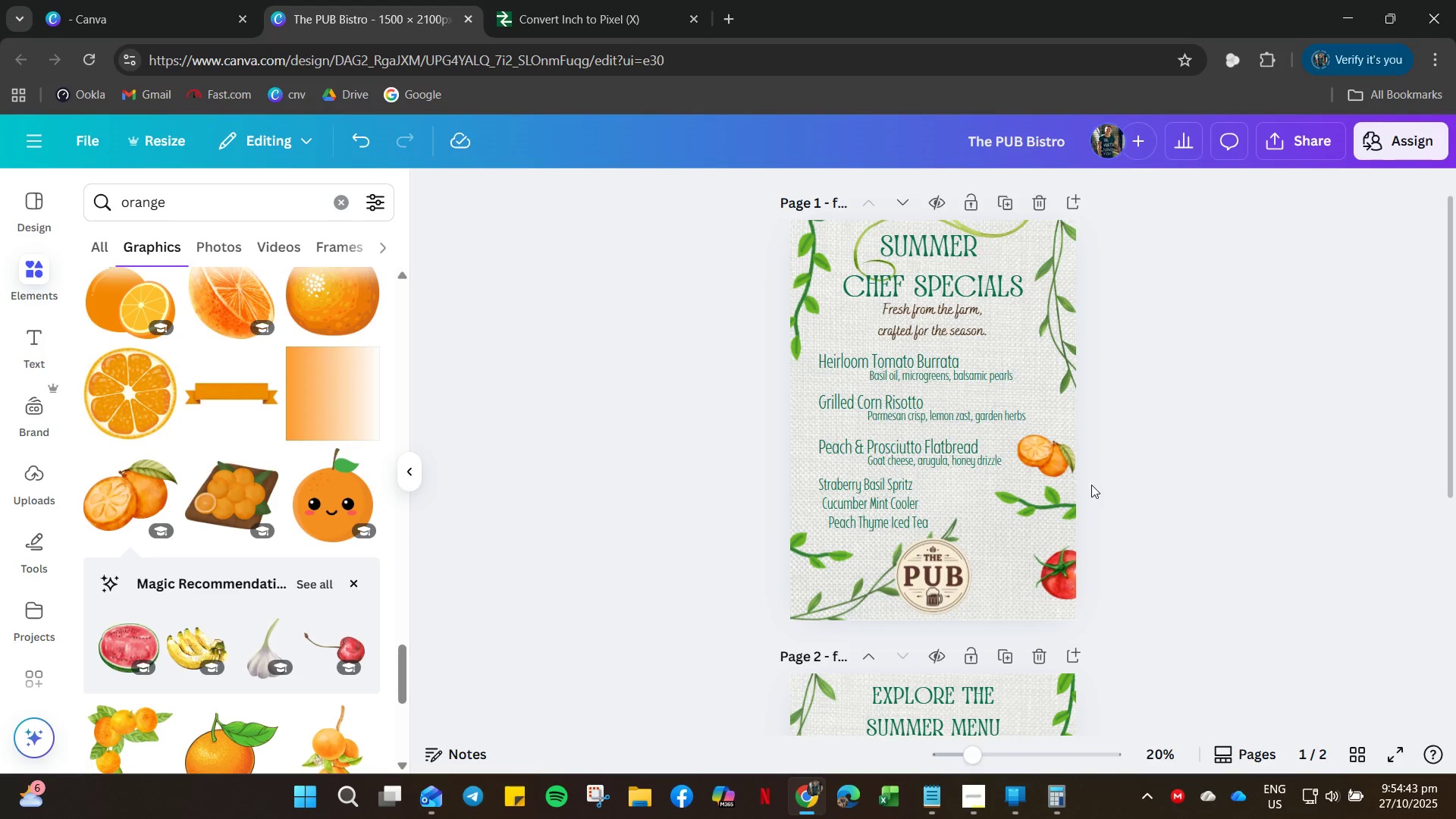 
left_click_drag(start_coordinate=[1050, 453], to_coordinate=[1059, 450])
 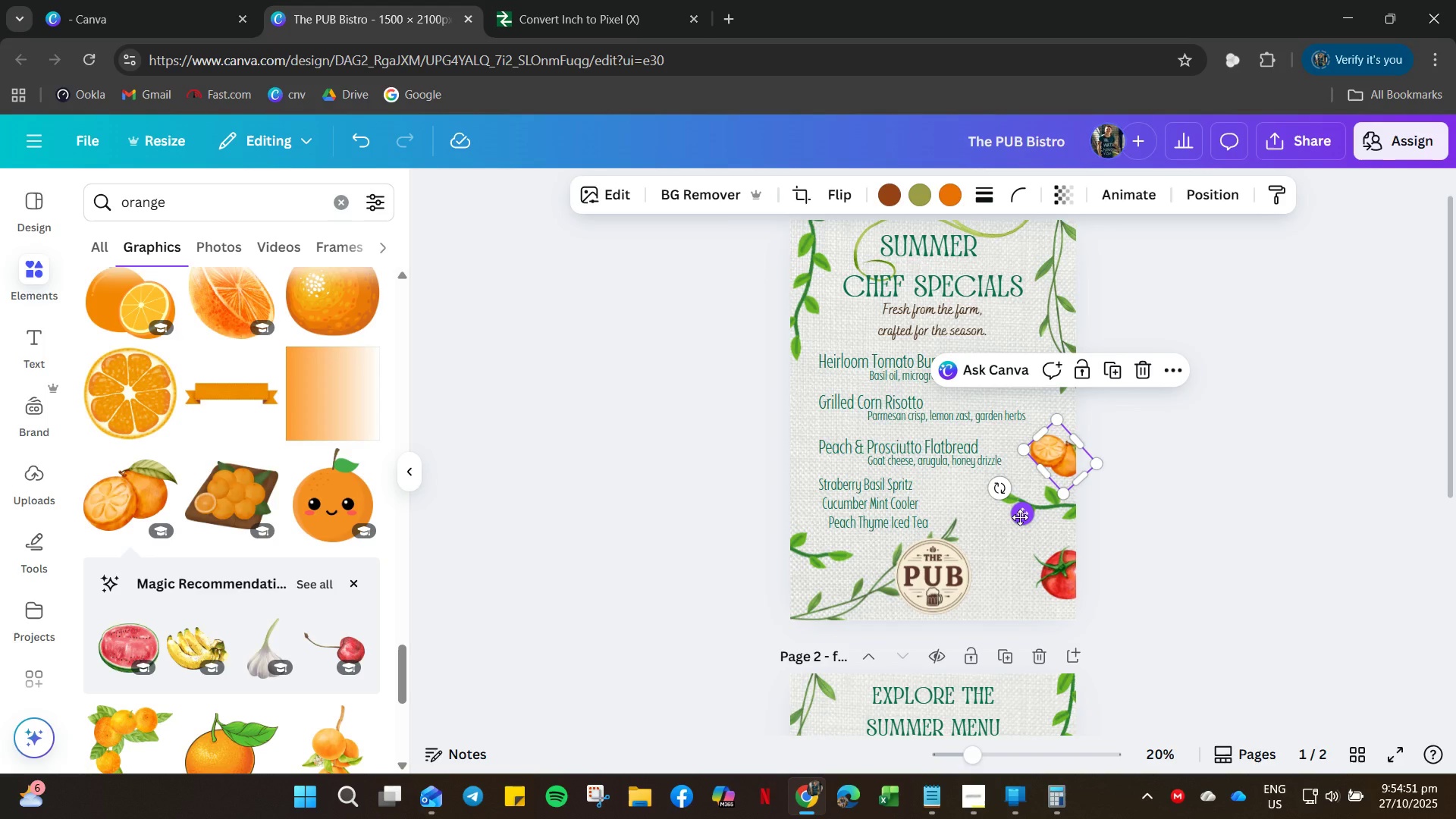 
wait(5.58)
 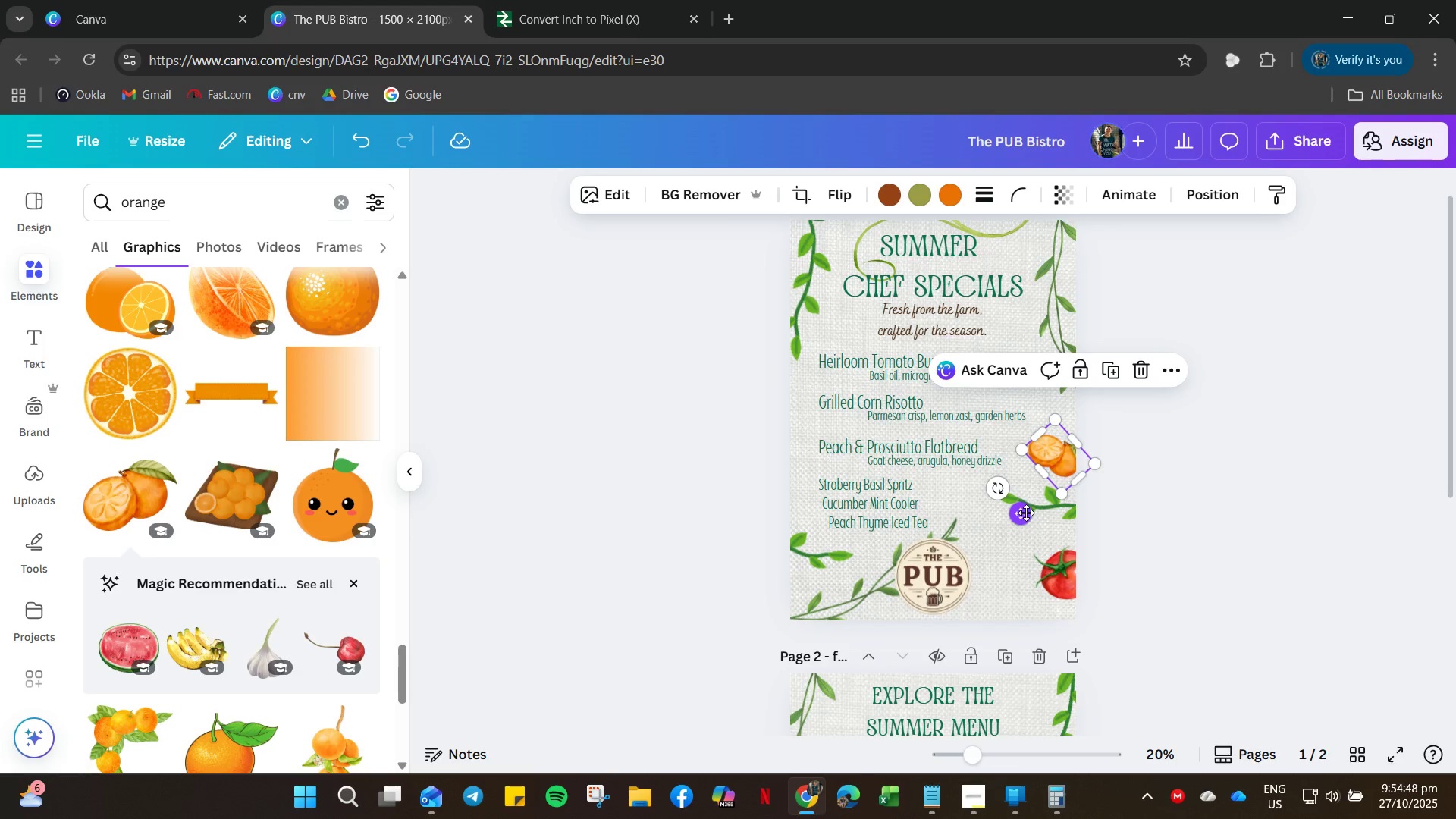 
scroll: coordinate [331, 428], scroll_direction: up, amount: 2.0
 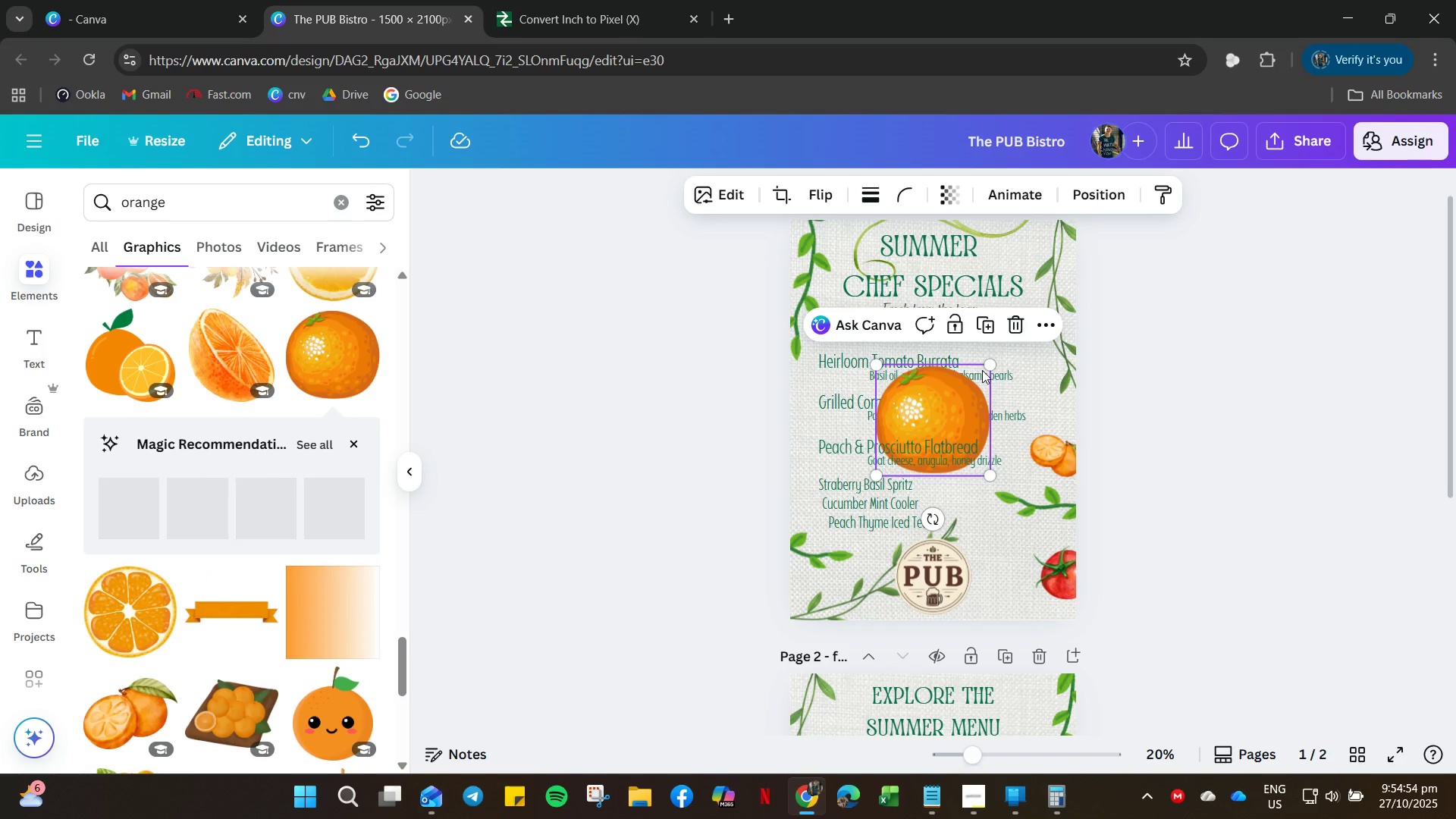 
left_click_drag(start_coordinate=[990, 364], to_coordinate=[920, 413])
 